 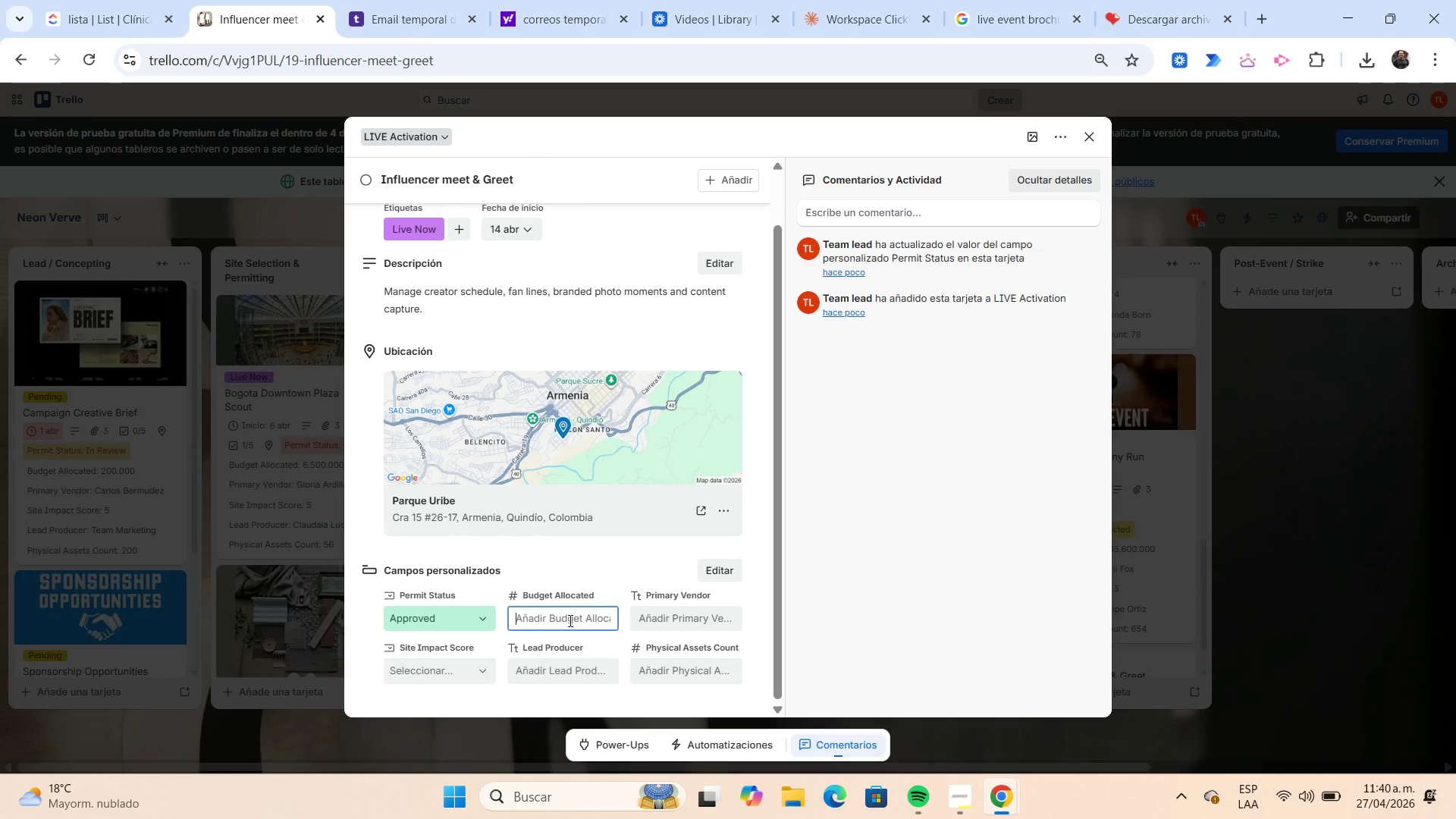 
key(Numpad1)
 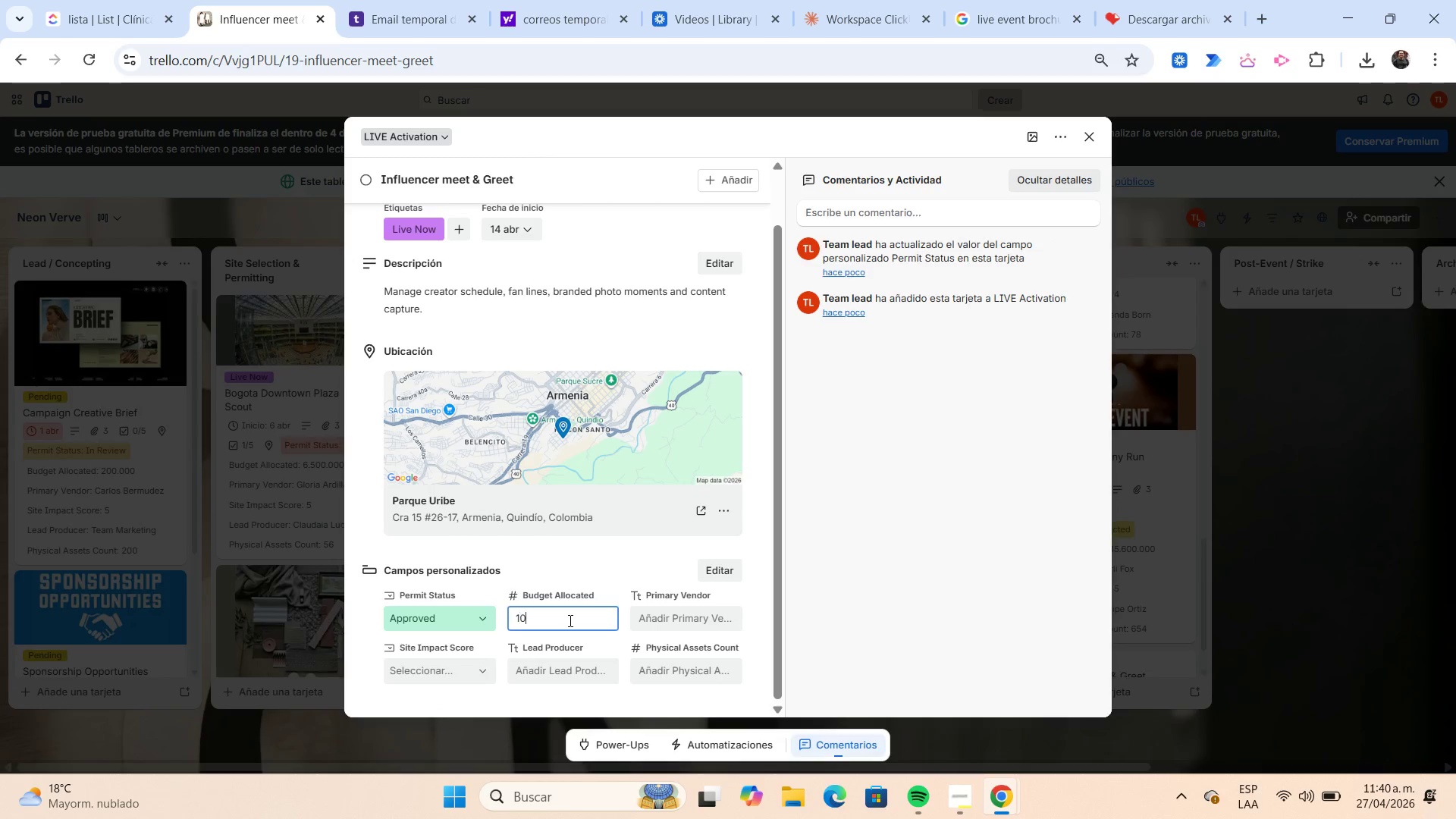 
key(Numpad0)
 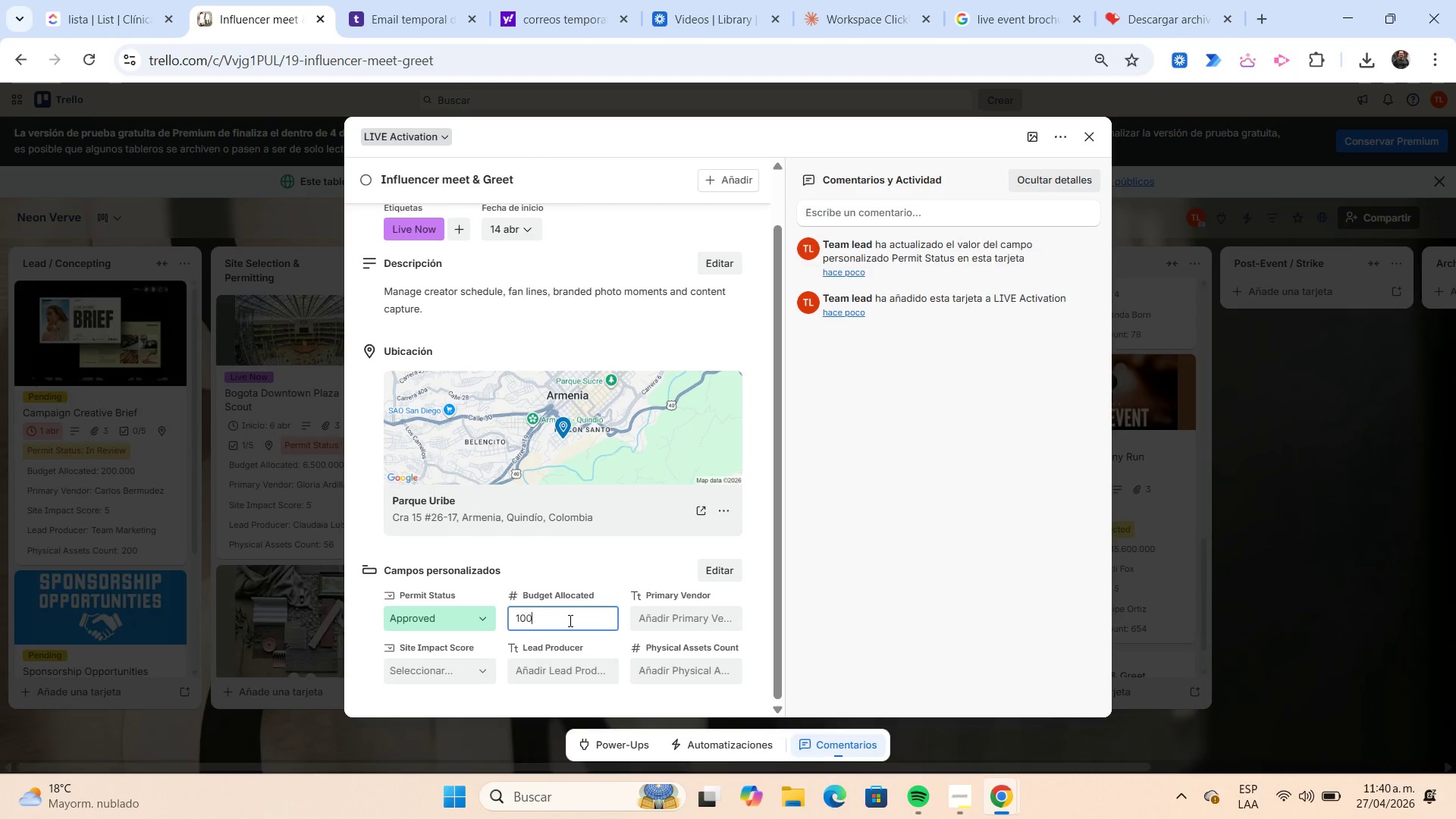 
key(Numpad0)
 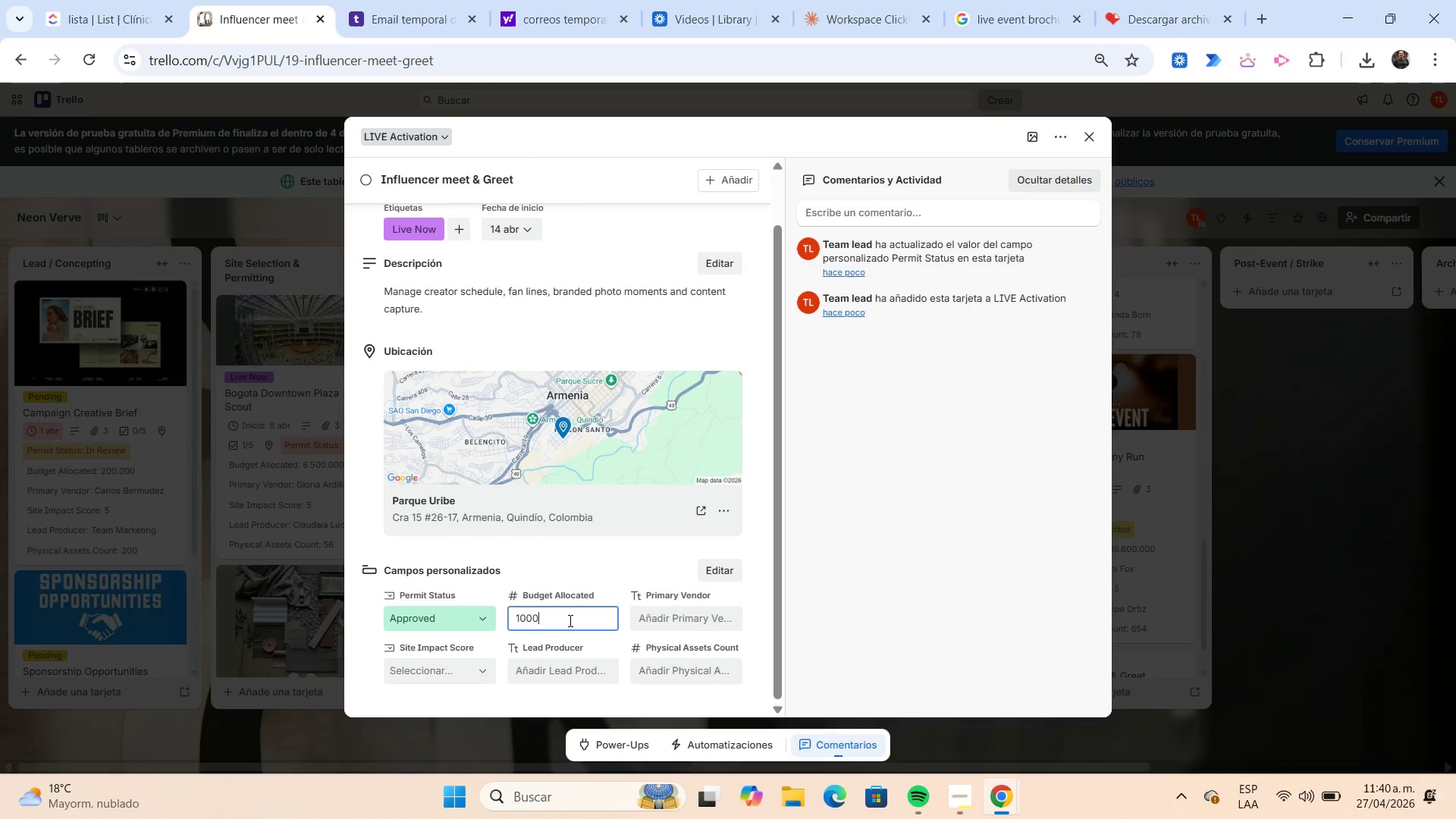 
key(Numpad0)
 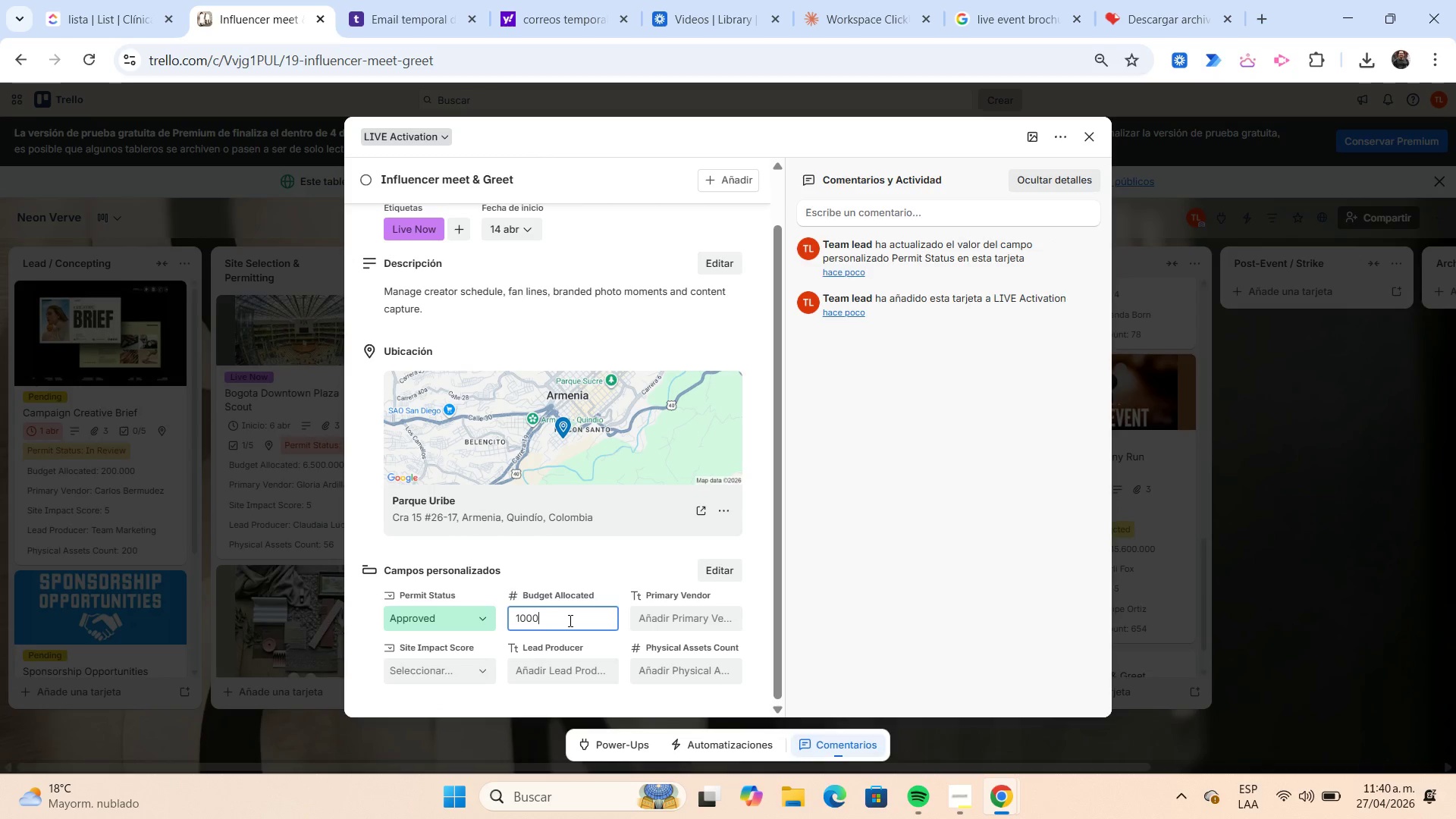 
key(Numpad0)
 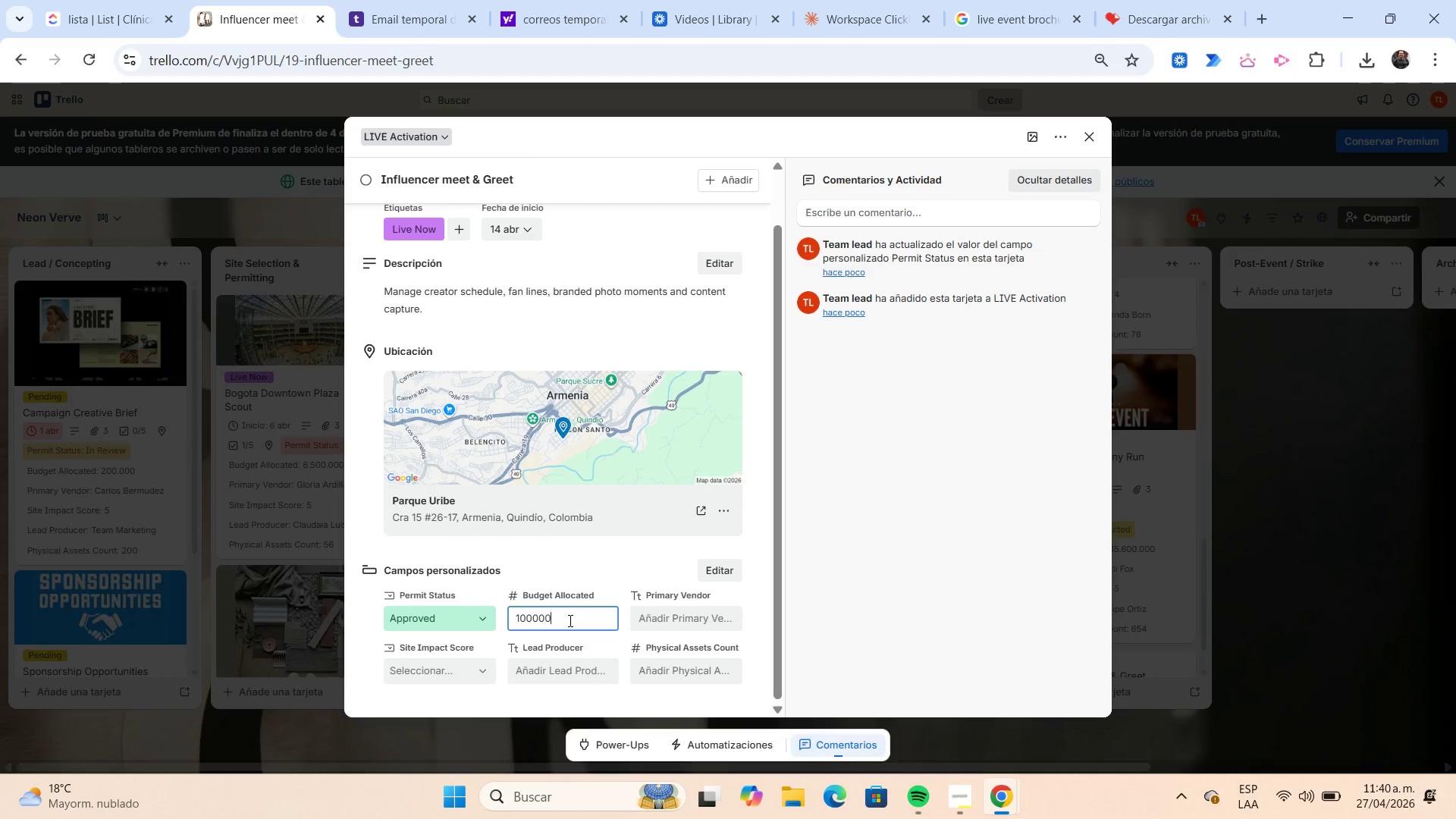 
key(Numpad0)
 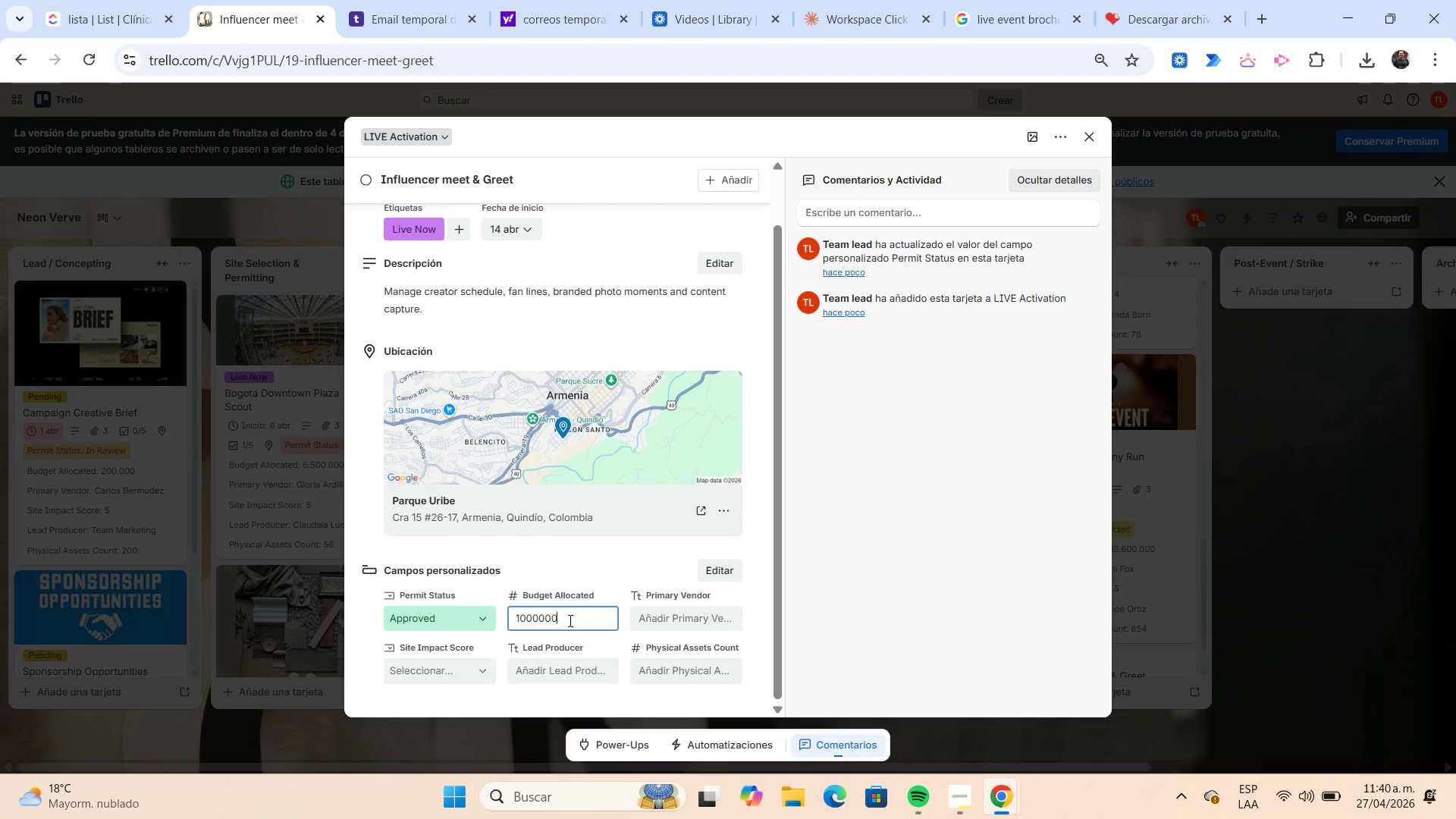 
key(Numpad0)
 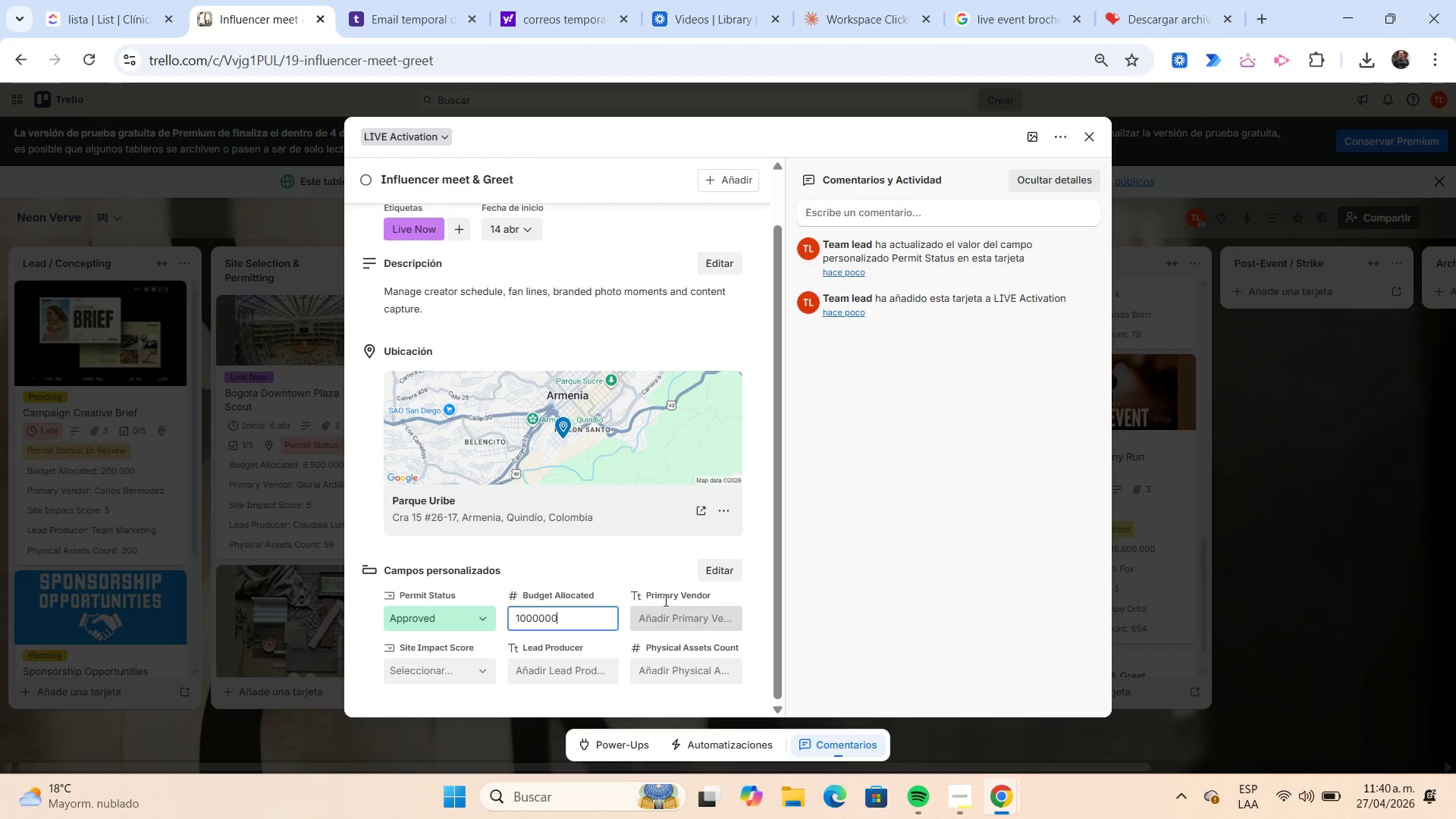 
left_click([668, 615])
 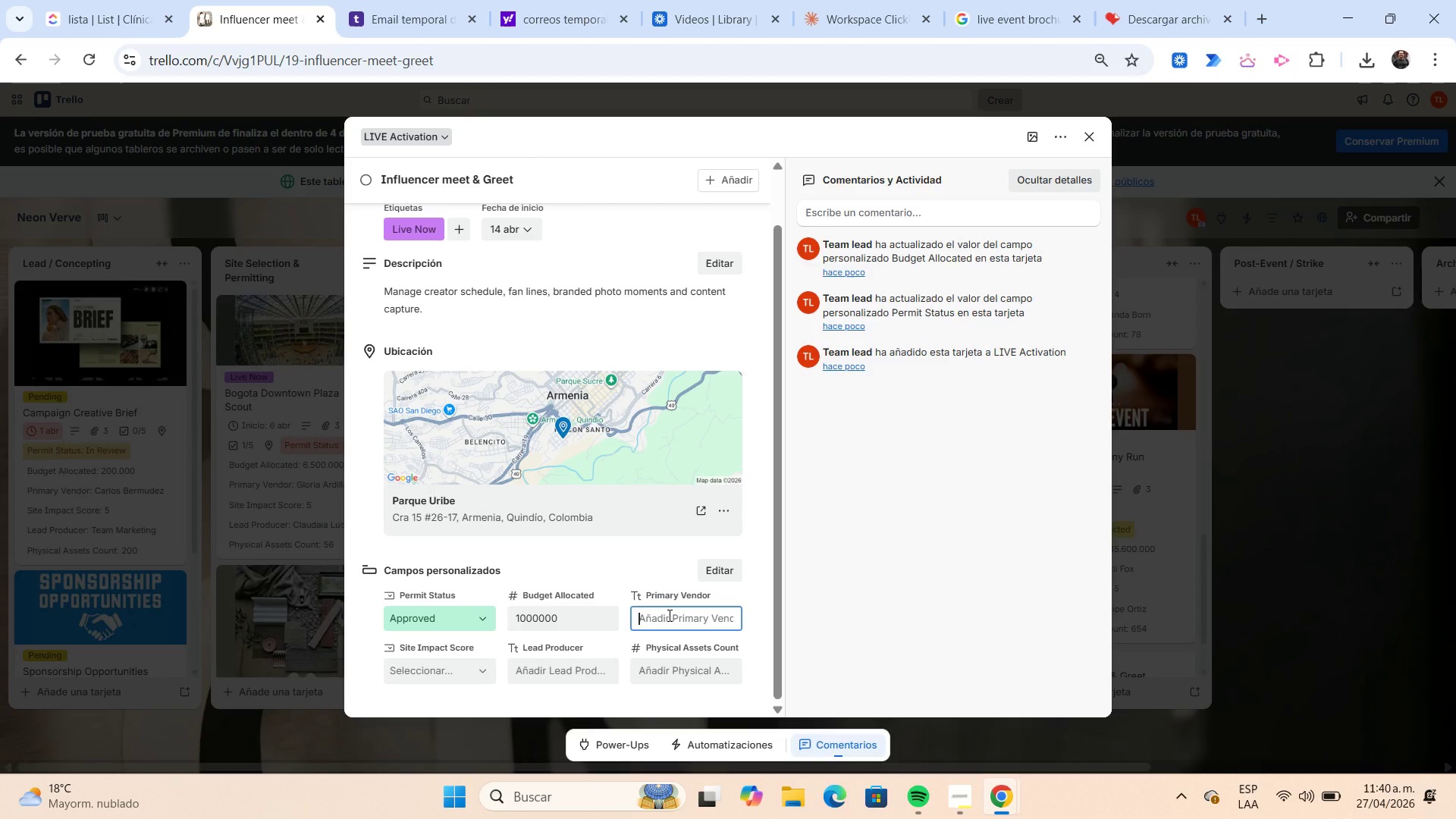 
type(Lorna Sagui)
 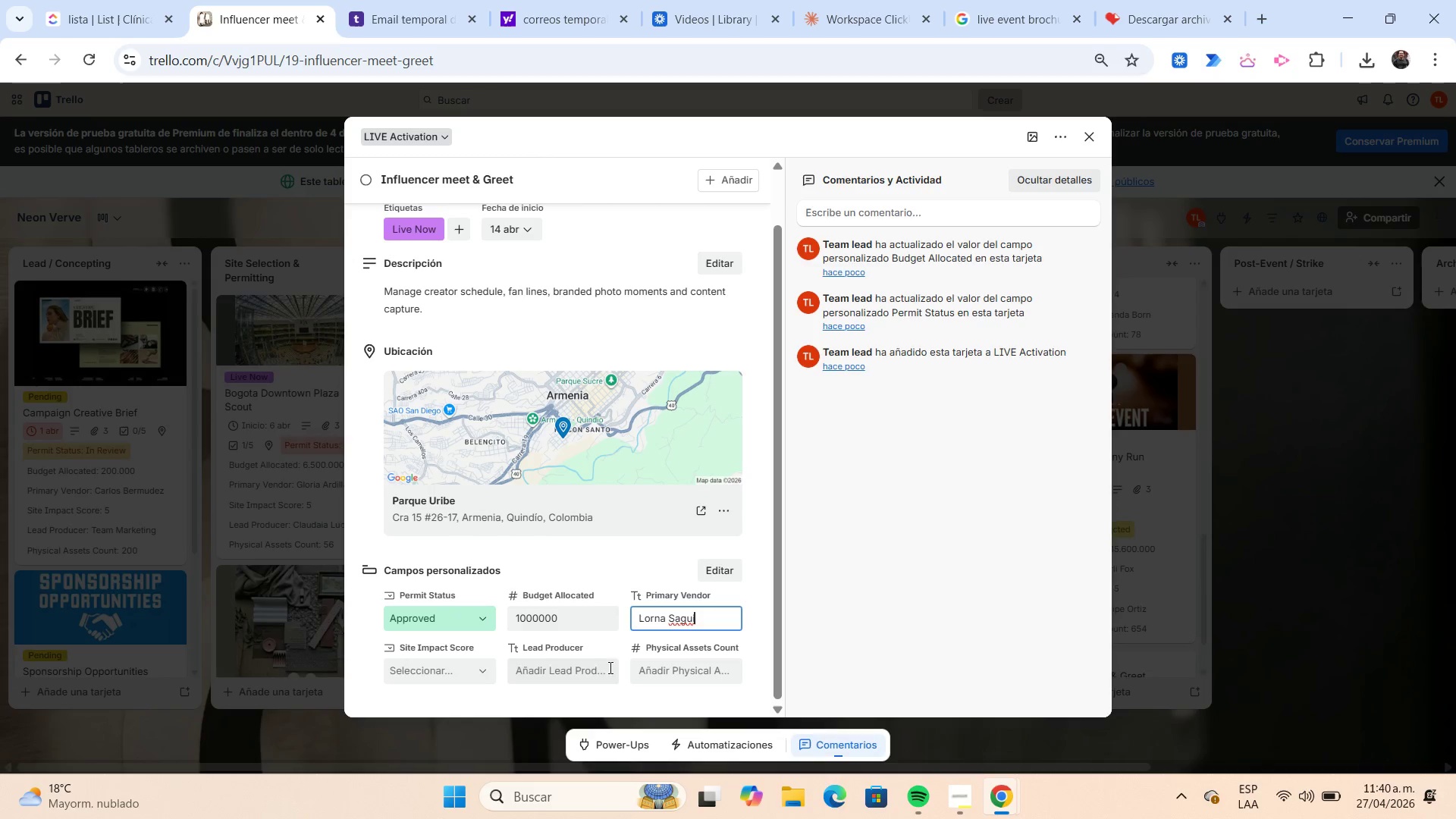 
left_click([458, 667])
 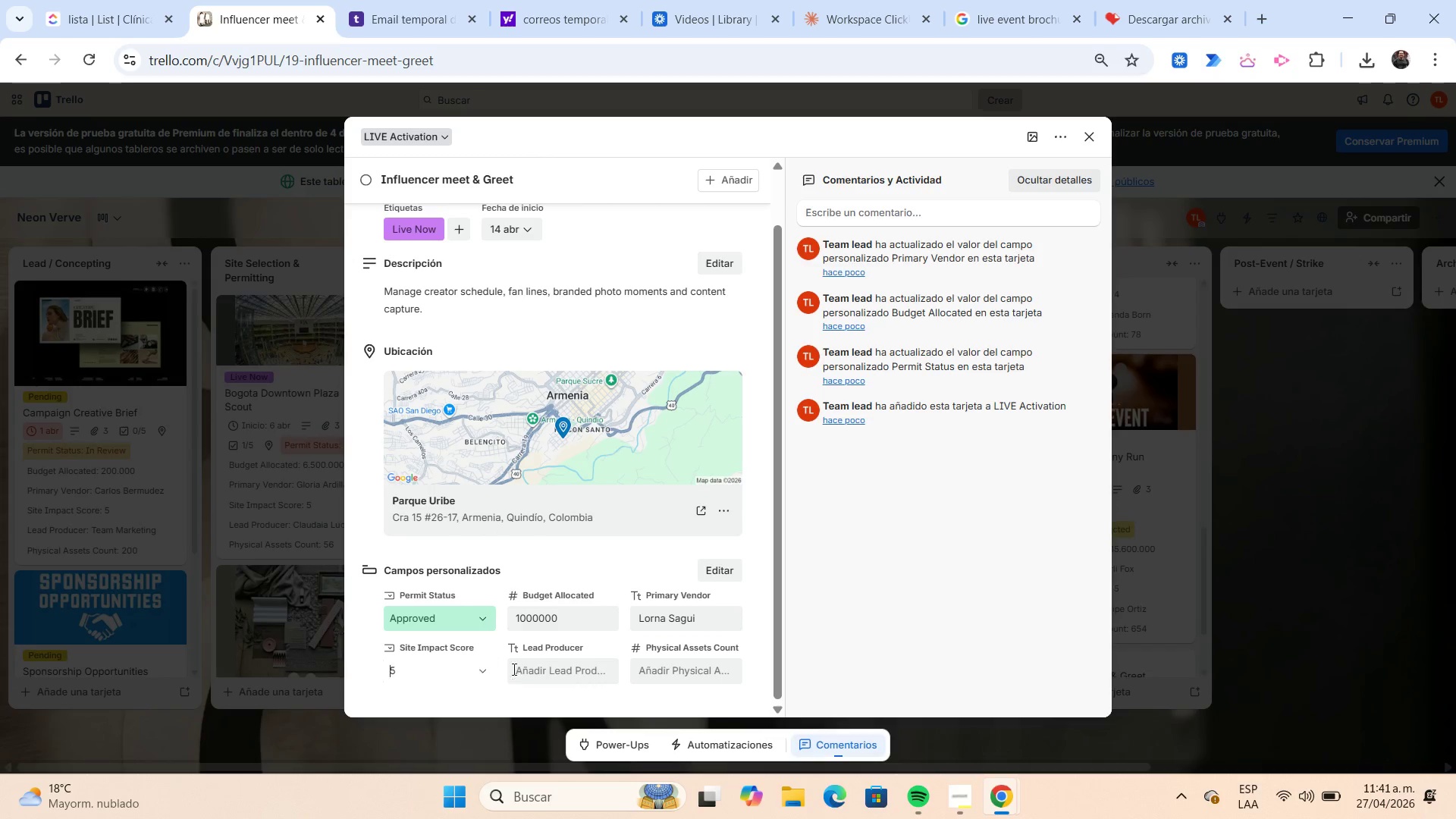 
left_click([557, 678])
 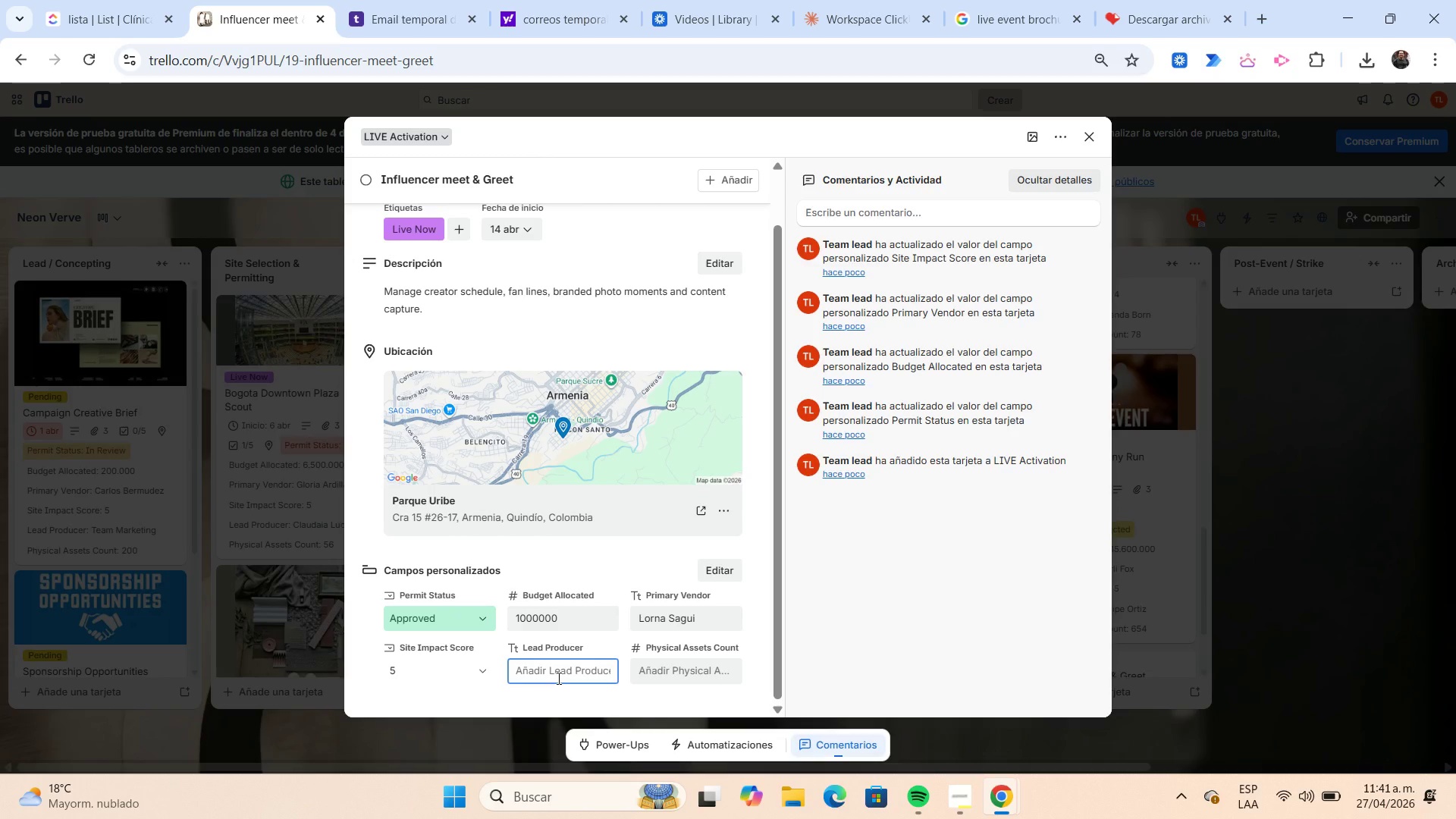 
wait(13.27)
 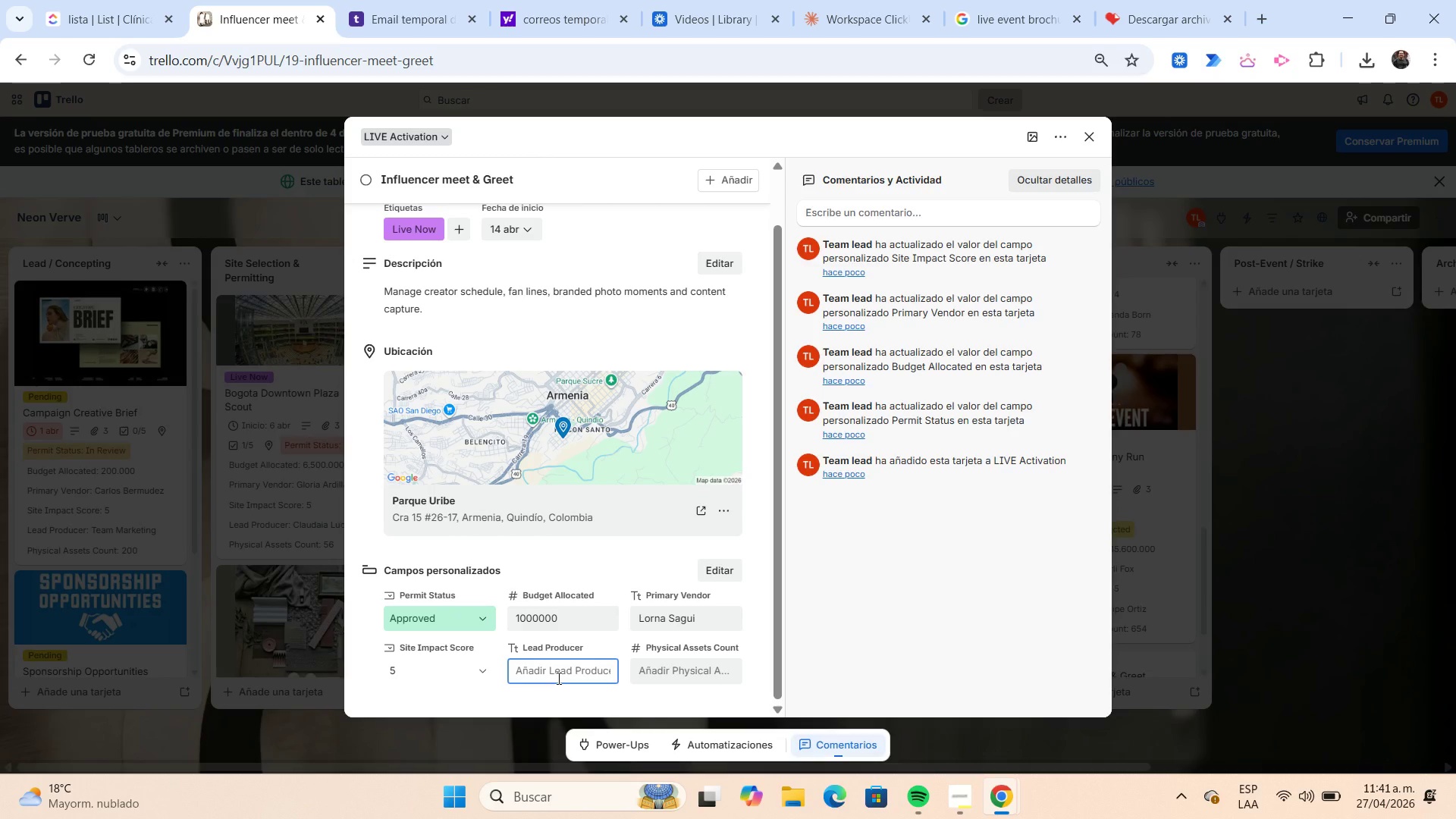 
type(Pedro suarez)
 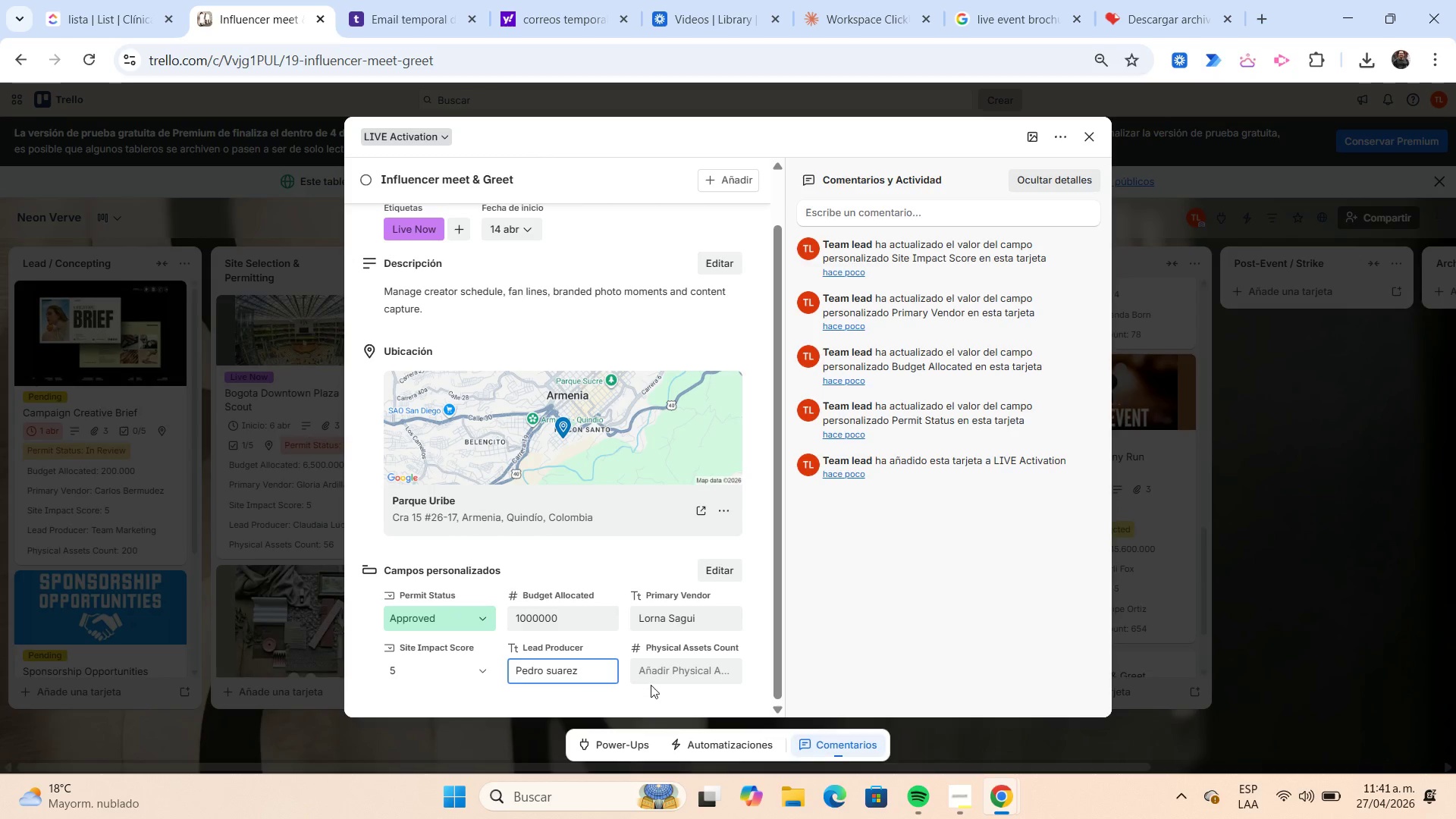 
left_click([658, 679])
 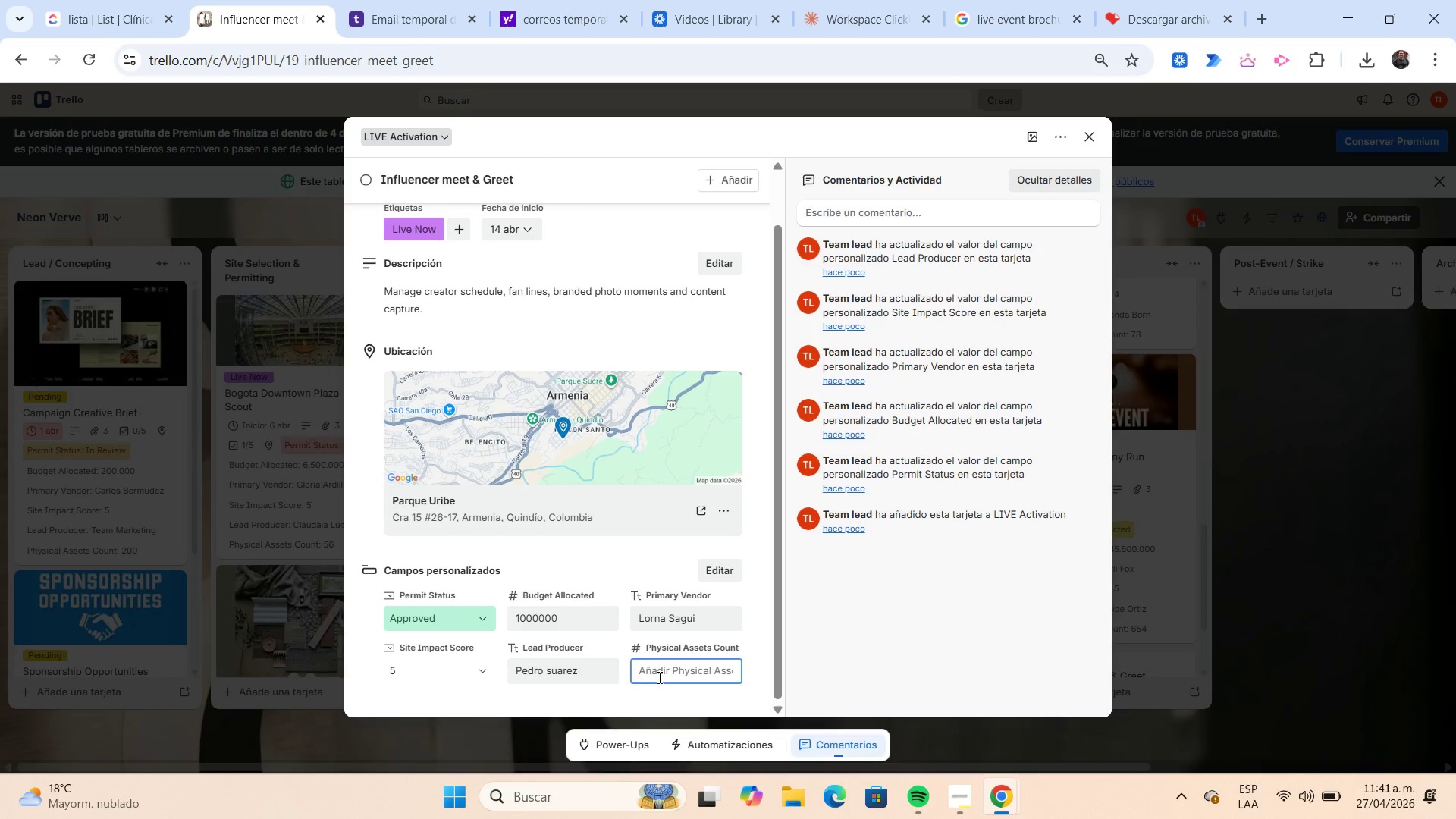 
key(Numpad1)
 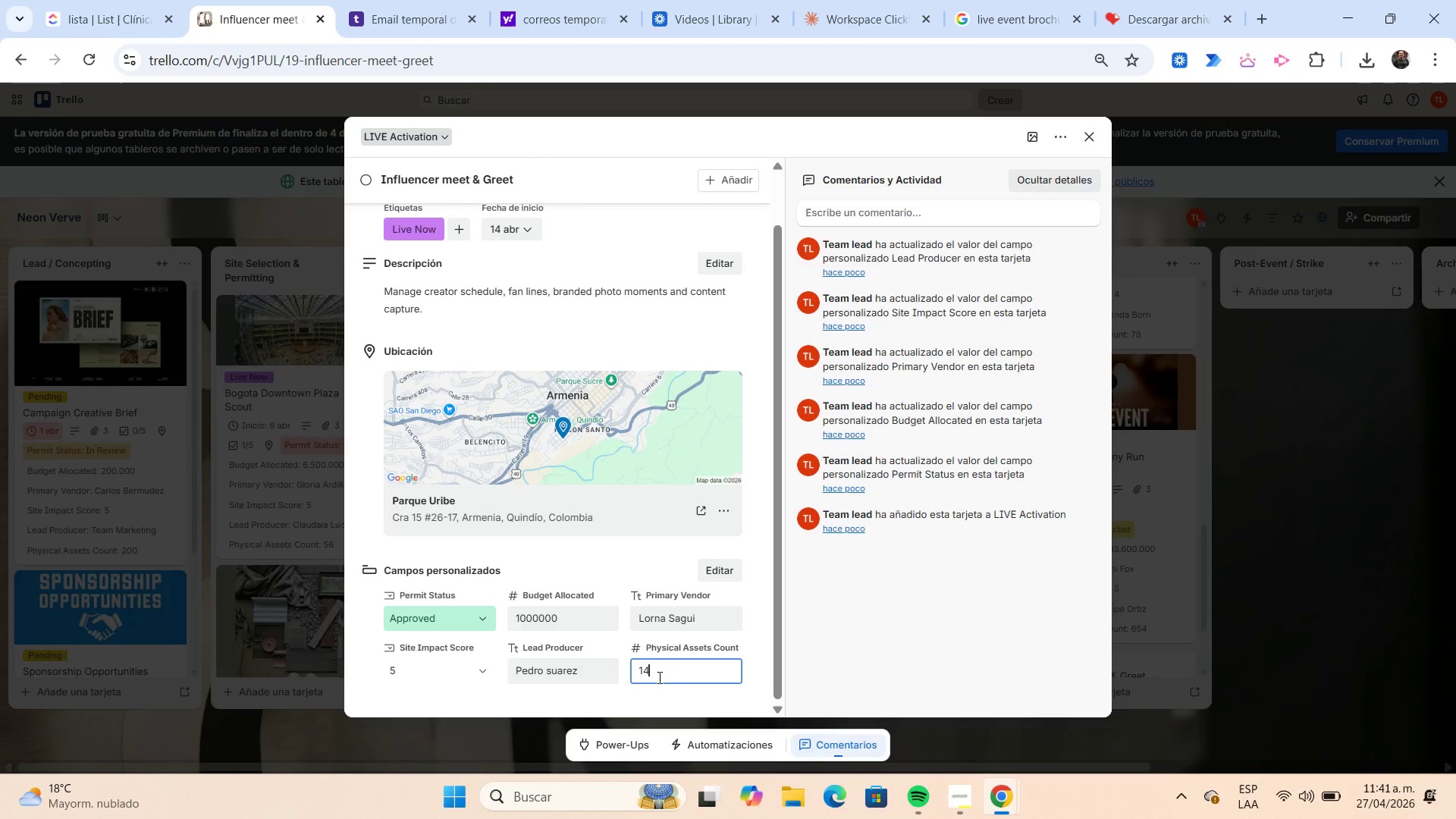 
key(Numpad4)
 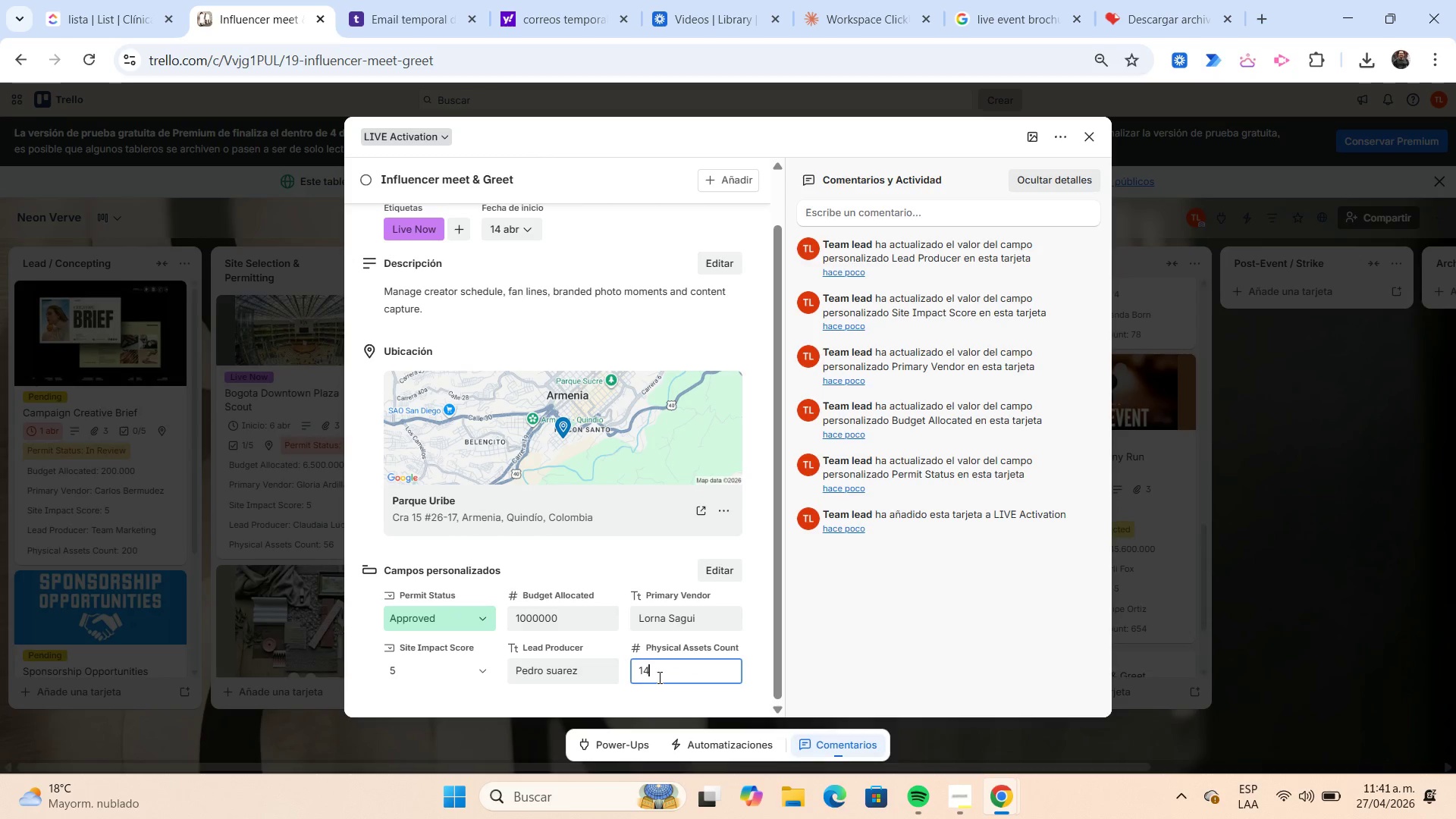 
key(Numpad5)
 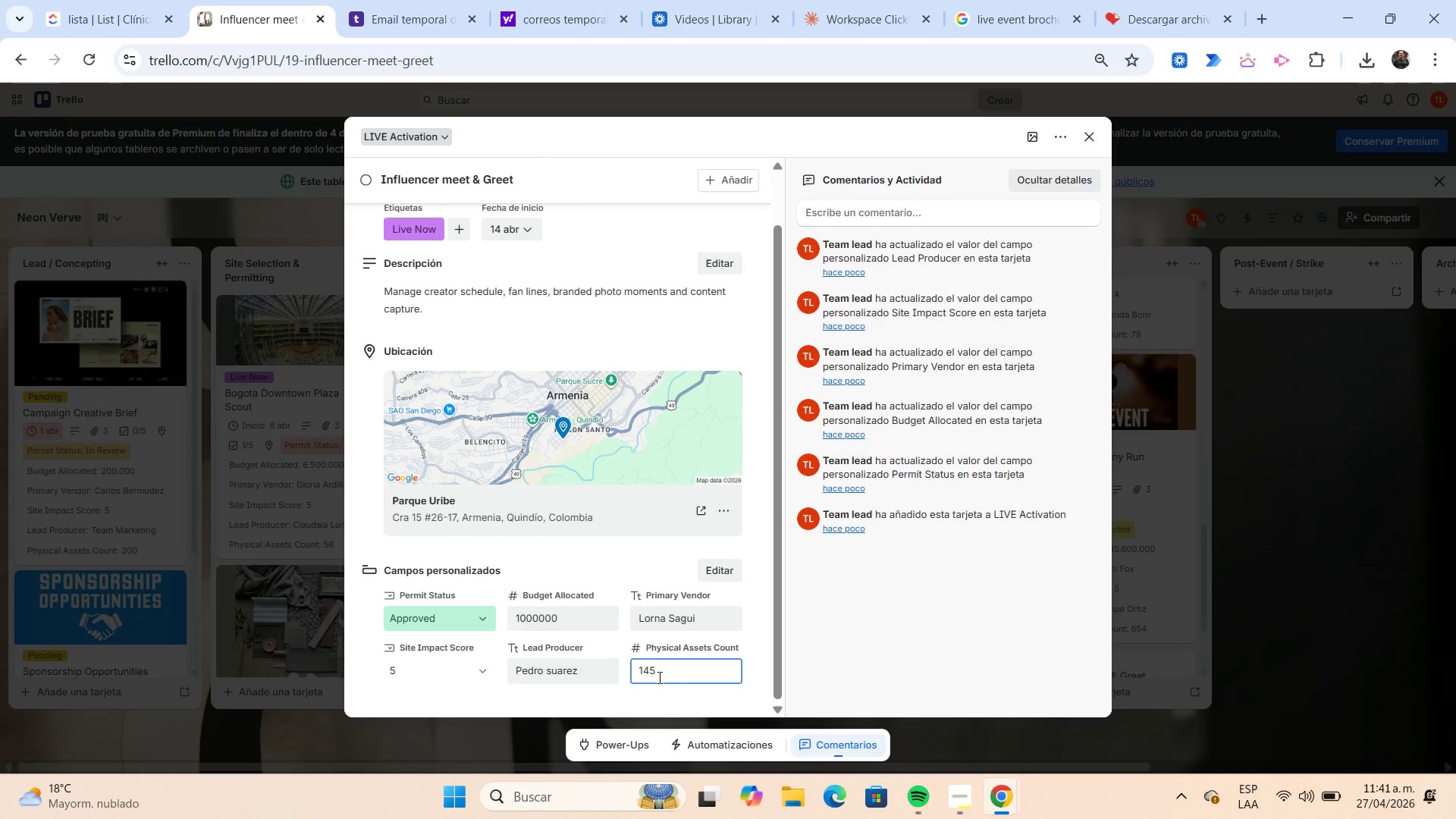 
key(NumpadEnter)
 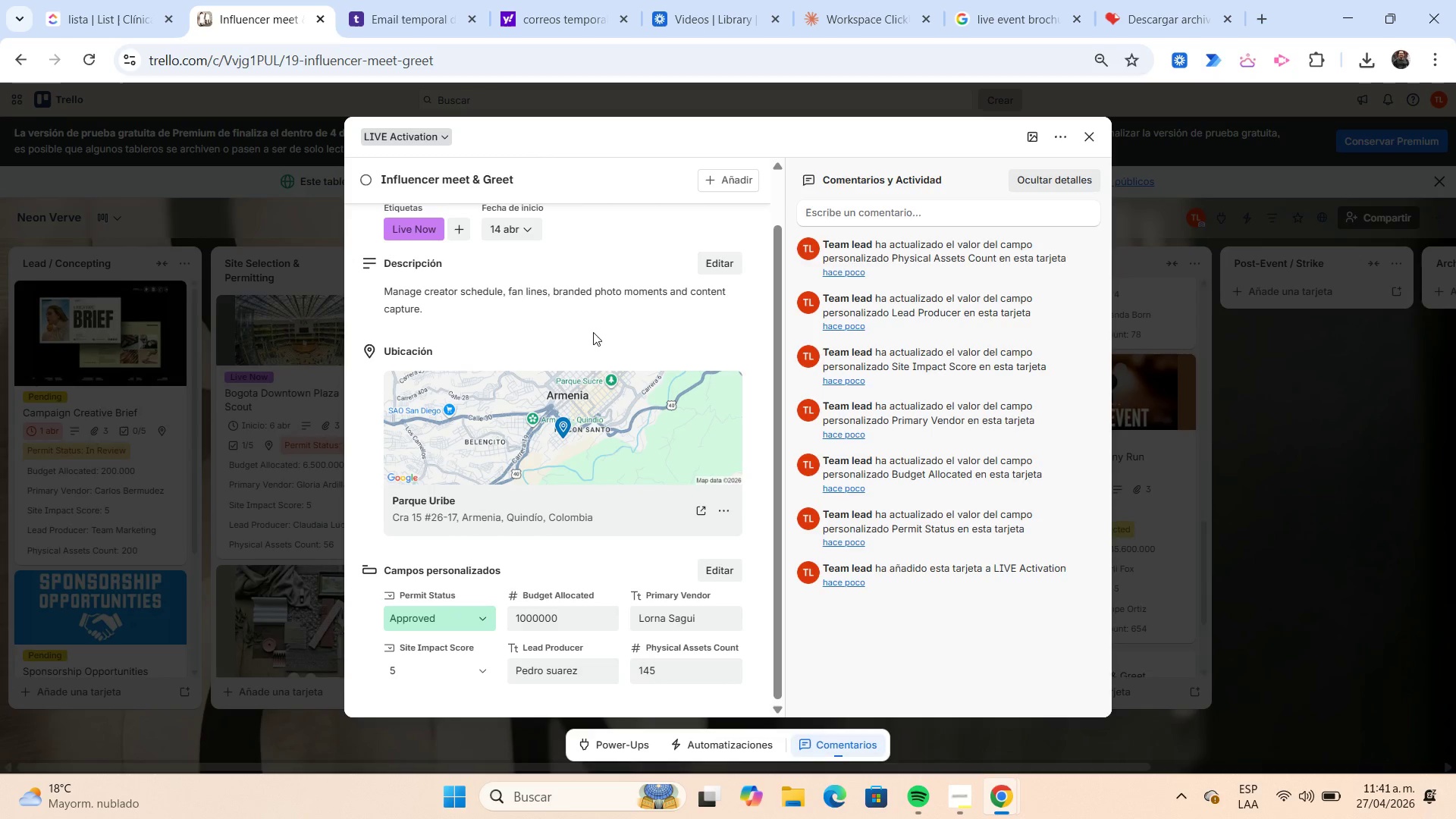 
scroll: coordinate [590, 331], scroll_direction: up, amount: 3.0
 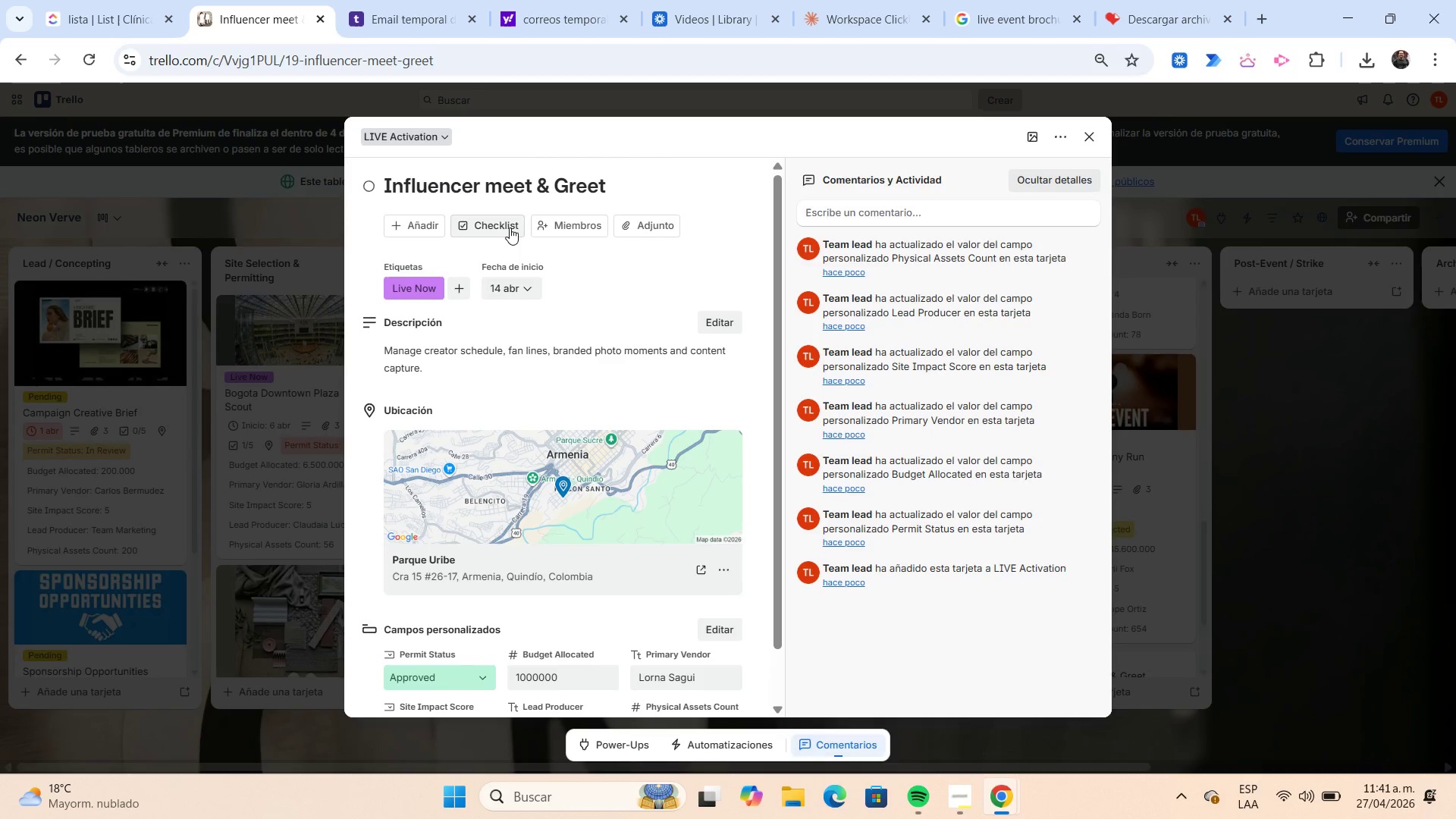 
left_click([508, 226])
 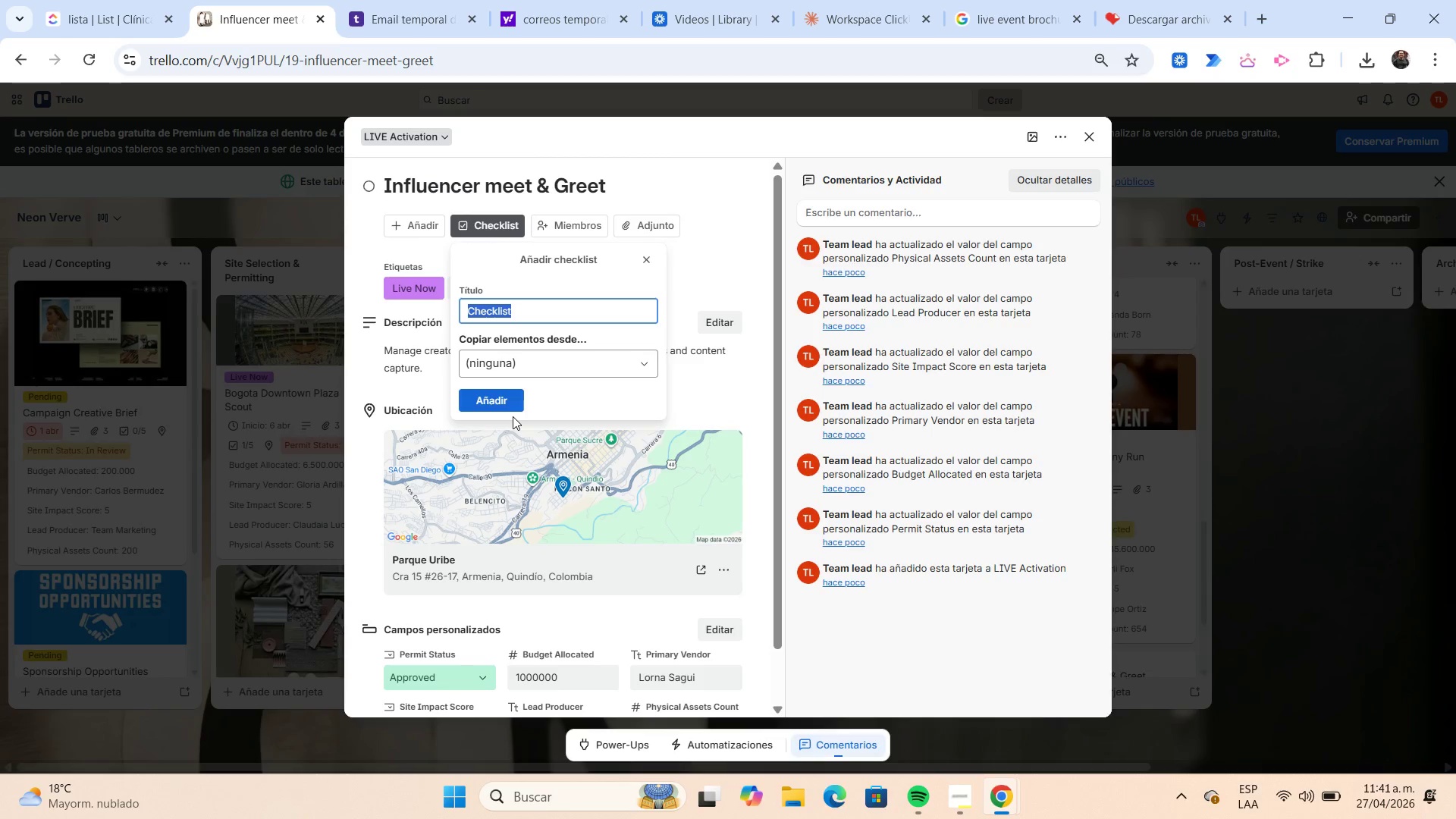 
left_click([508, 403])
 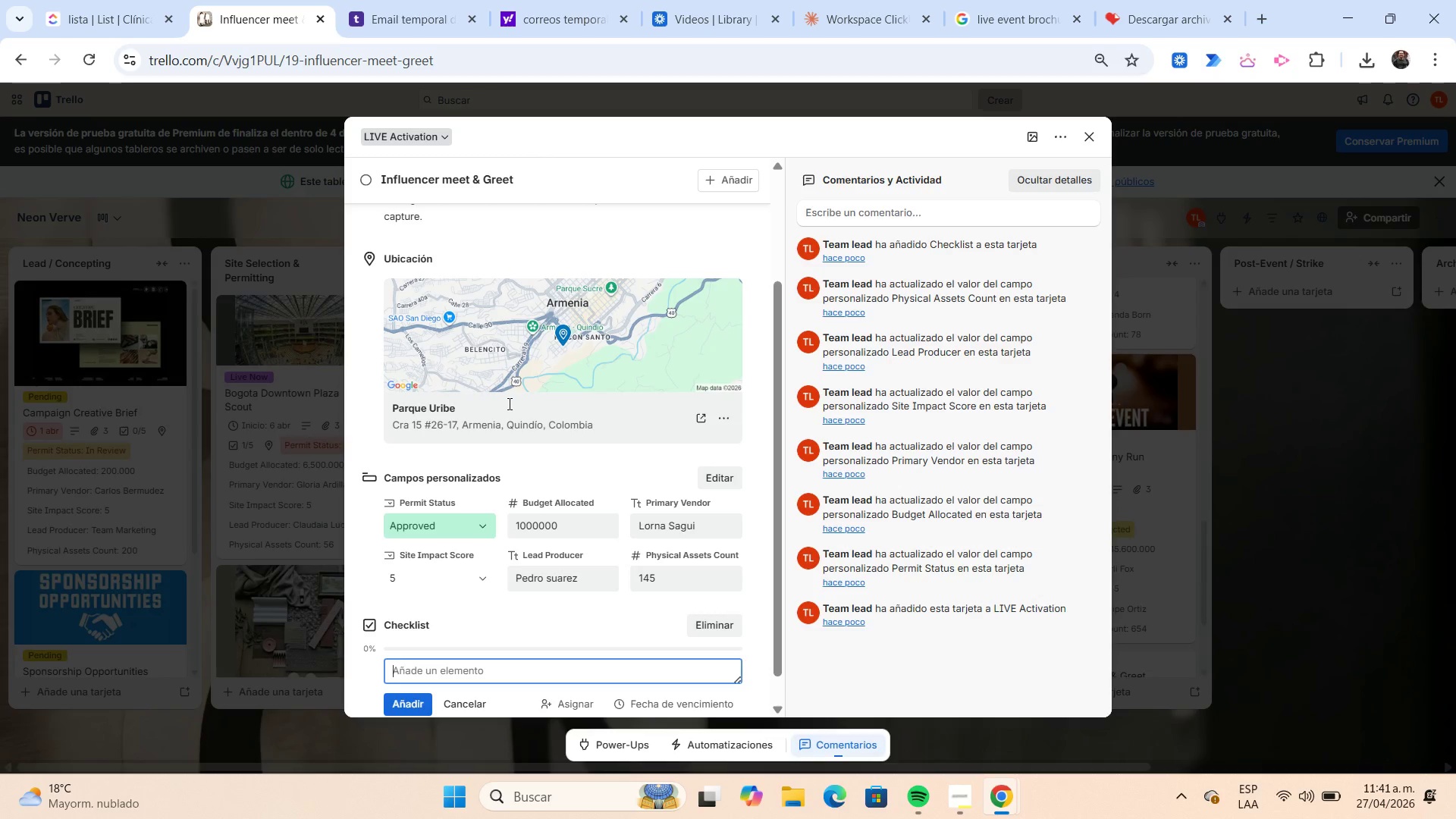 
wait(31.31)
 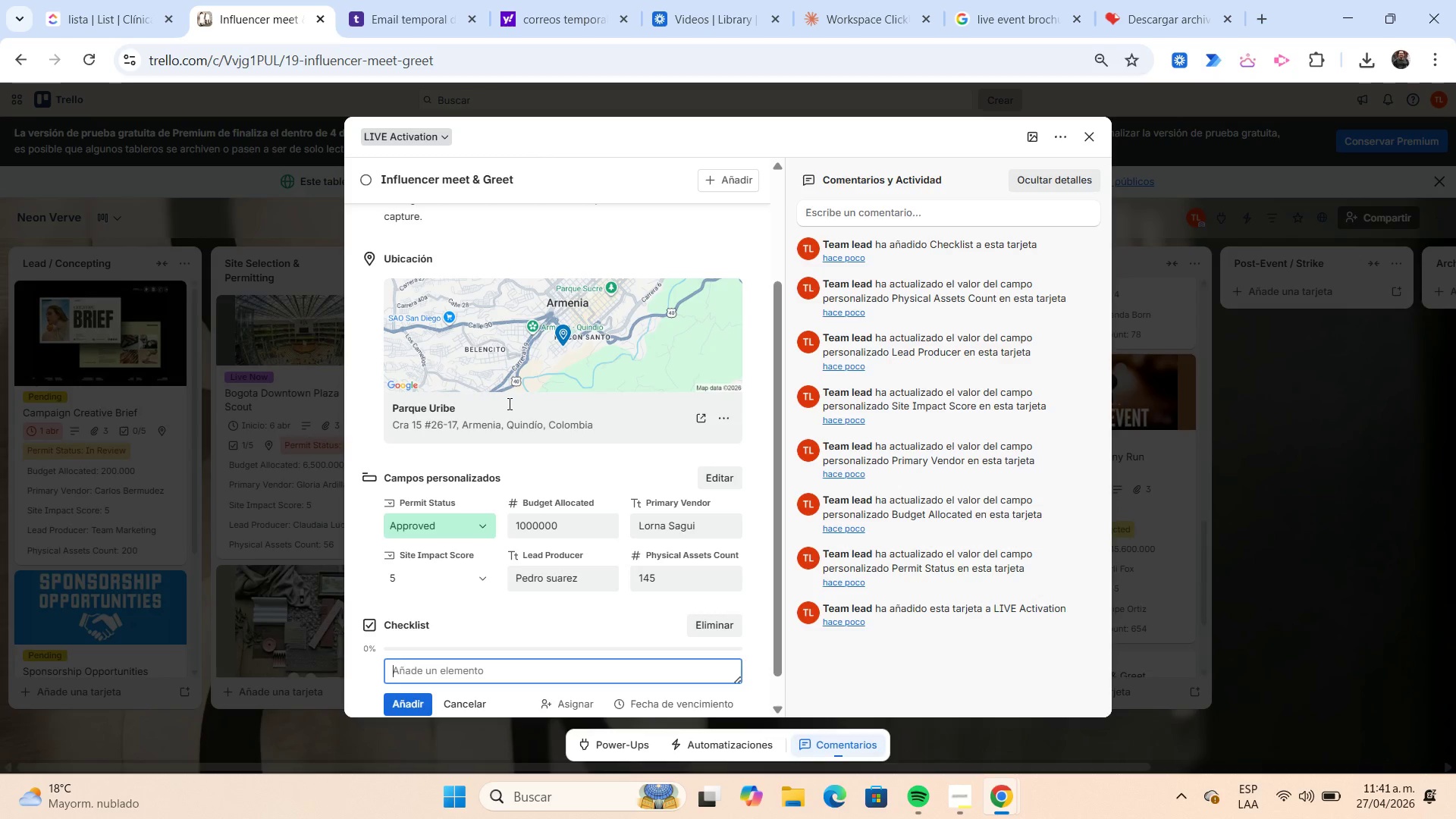 
type(Talent arrival)
 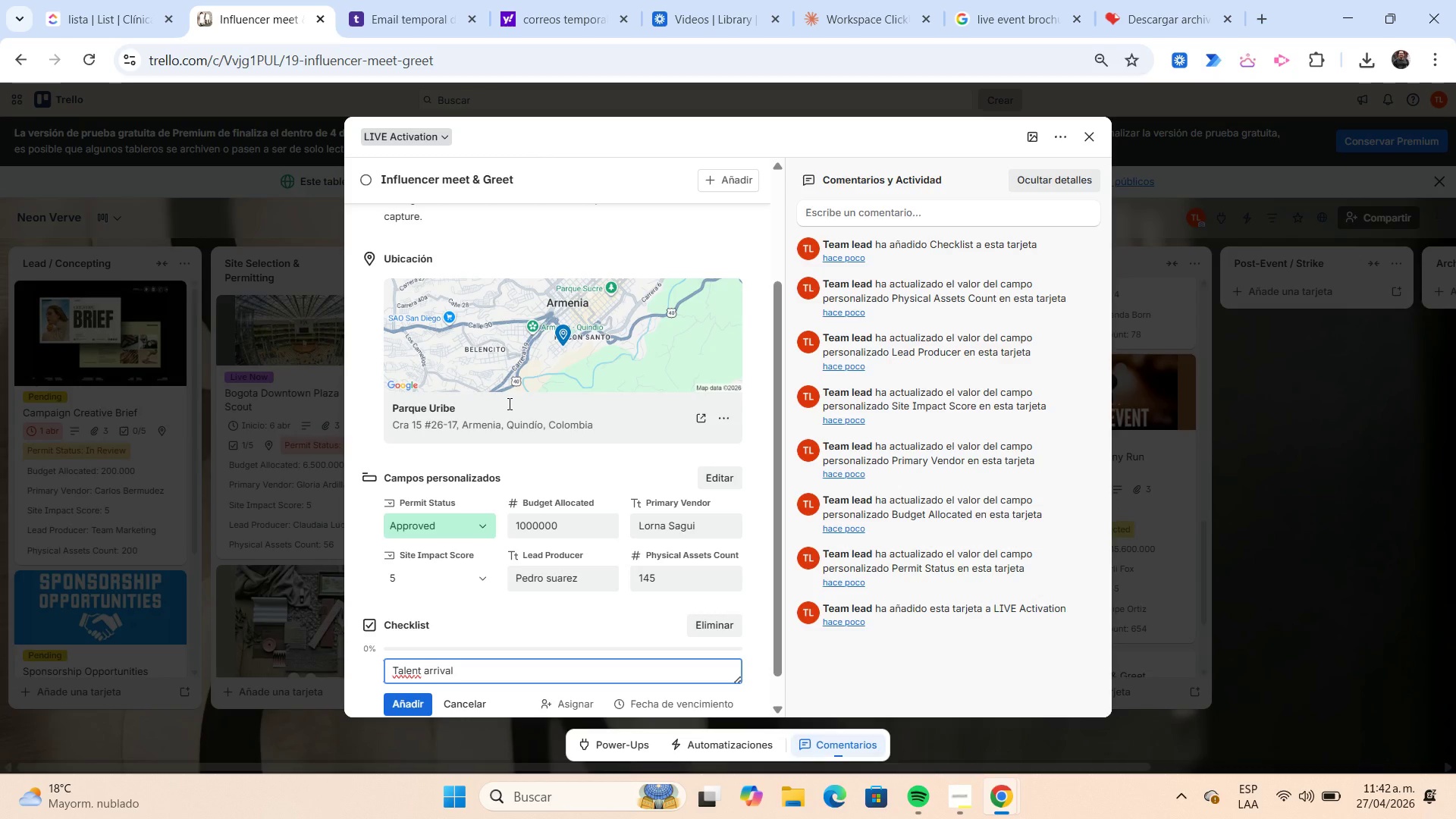 
key(Enter)
 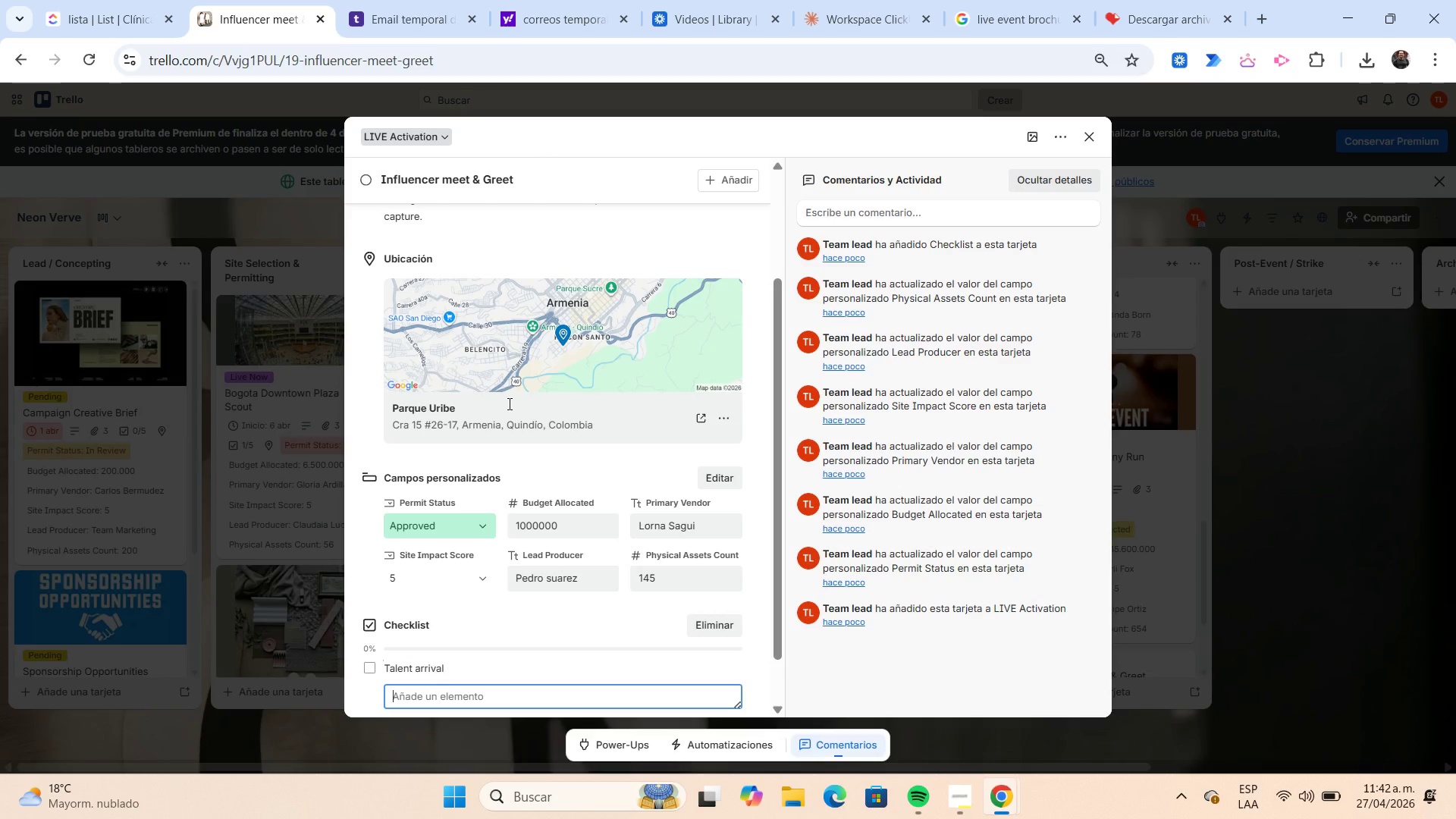 
type(Photo backdrop ready)
 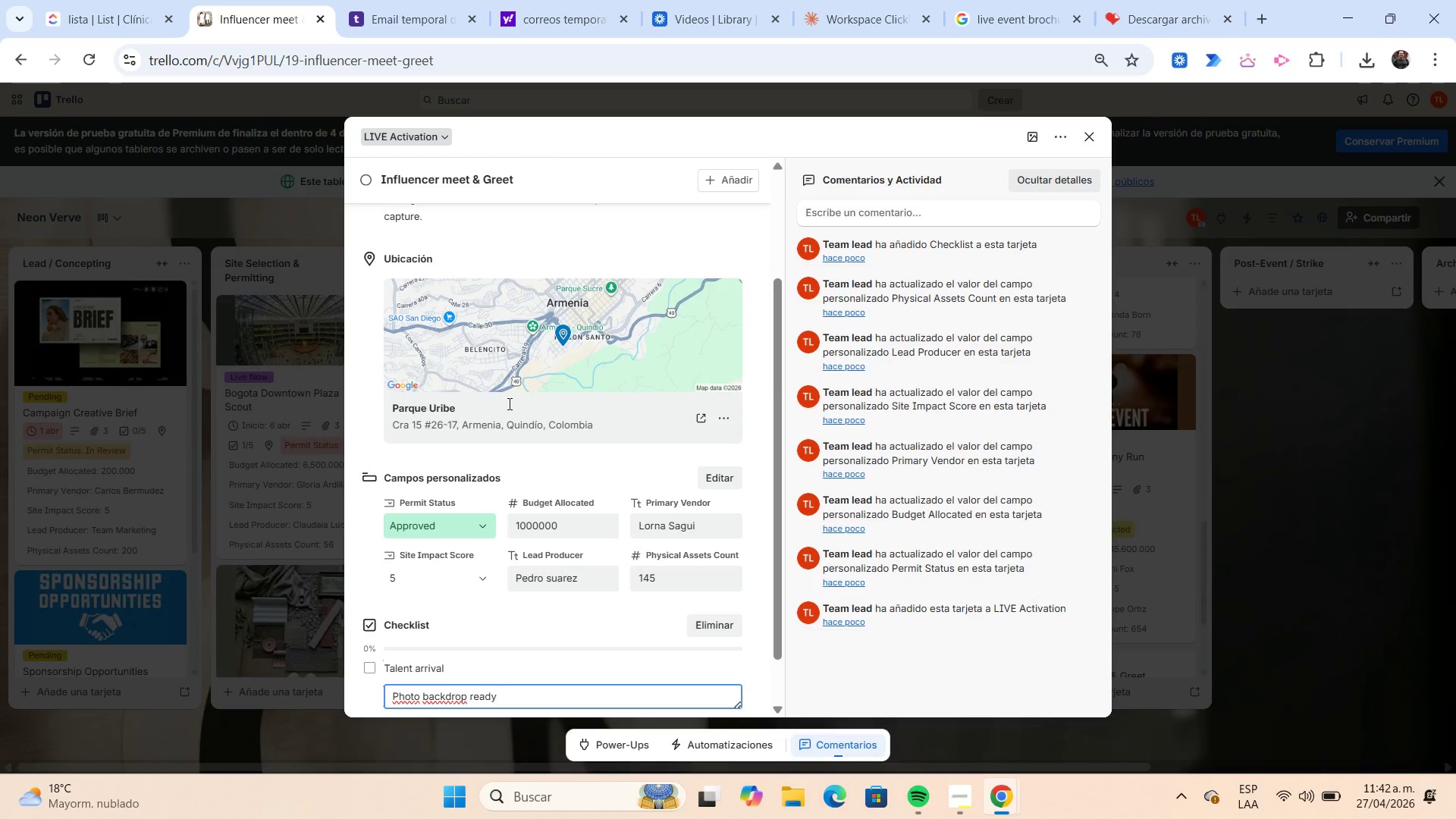 
key(Enter)
 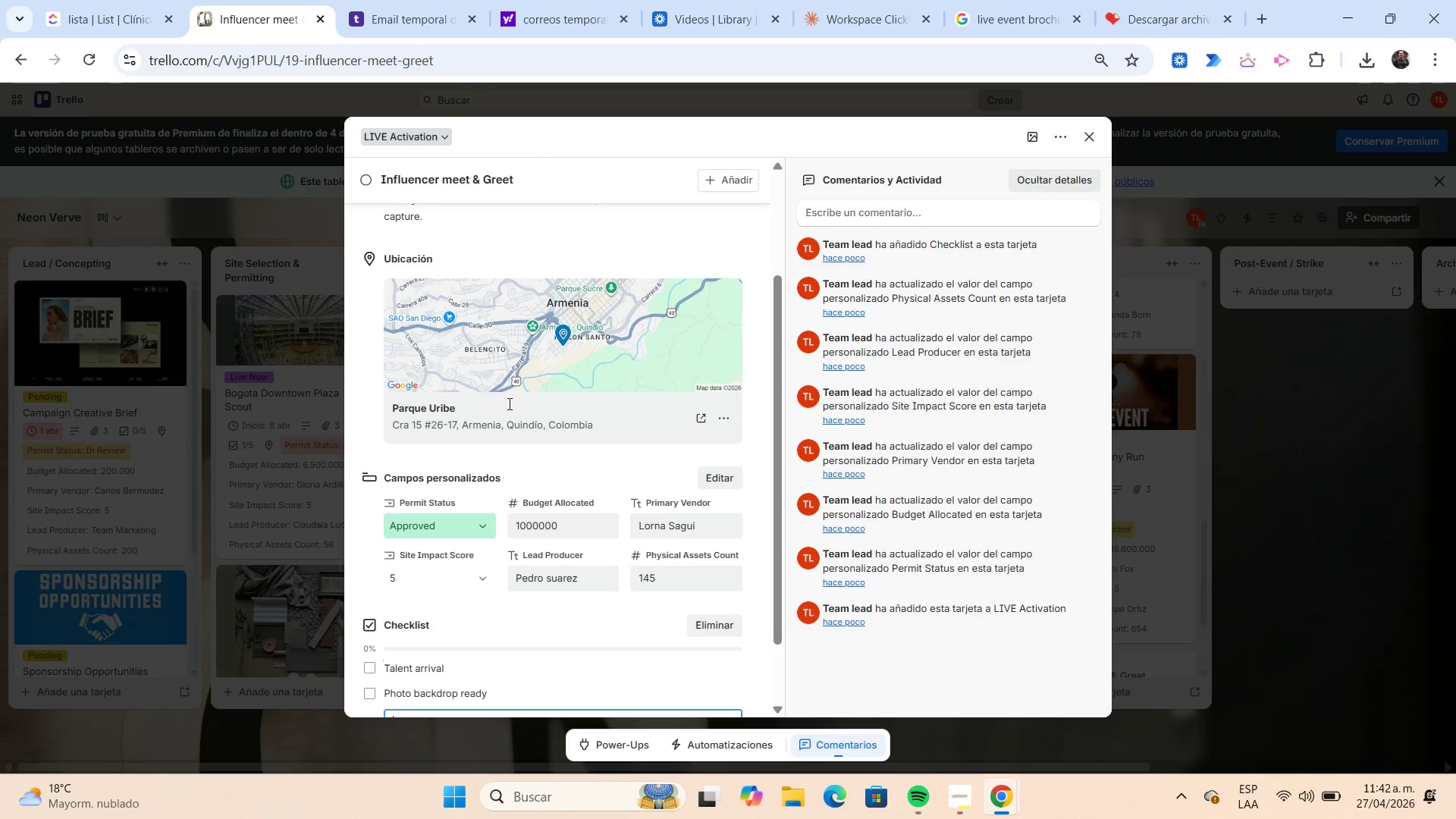 
scroll: coordinate [508, 403], scroll_direction: down, amount: 3.0
 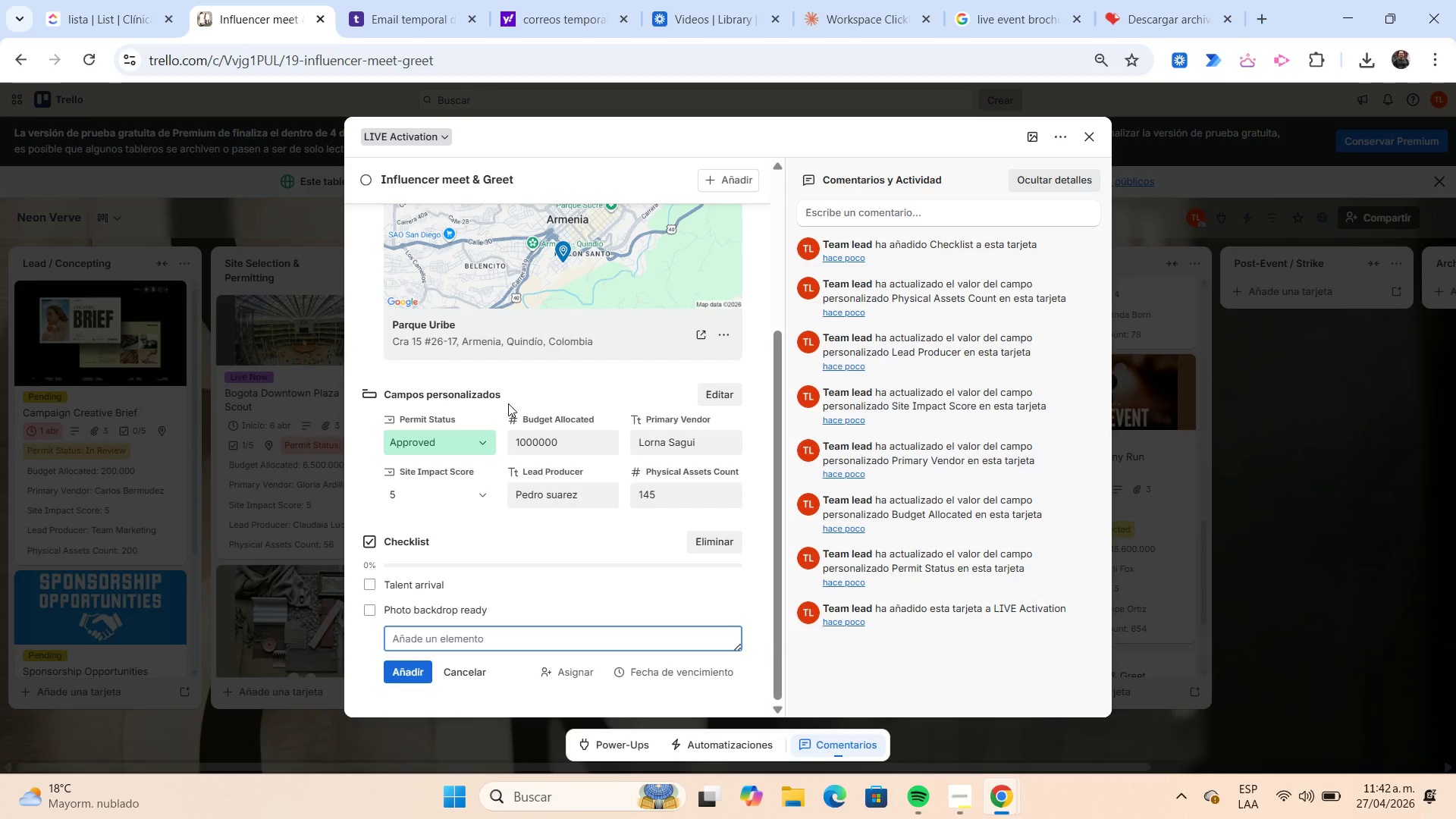 
type(Queue barriers ready)
 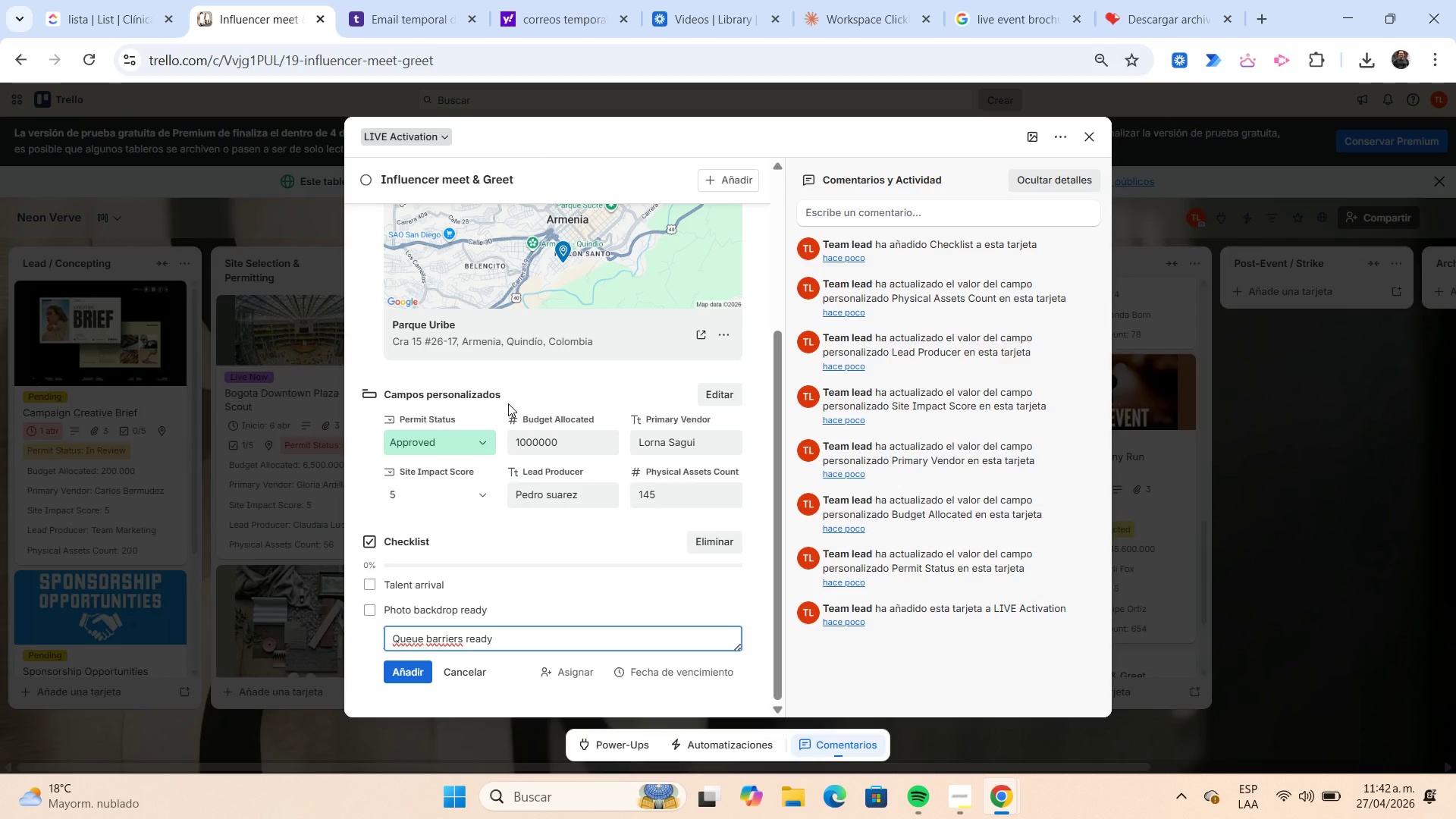 
key(Enter)
 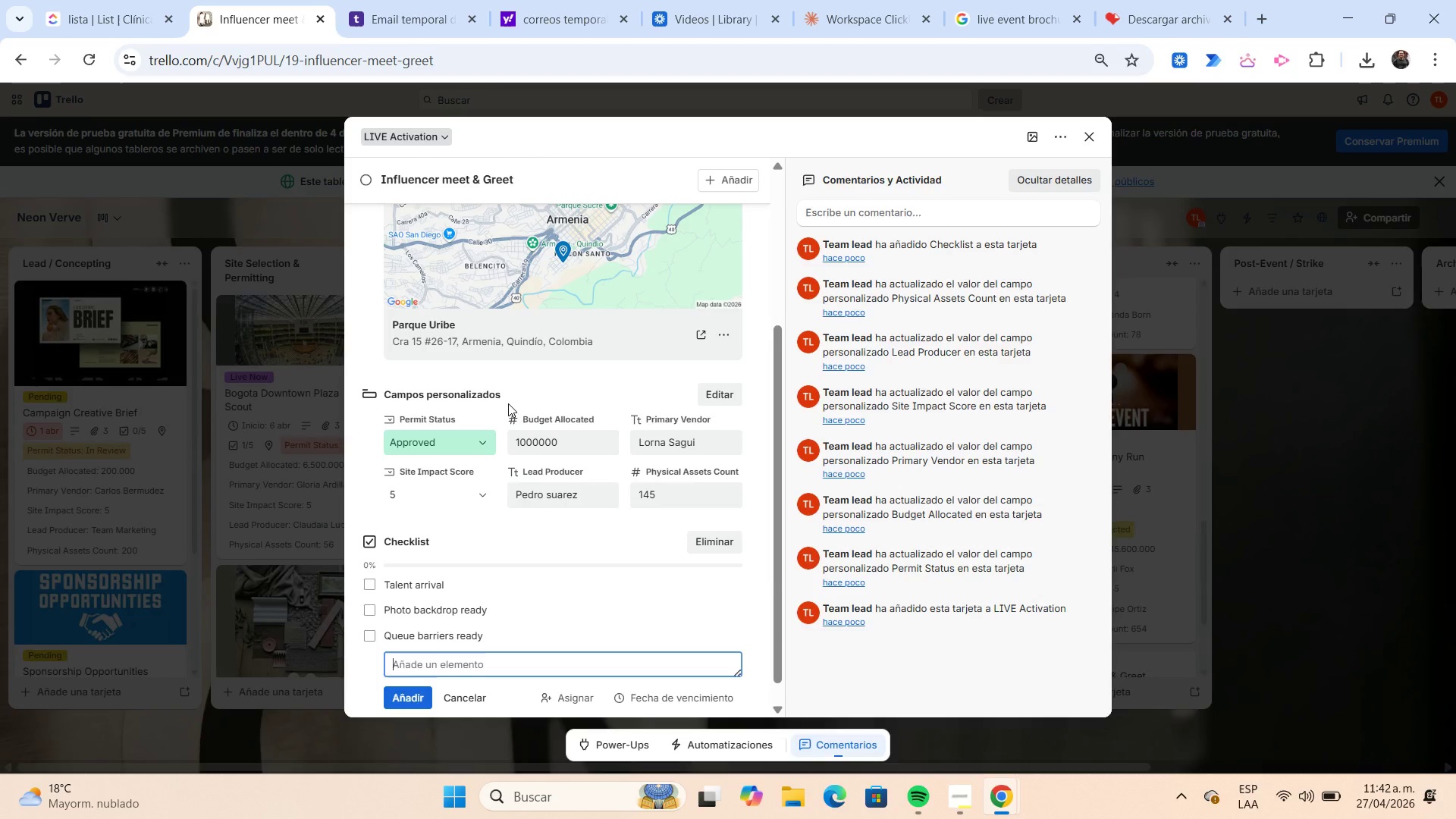 
type(Security assigned)
 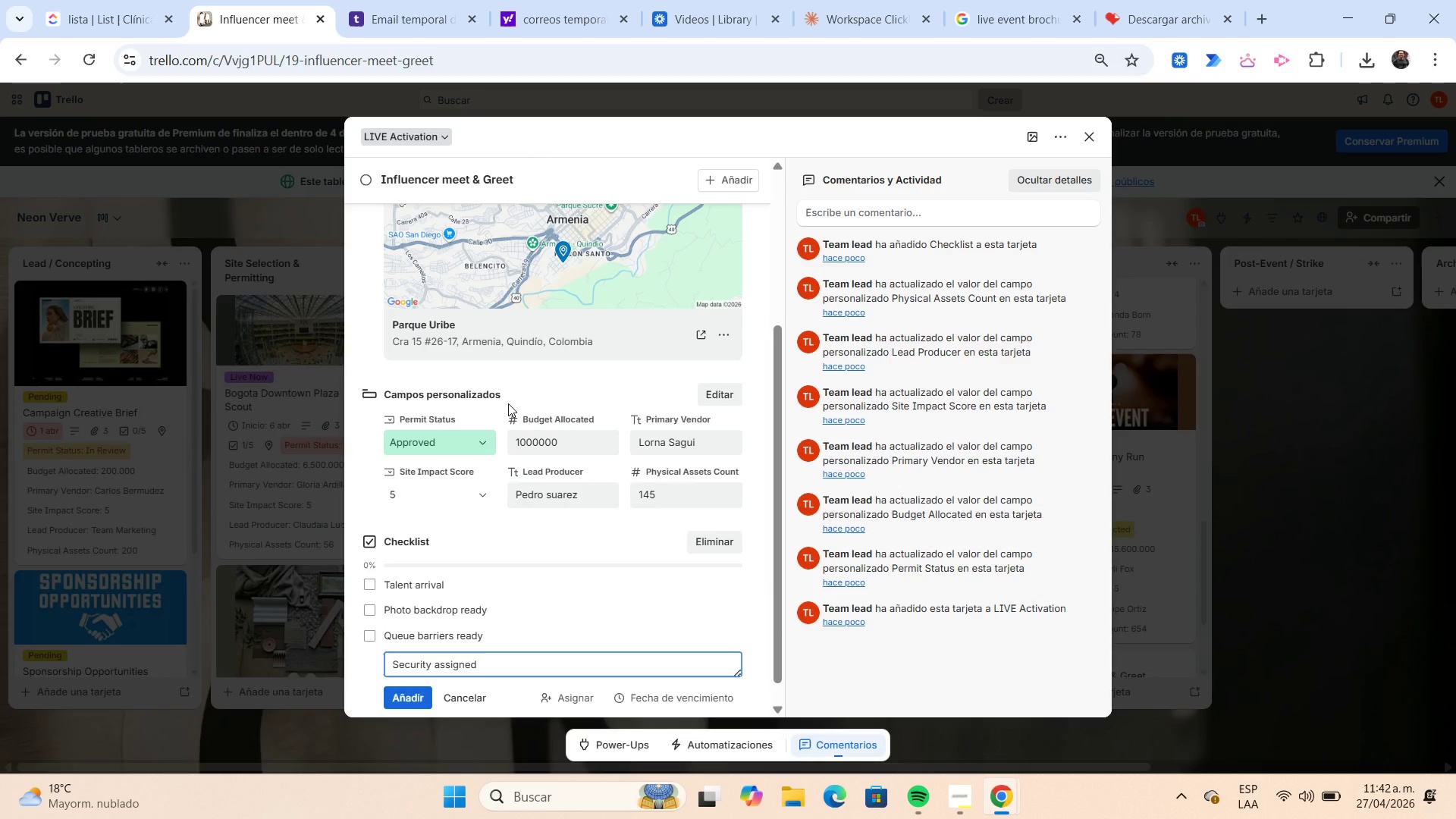 
key(Enter)
 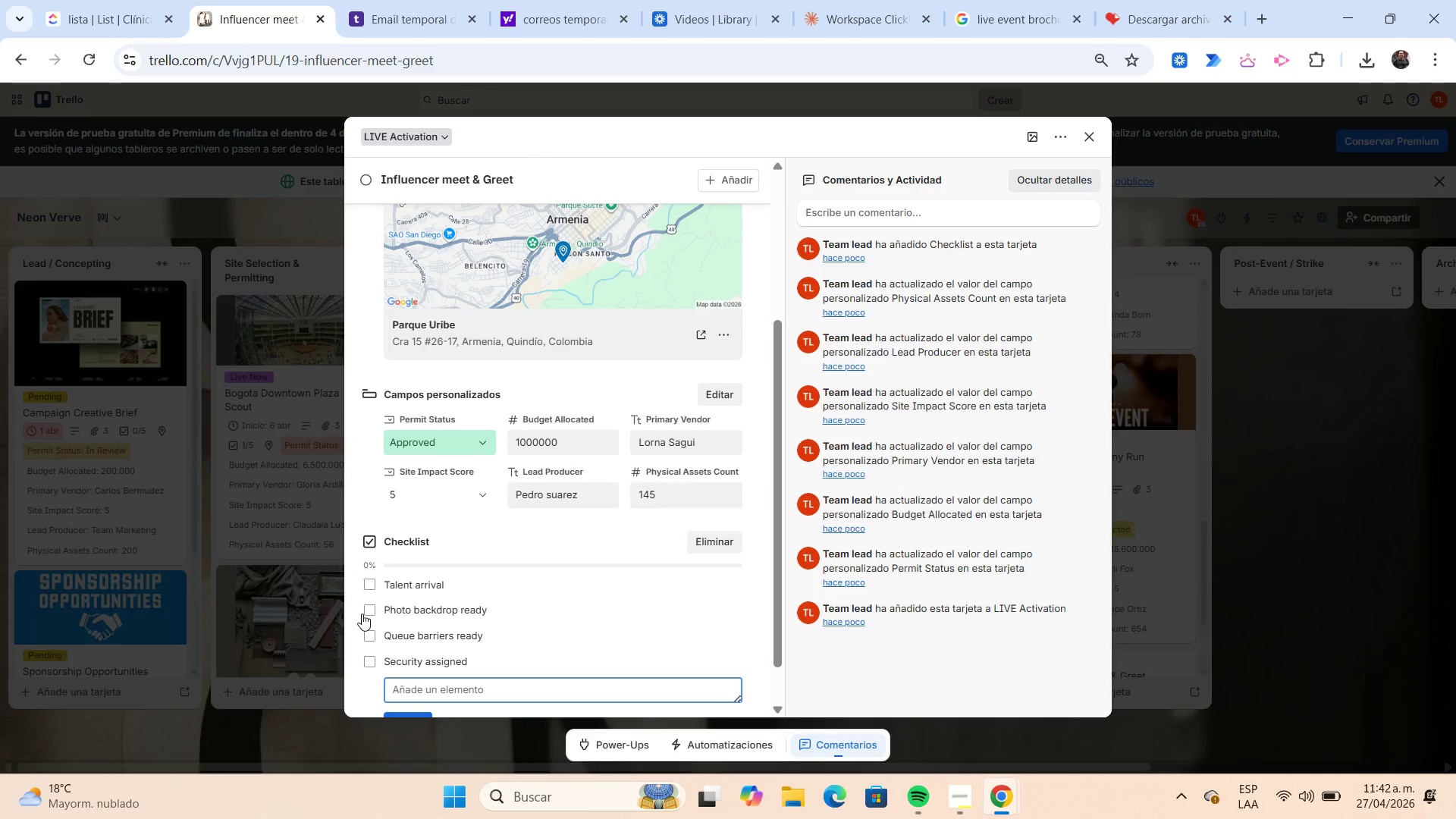 
left_click([369, 589])
 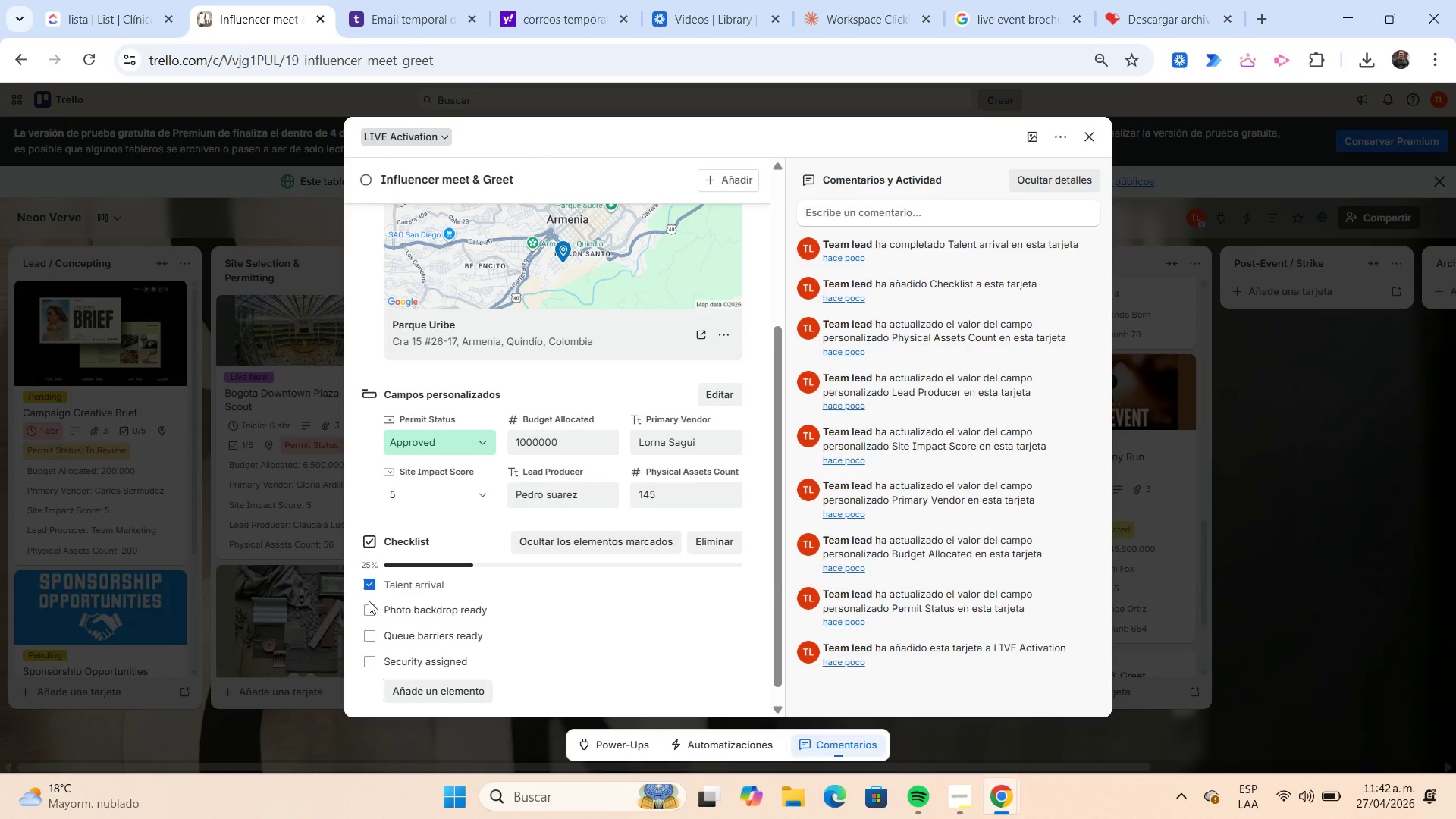 
left_click([369, 606])
 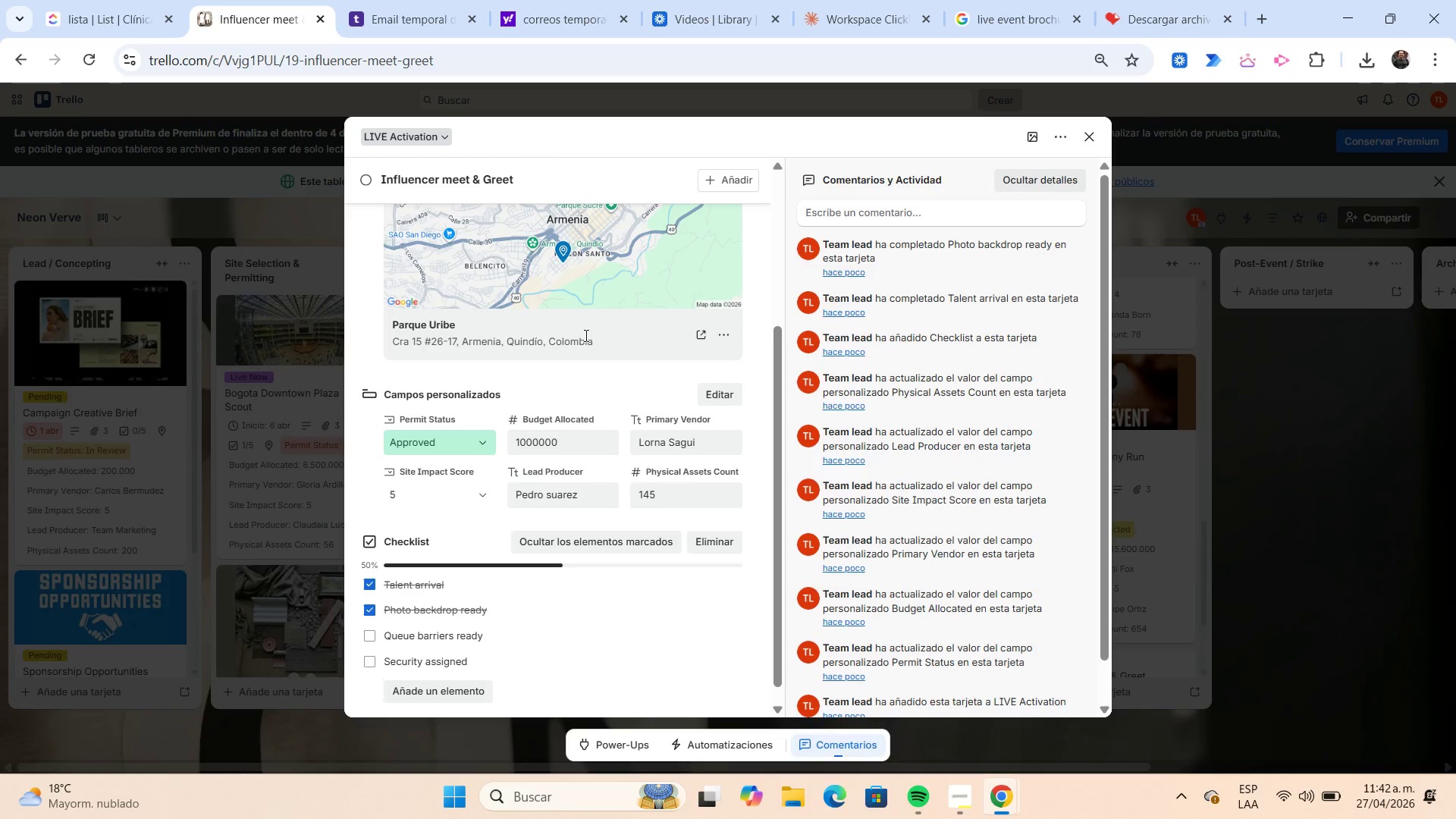 
scroll: coordinate [570, 212], scroll_direction: up, amount: 3.0
 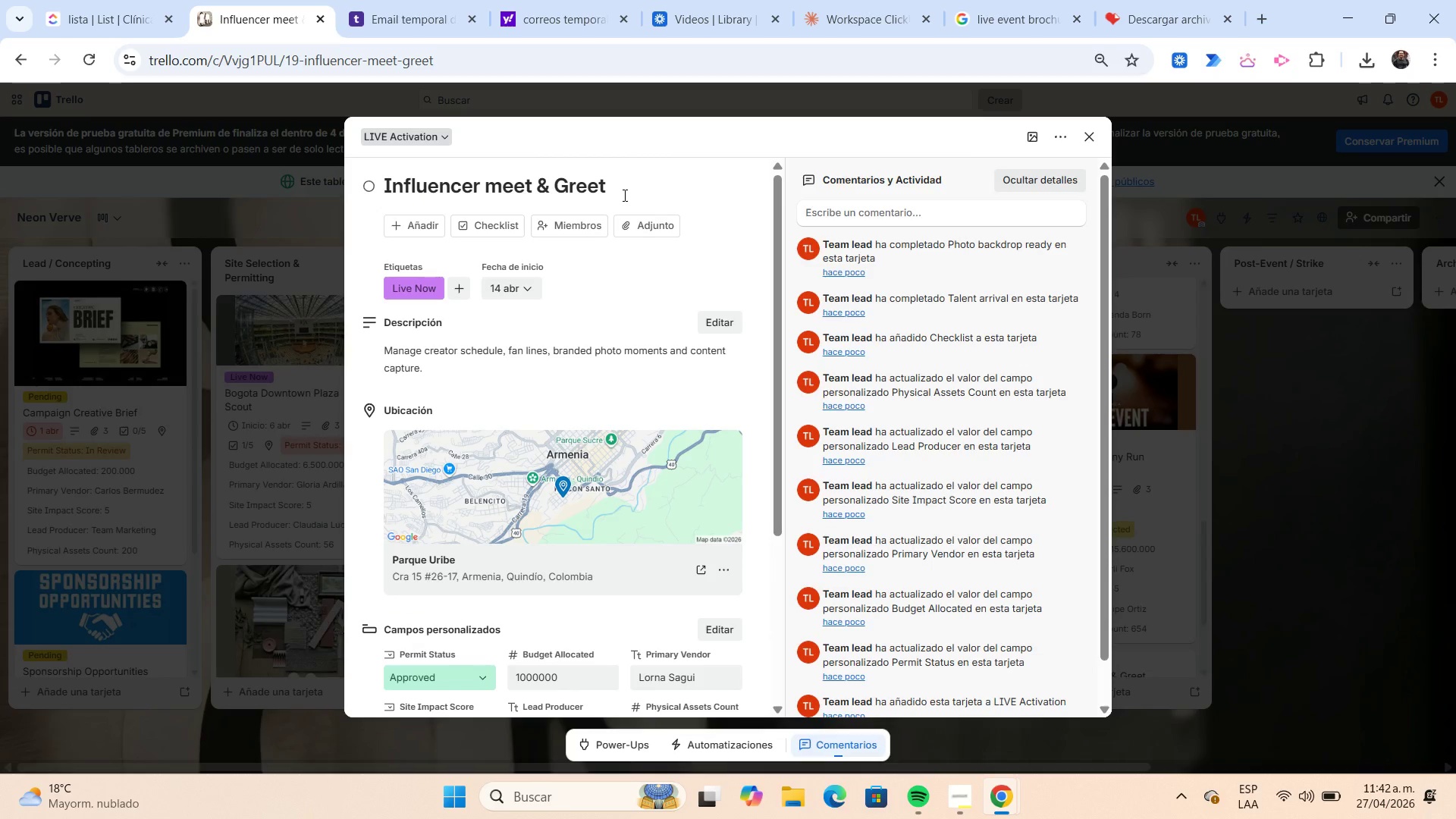 
left_click([619, 190])
 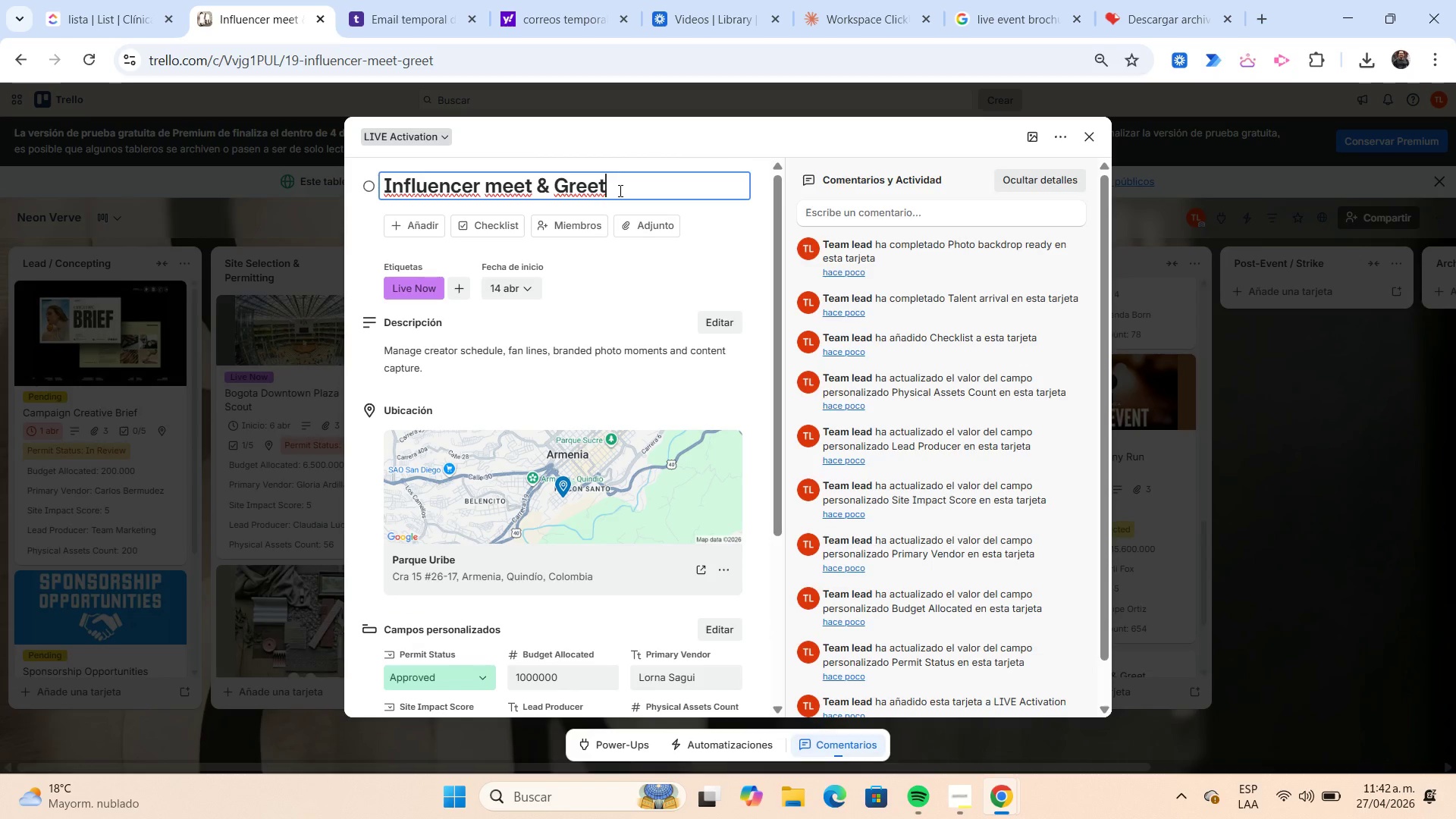 
key(Shift+Home)
 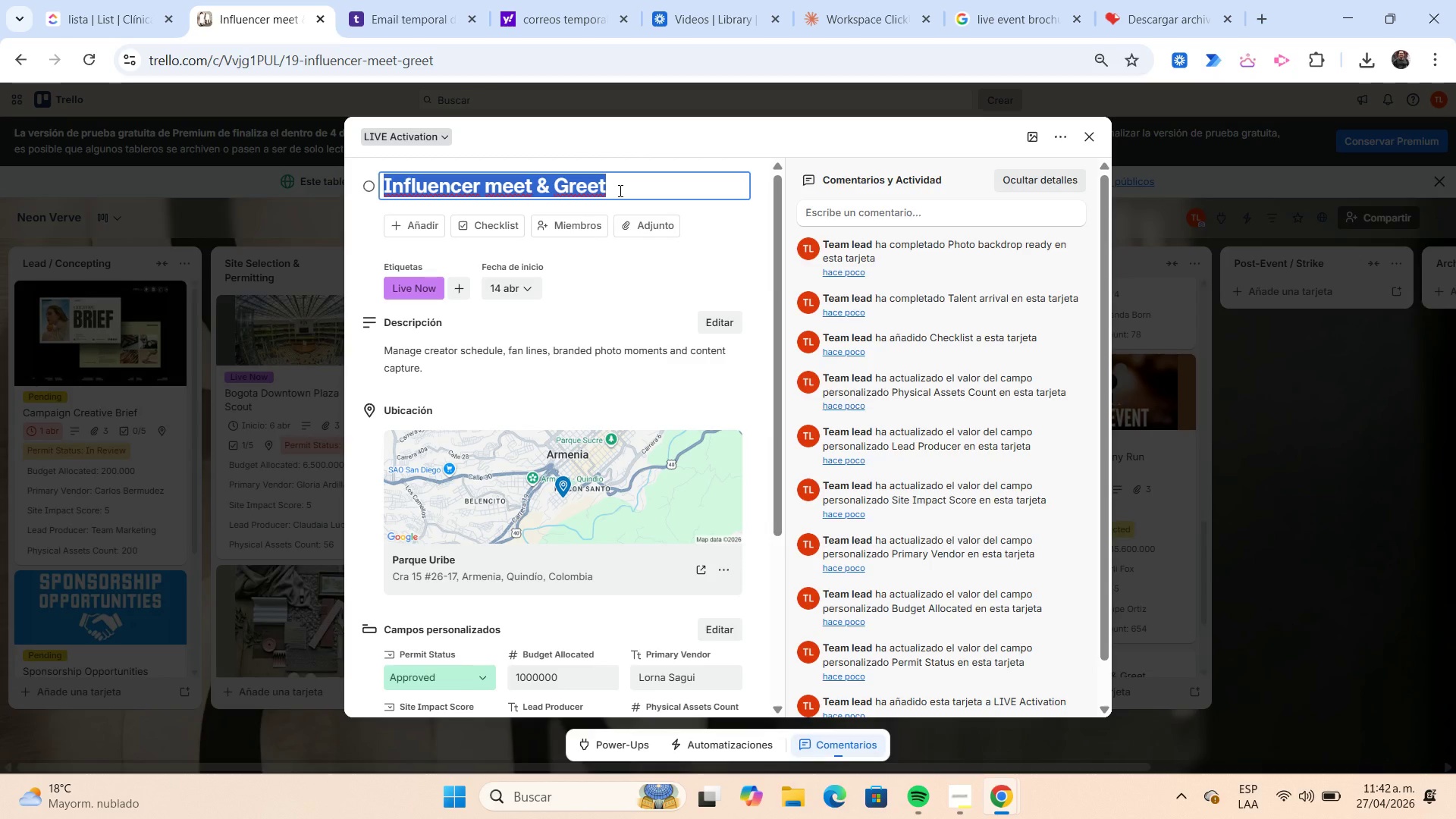 
key(Control+C)
 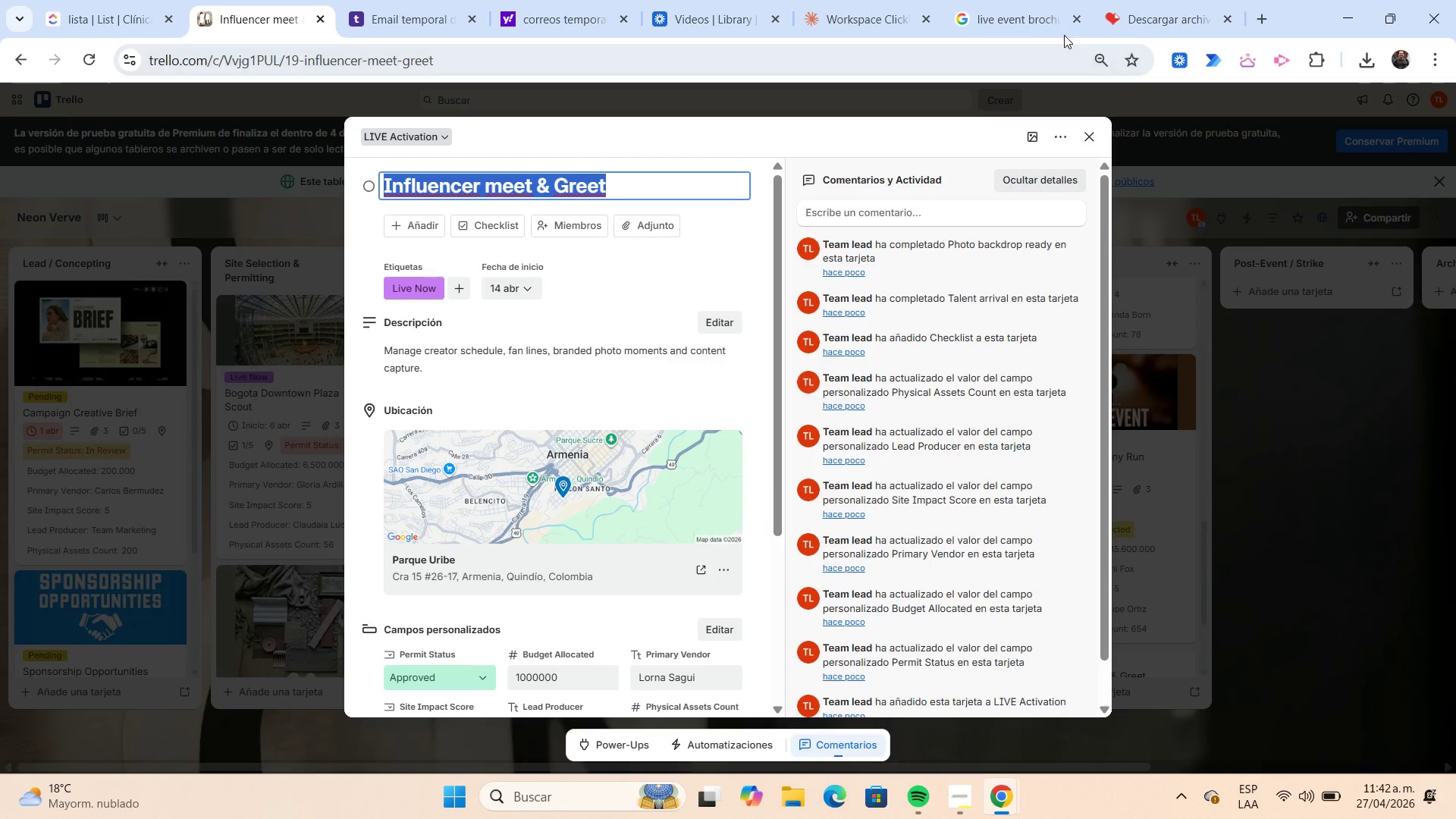 
left_click([1040, 24])
 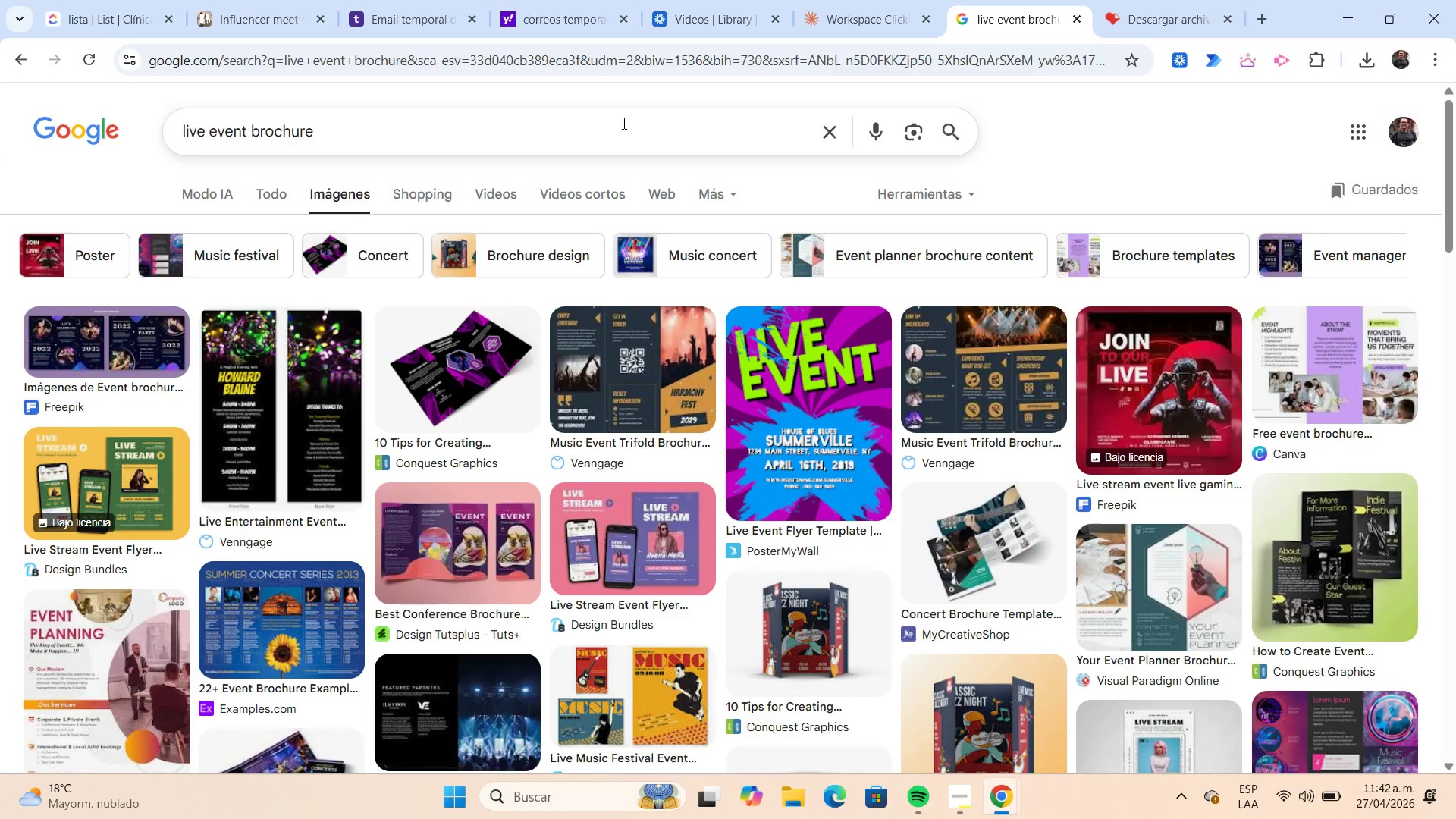 
left_click([623, 123])
 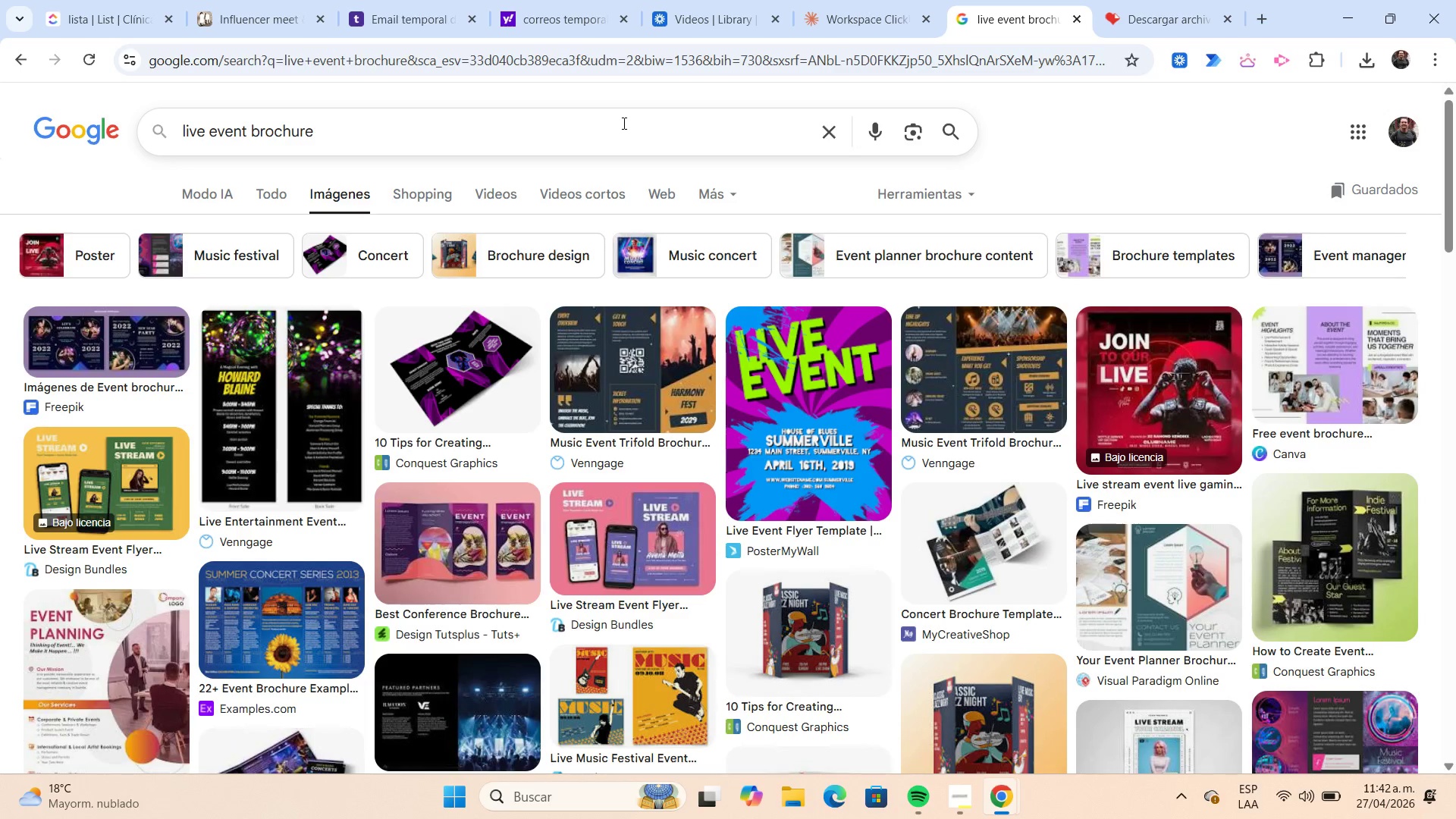 
key(Shift+ShiftLeft)
 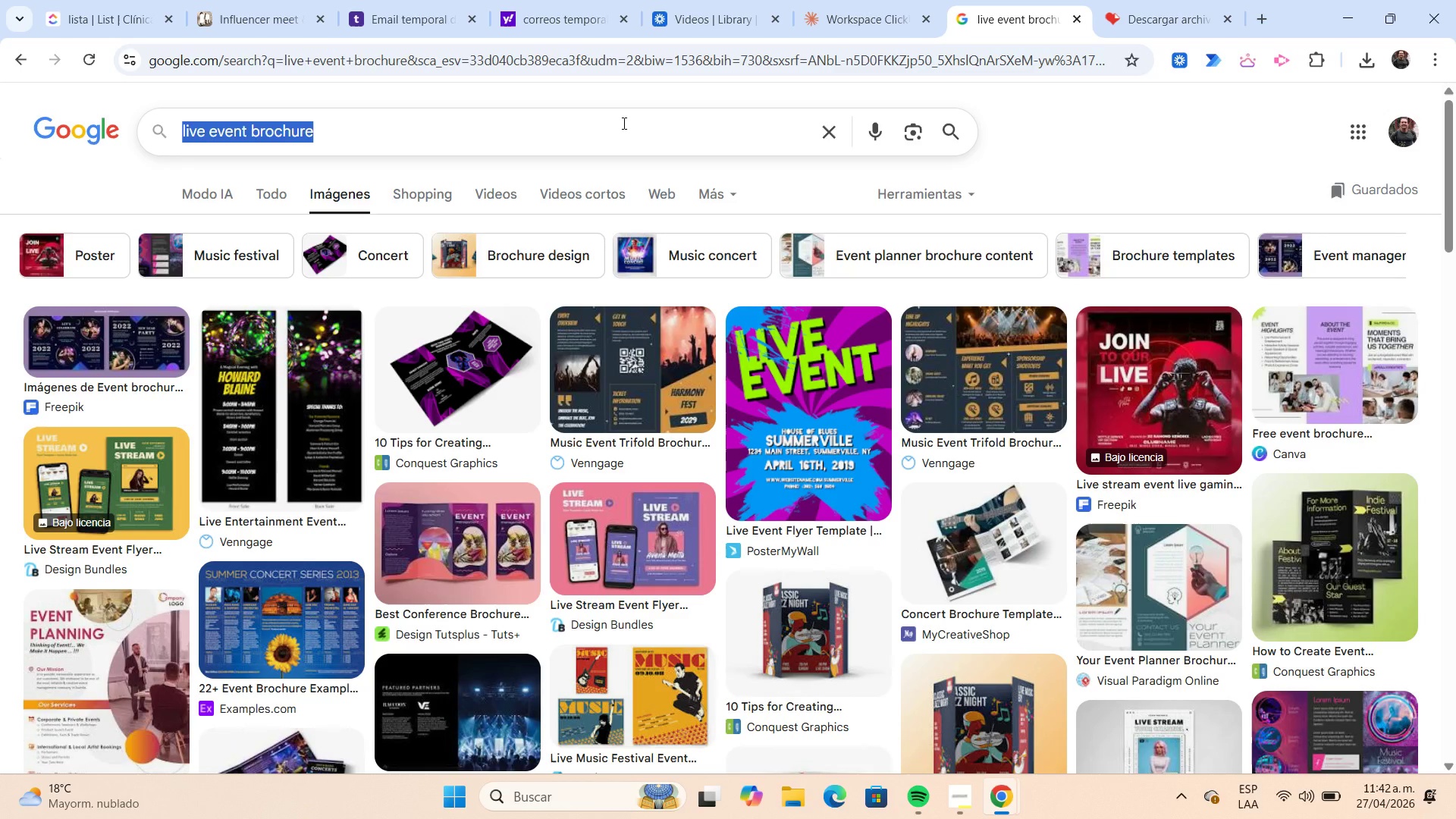 
key(Shift+Home)
 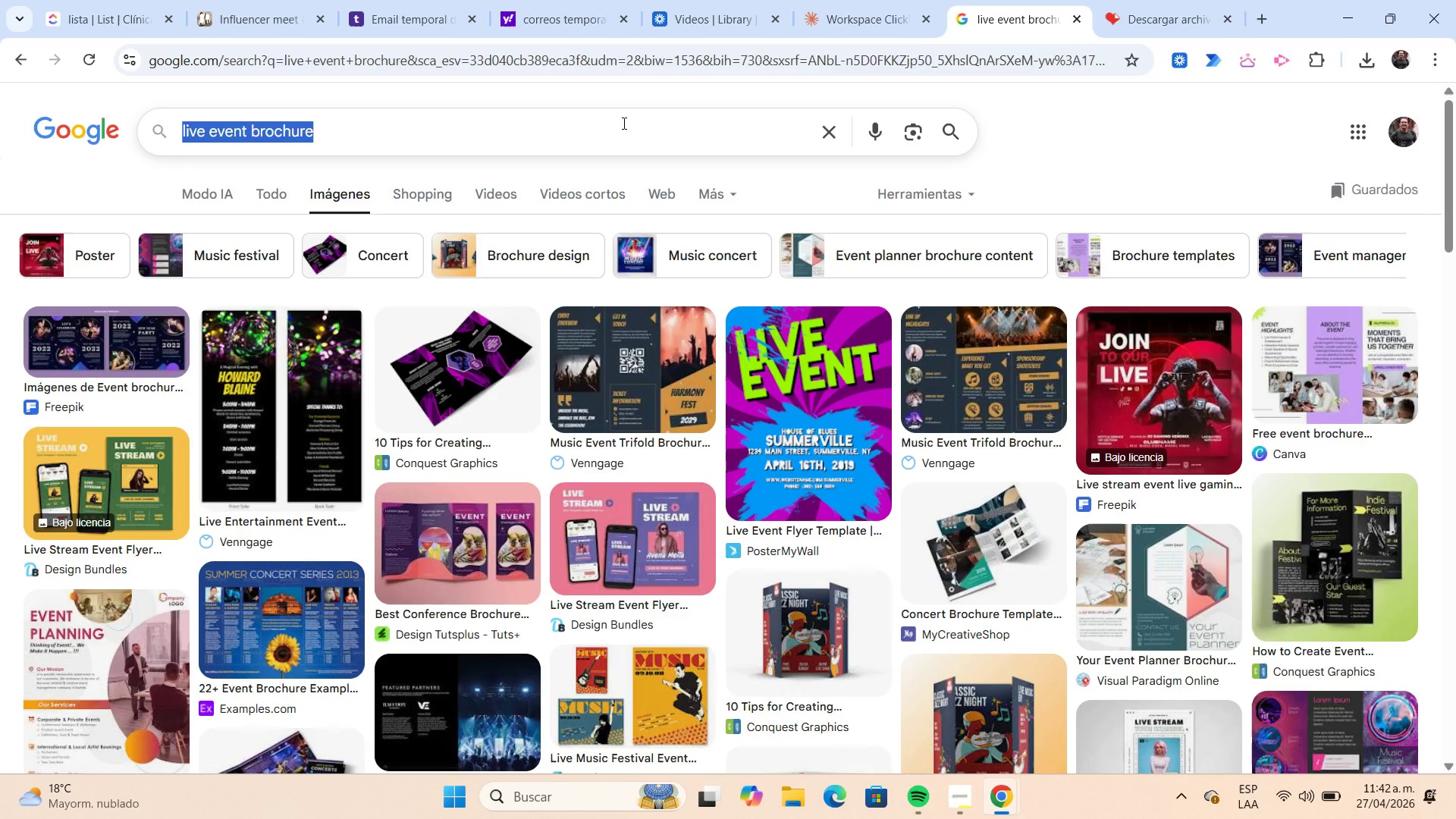 
key(Control+V)
 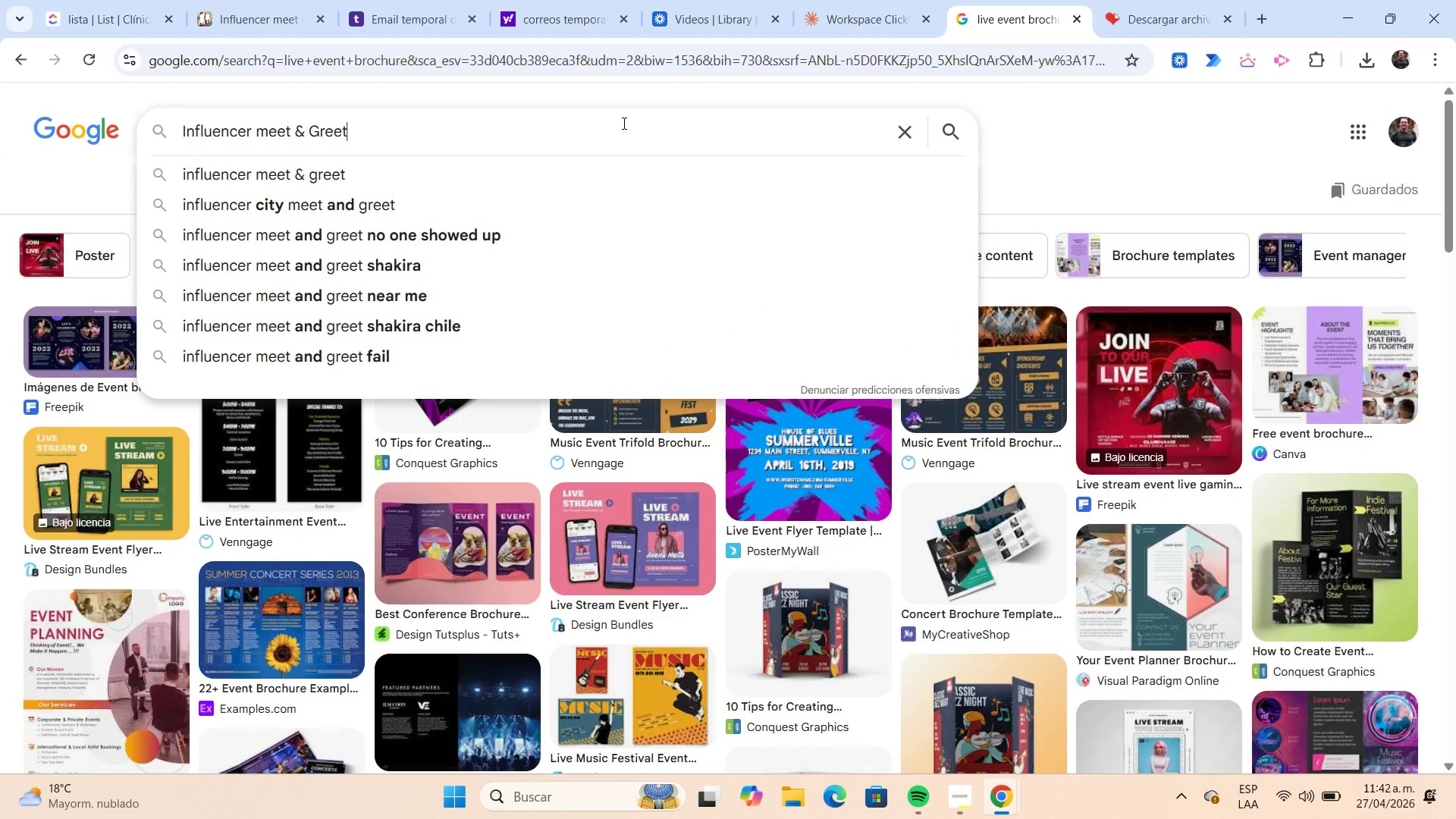 
key(Enter)
 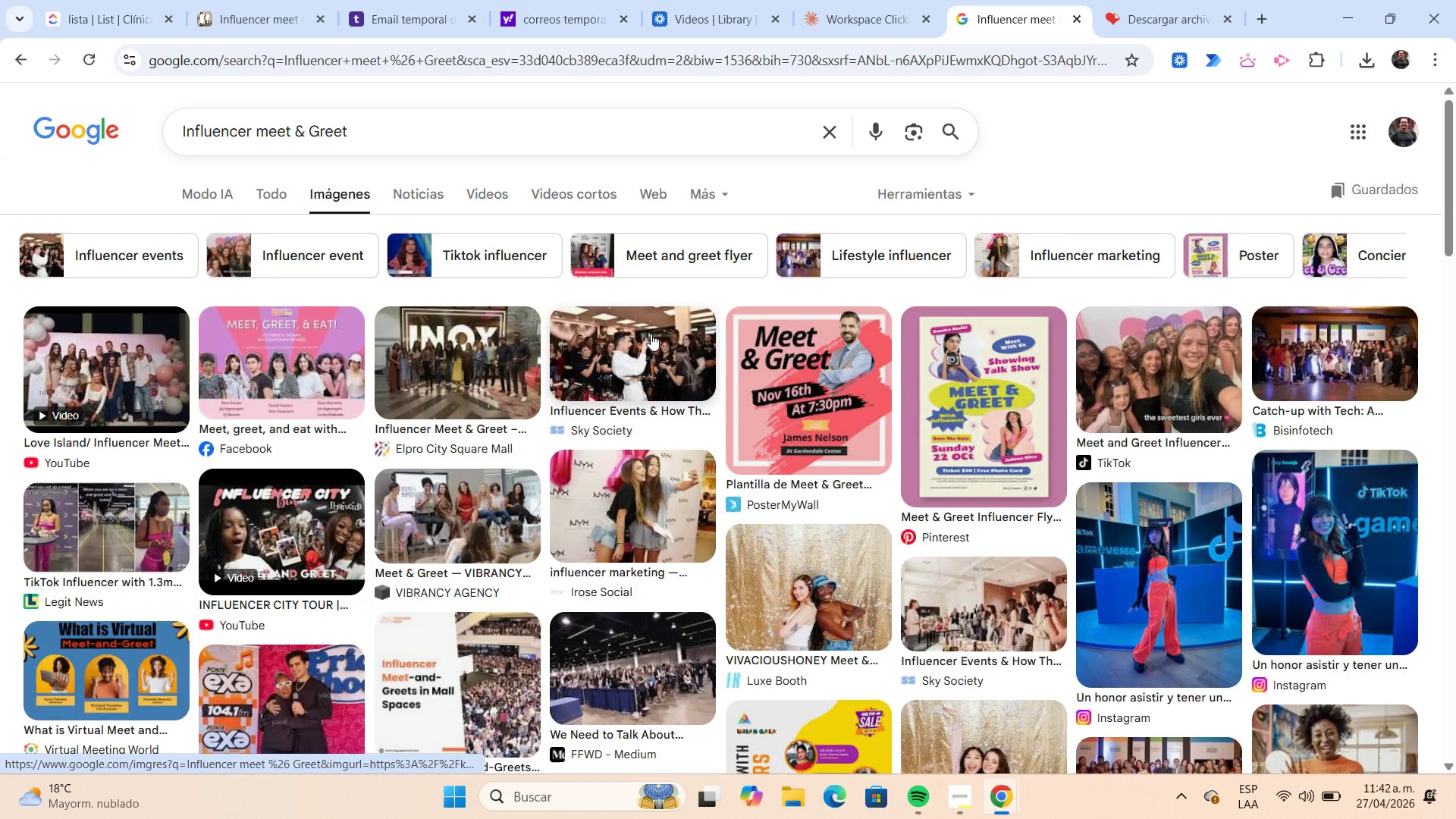 
wait(7.78)
 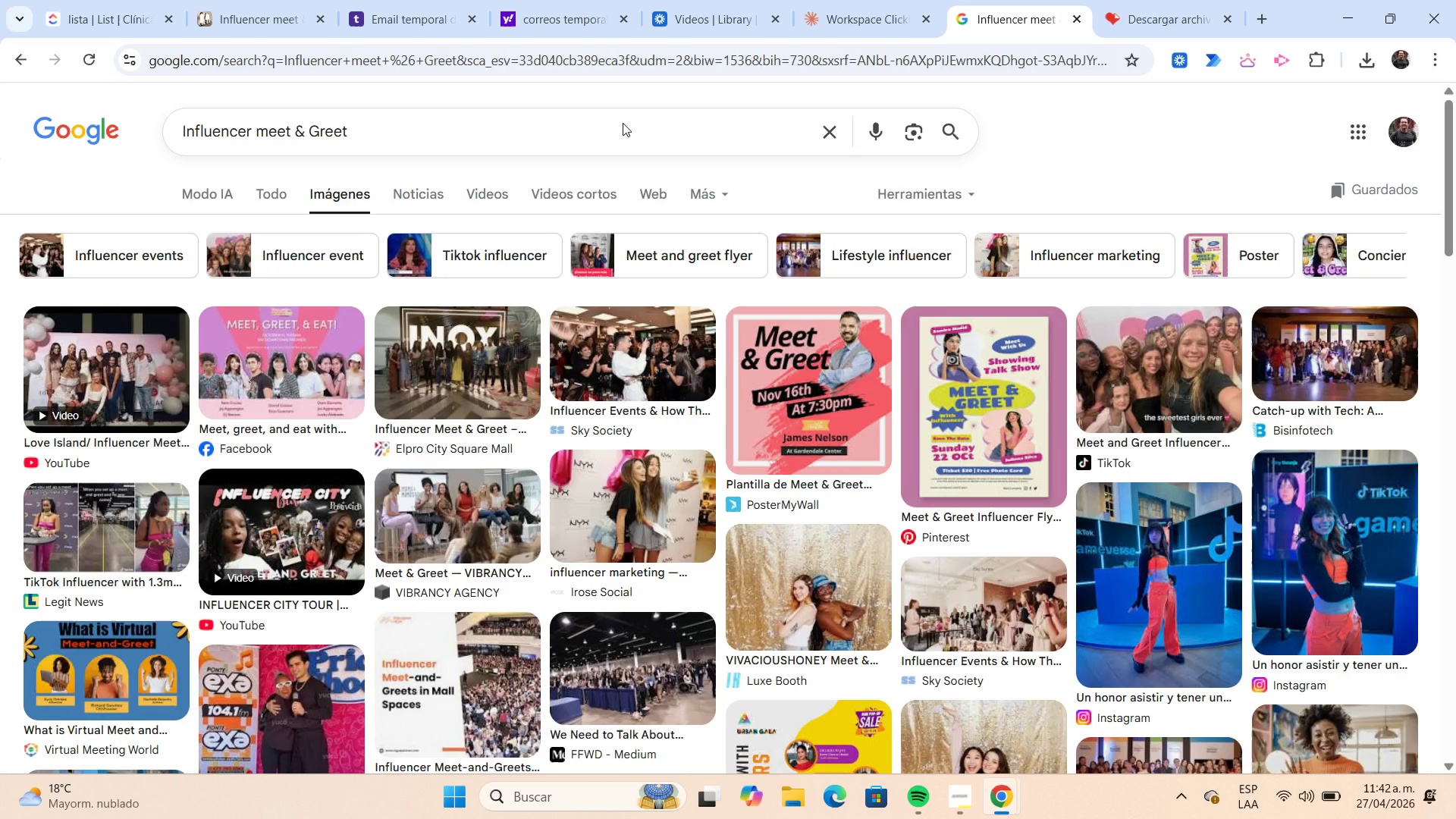 
right_click([1162, 344])
 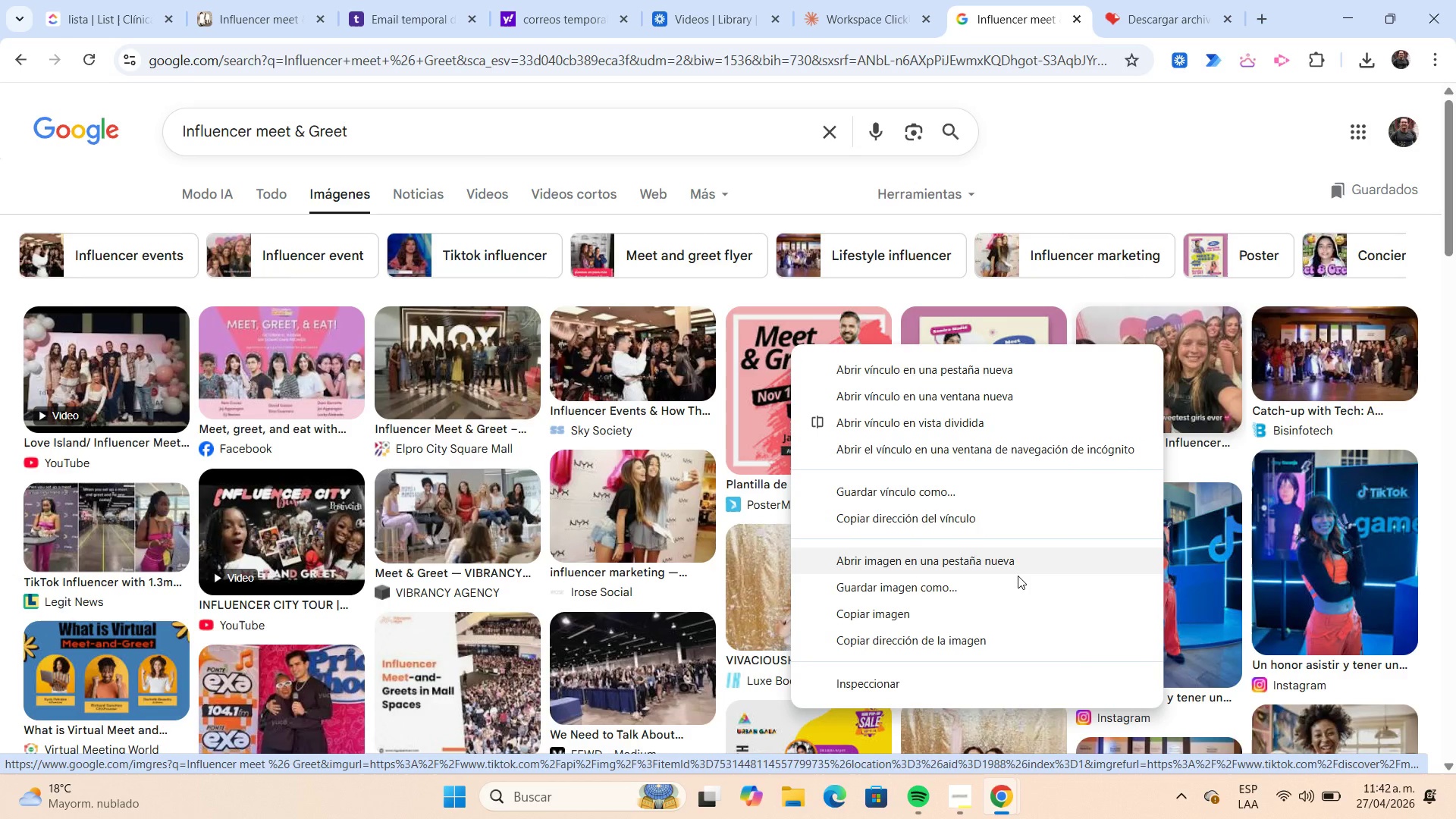 
left_click([1018, 576])
 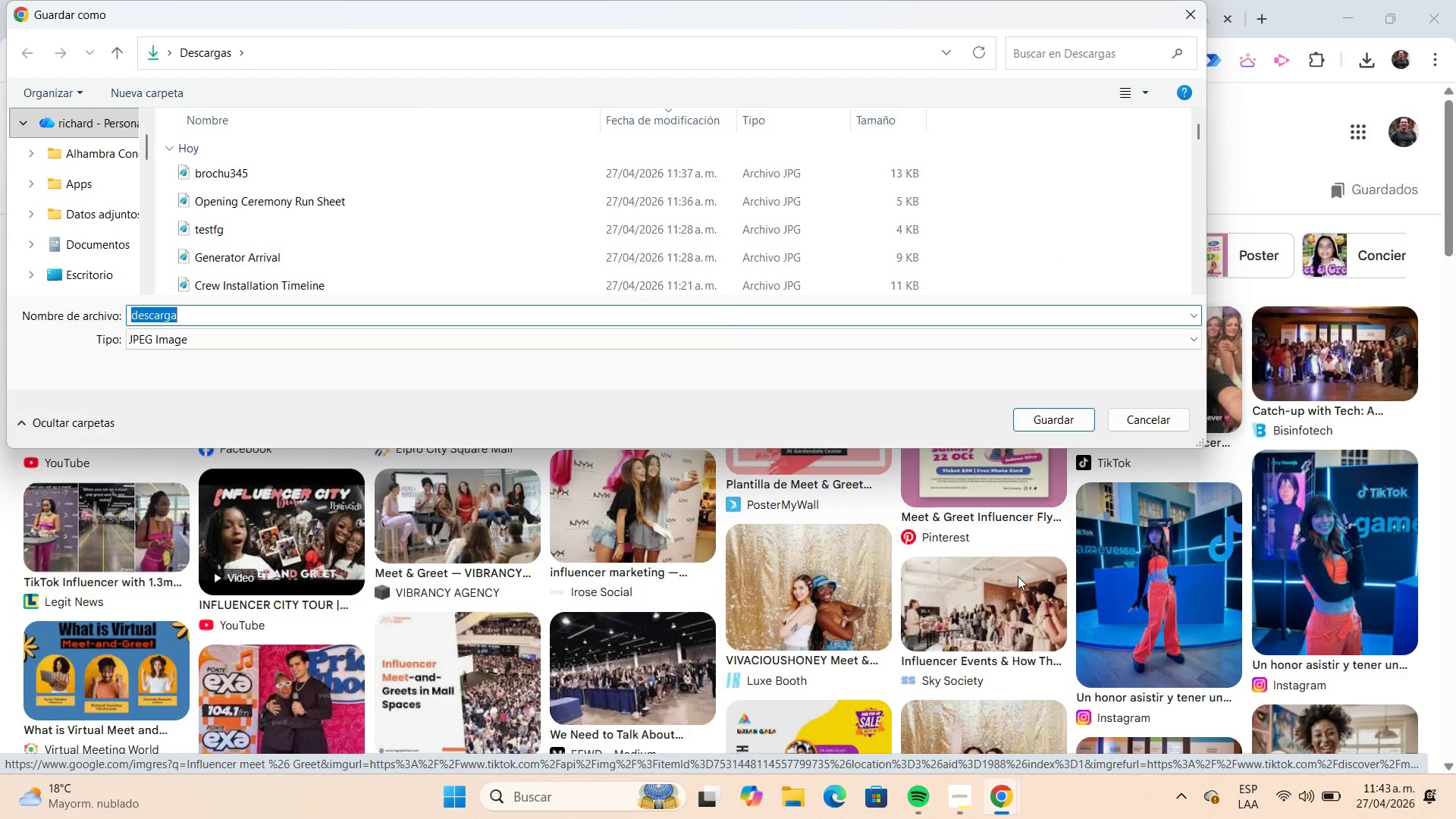 
wait(8.97)
 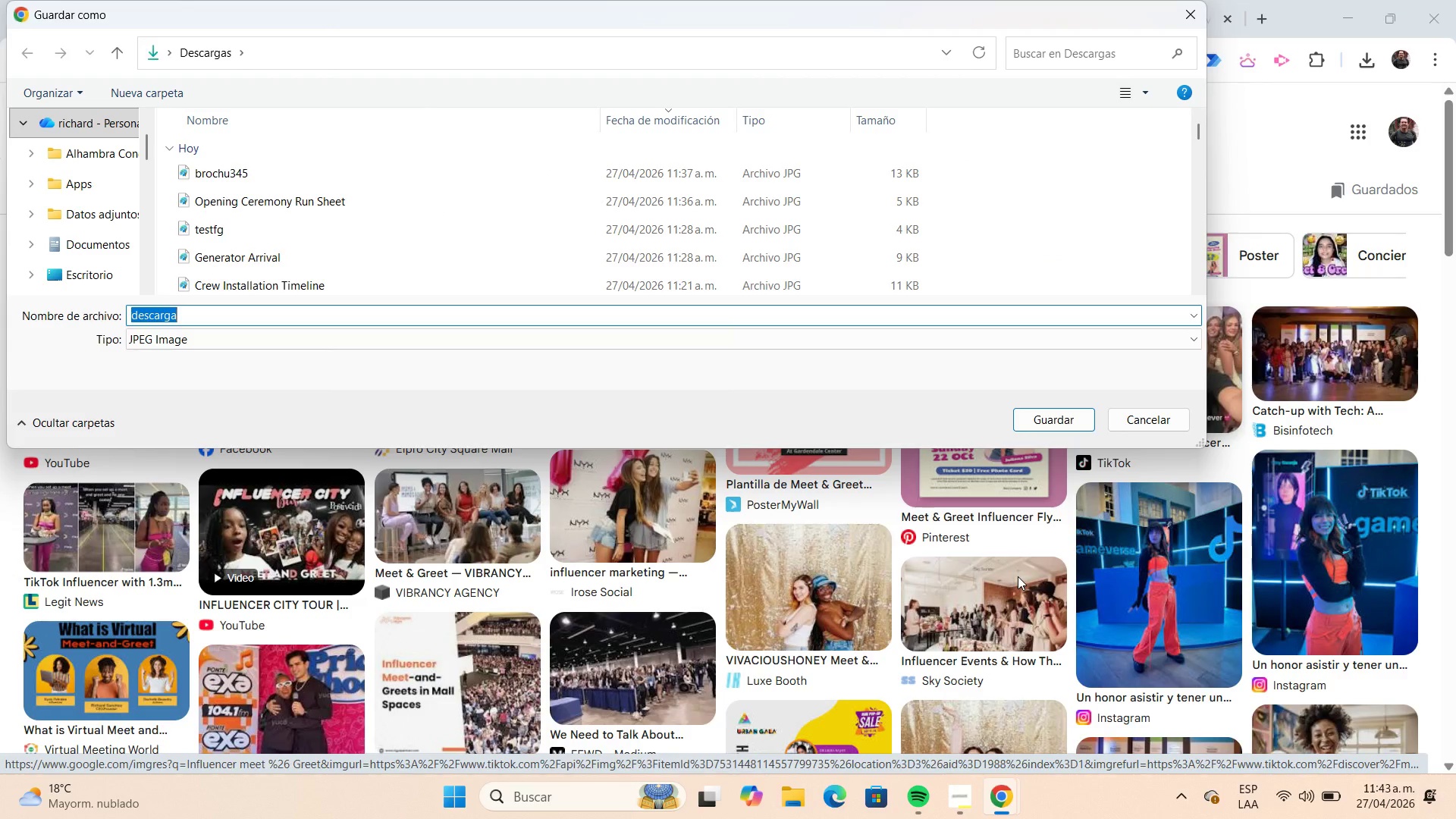 
key(Control+ControlLeft)
 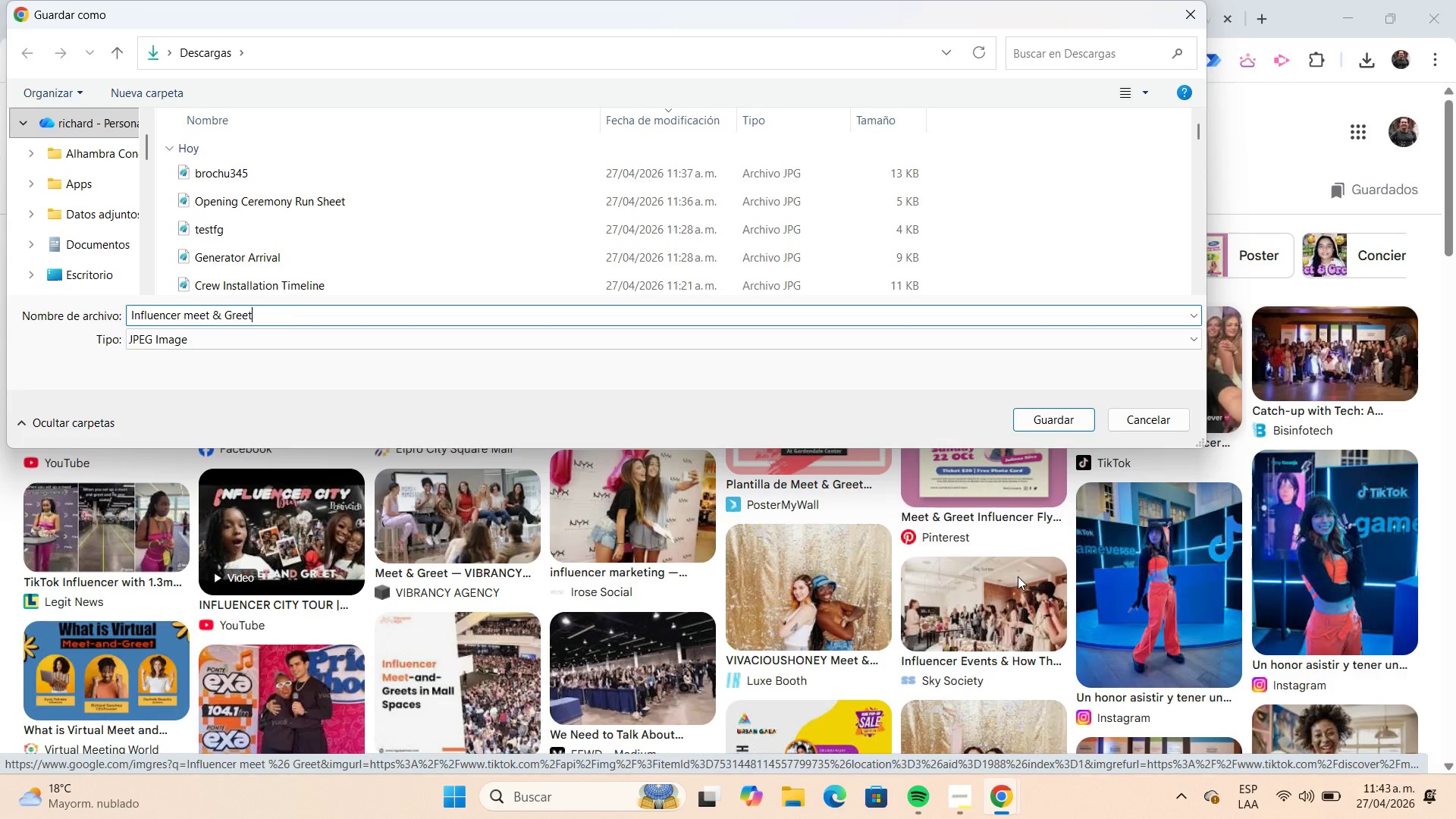 
key(Control+V)
 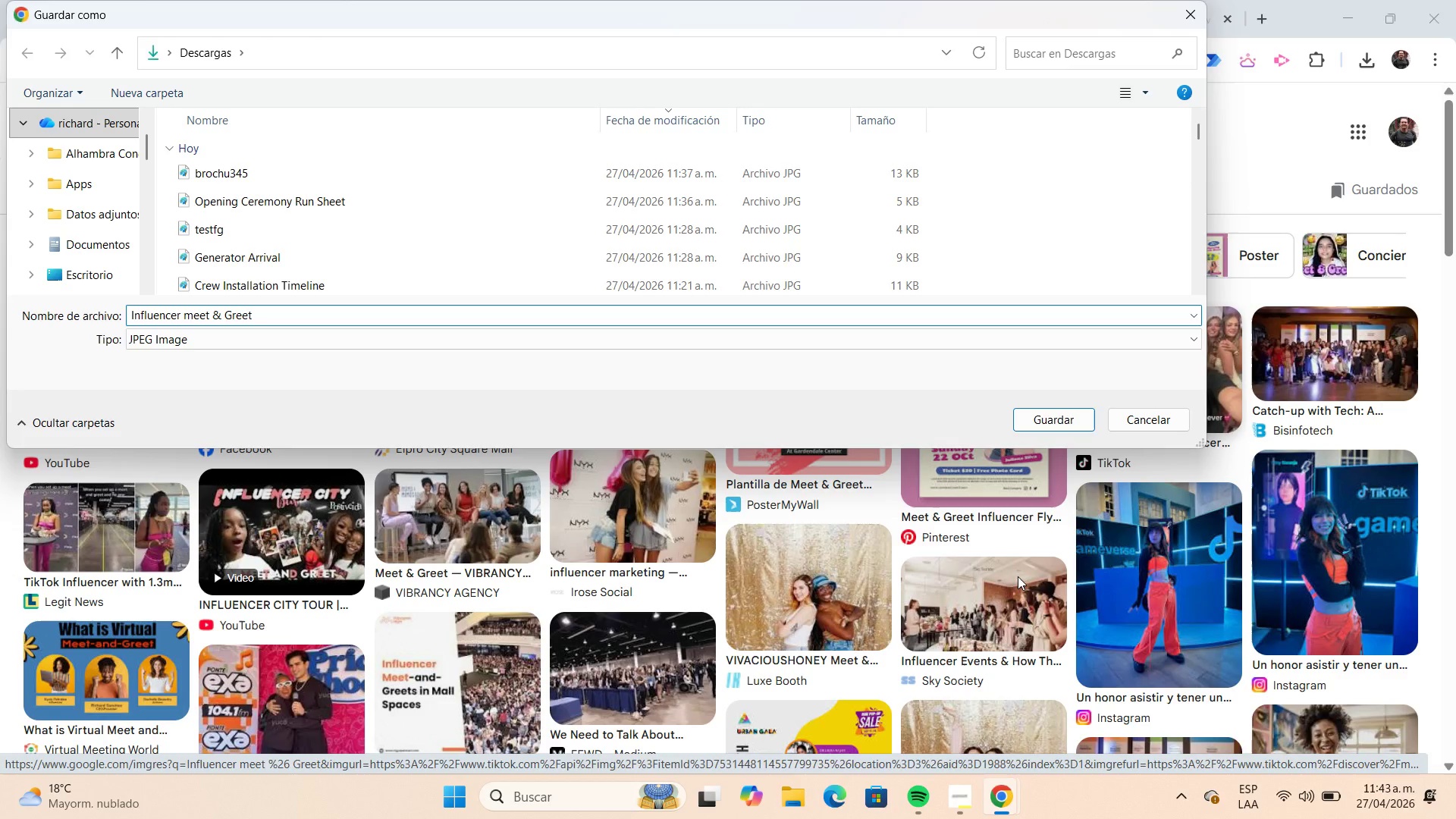 
key(Enter)
 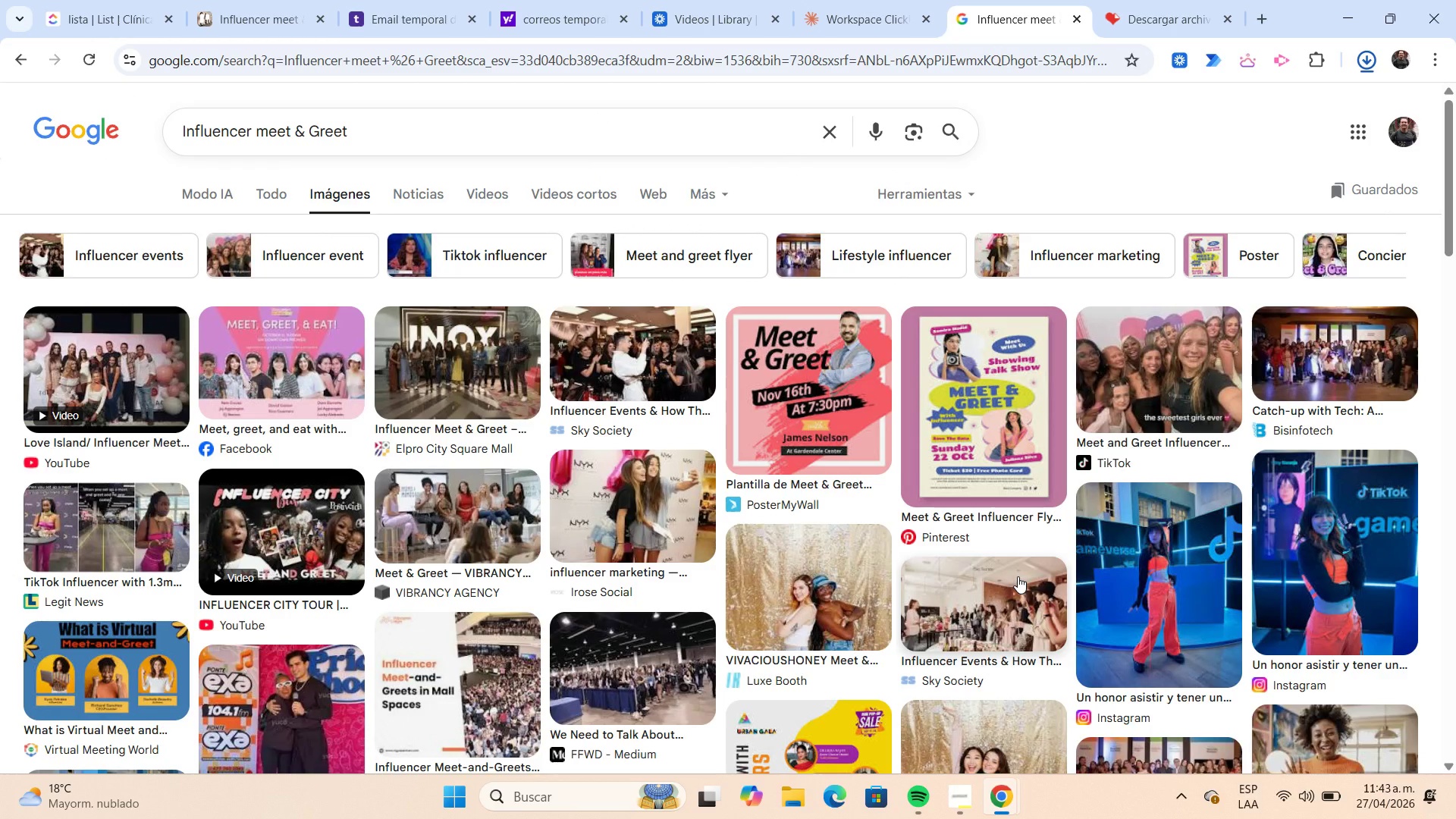 
scroll: coordinate [1018, 576], scroll_direction: down, amount: 6.0
 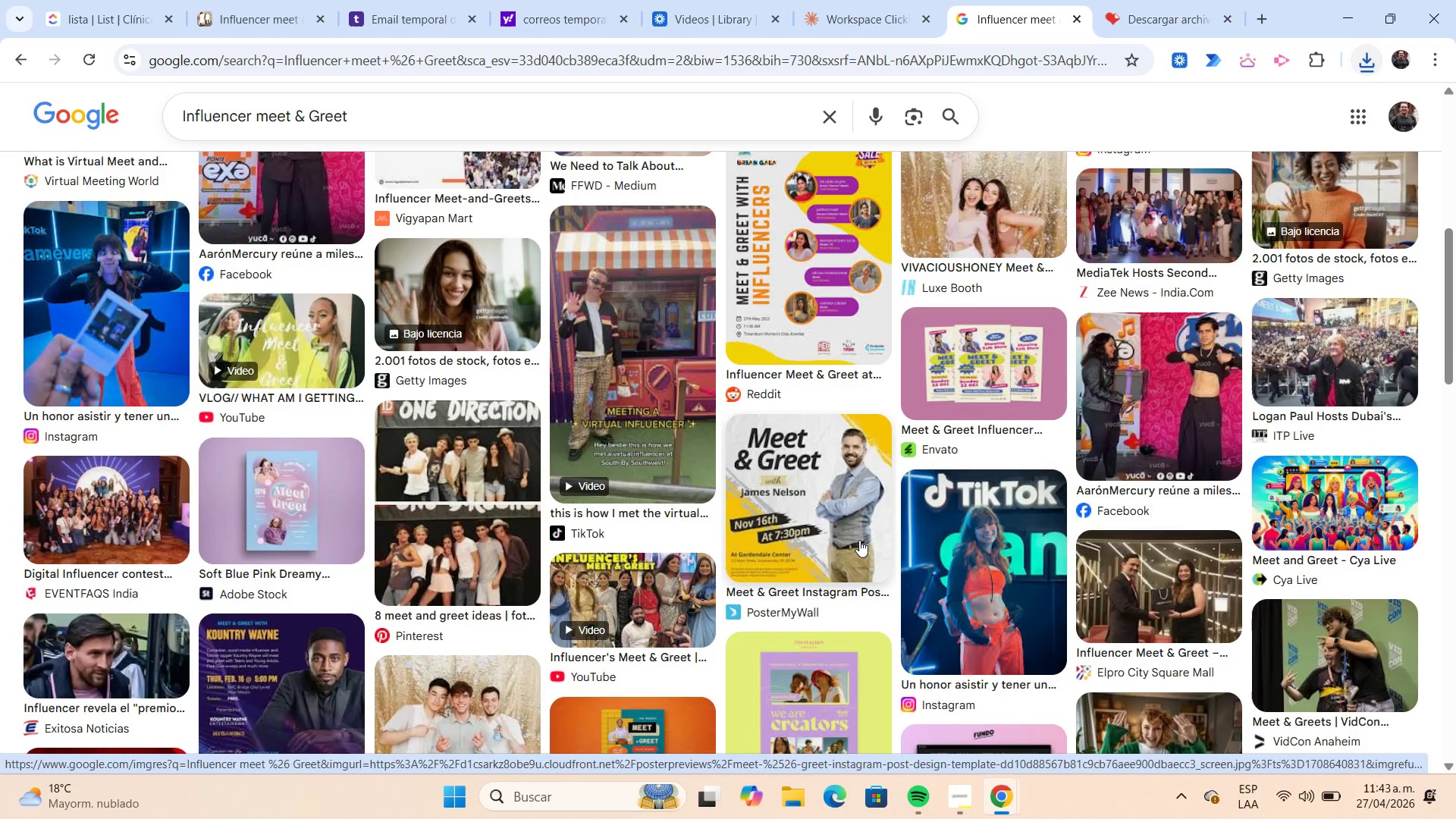 
right_click([846, 499])
 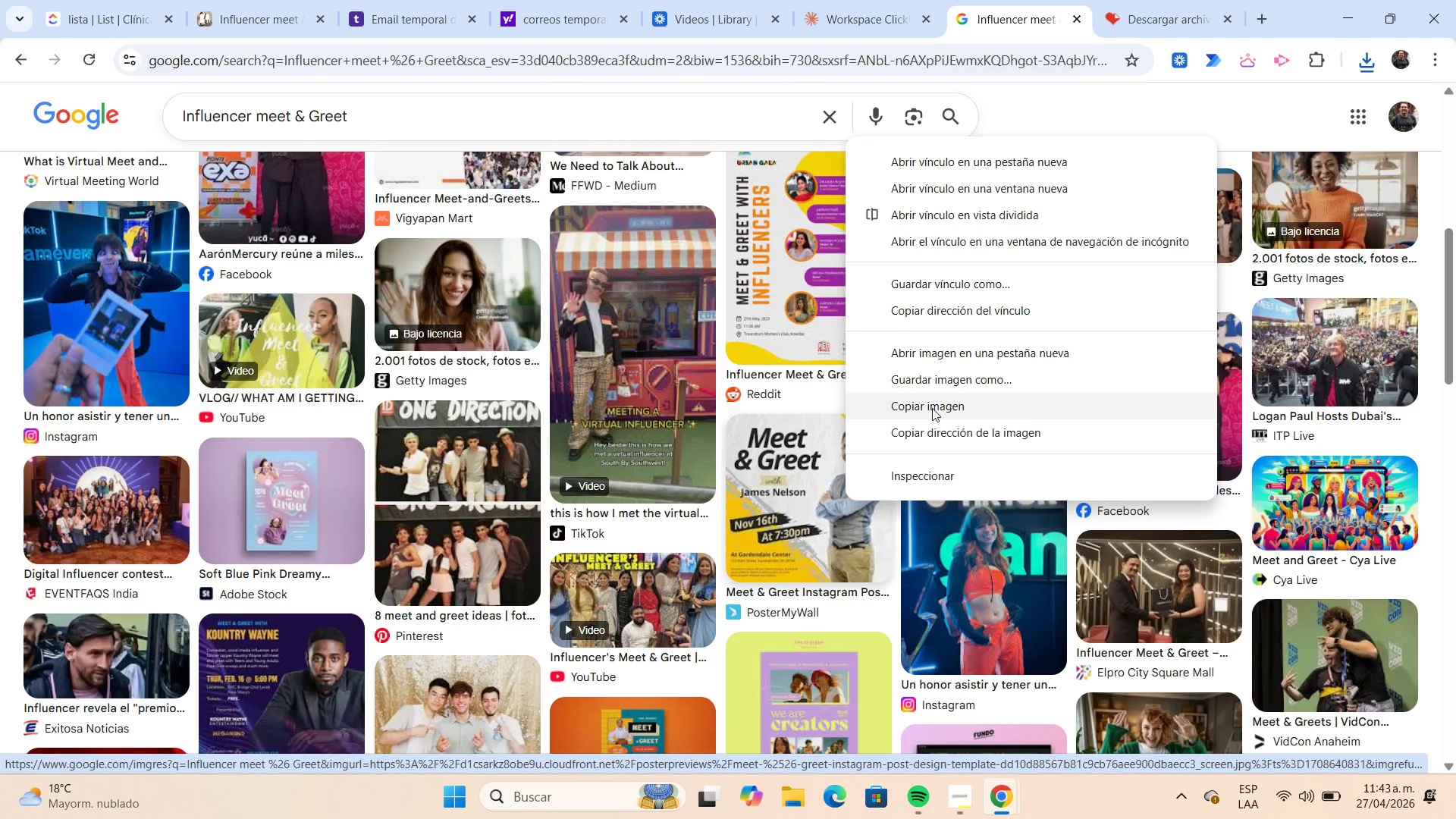 
left_click([945, 386])
 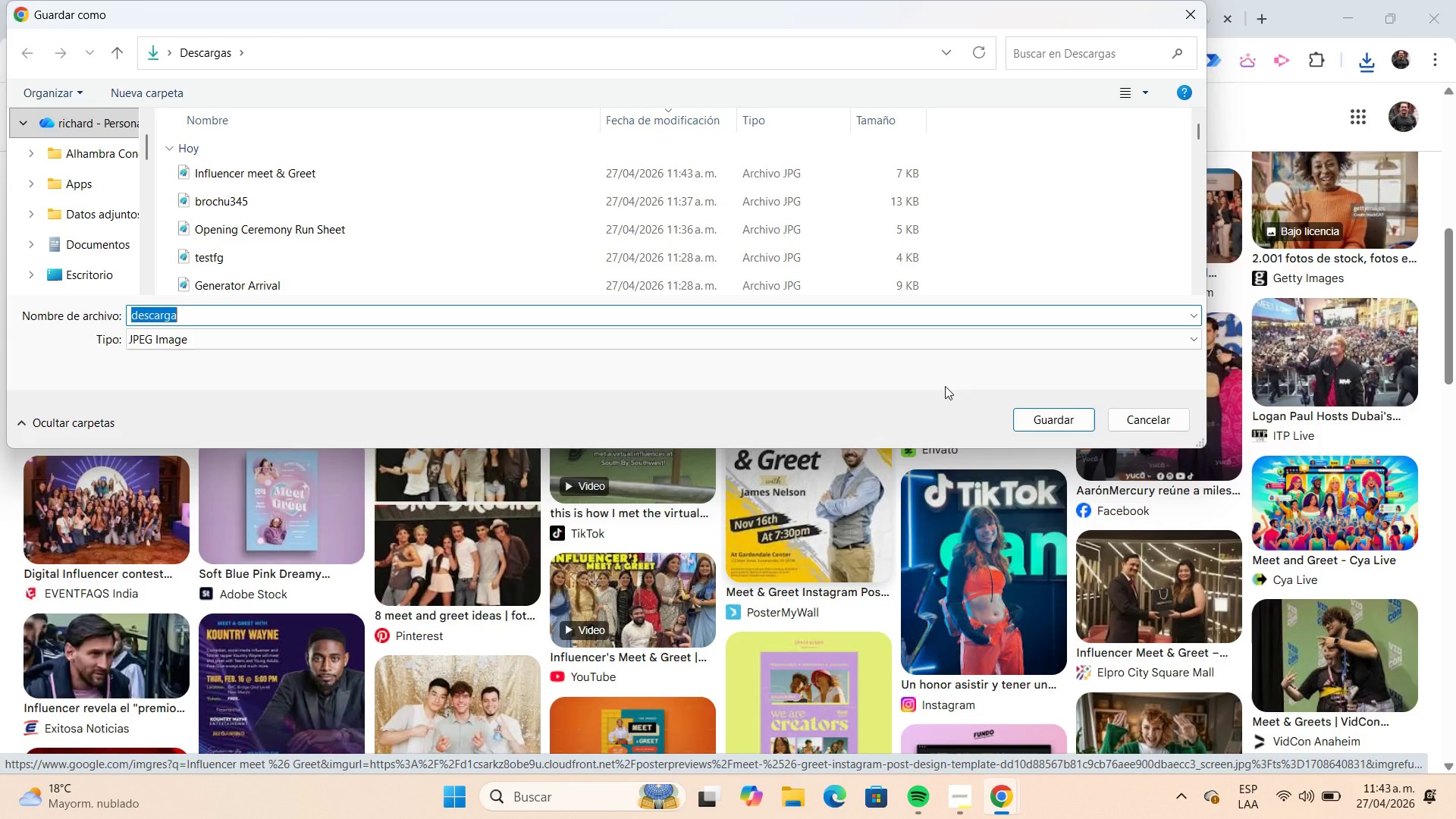 
wait(11.06)
 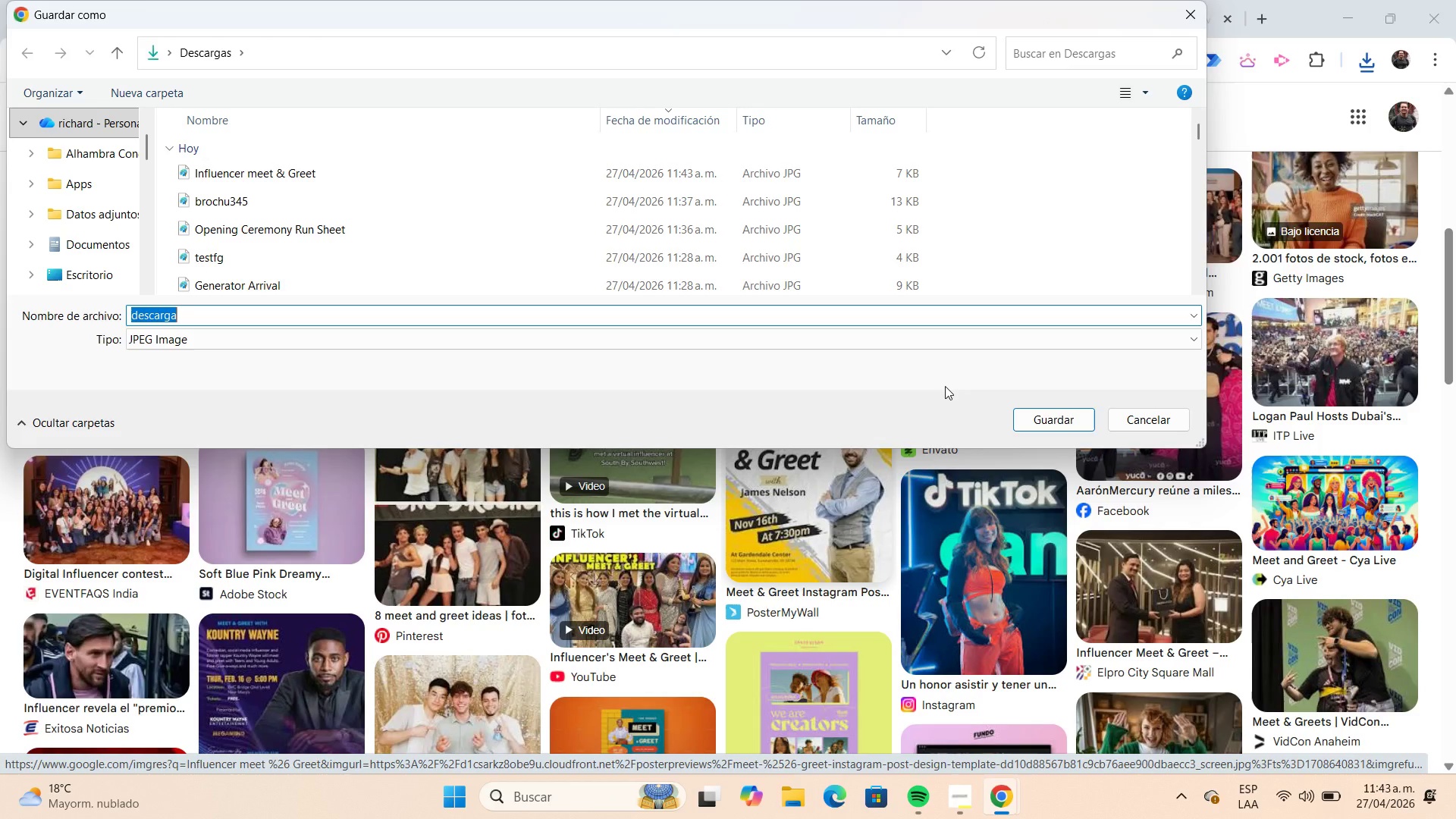 
type(plan3344)
 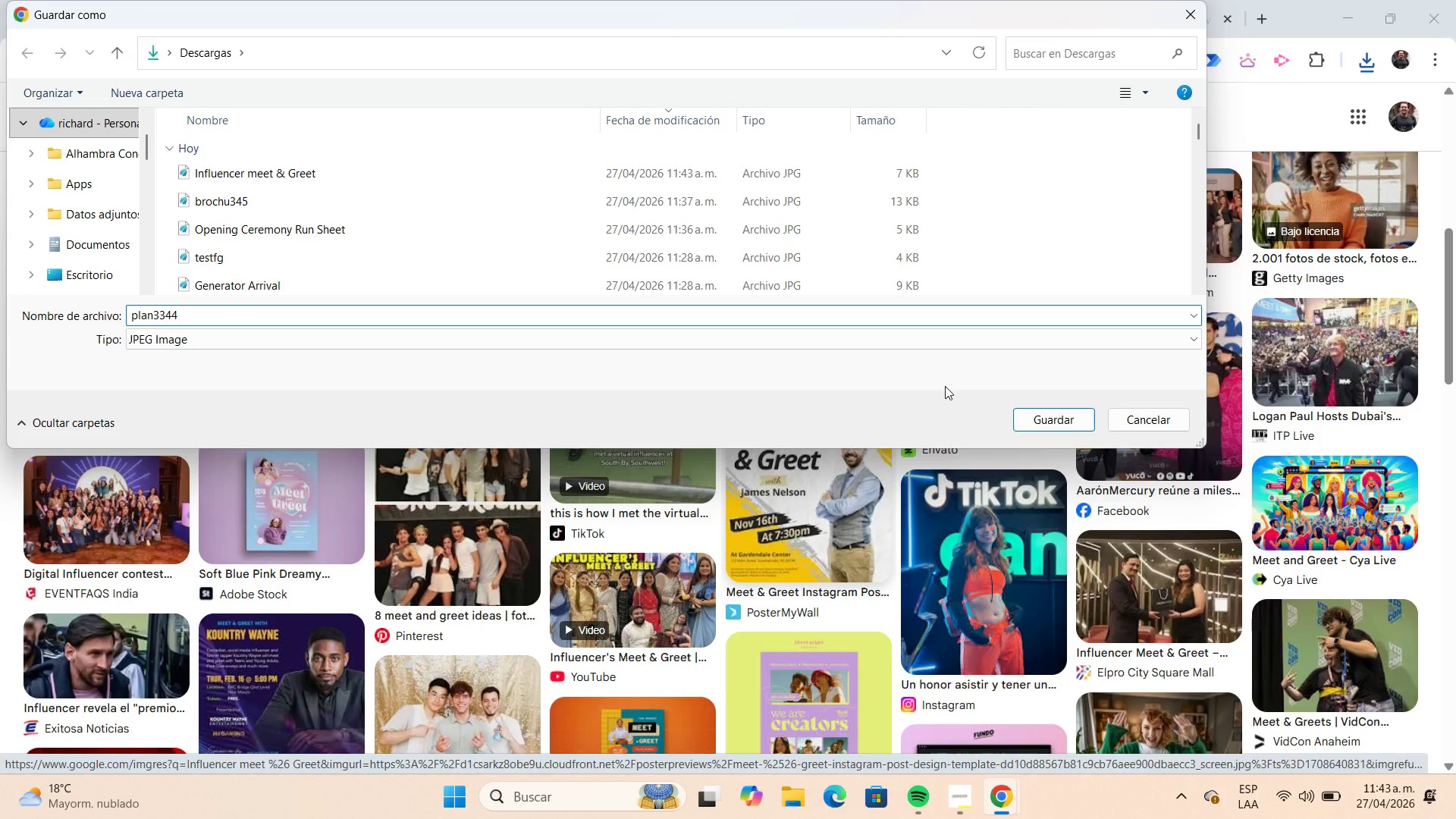 
key(Enter)
 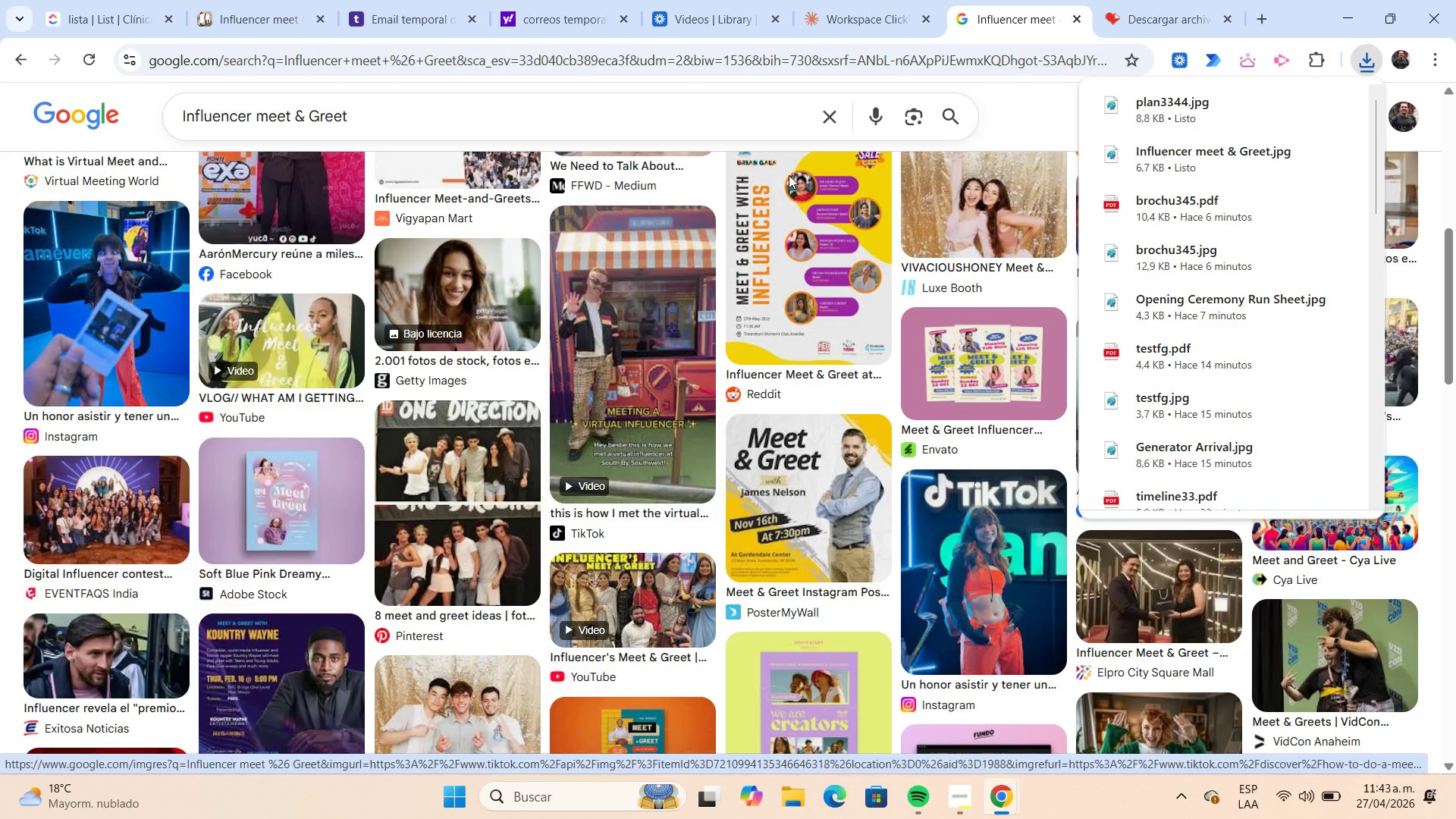 
left_click([1147, 32])
 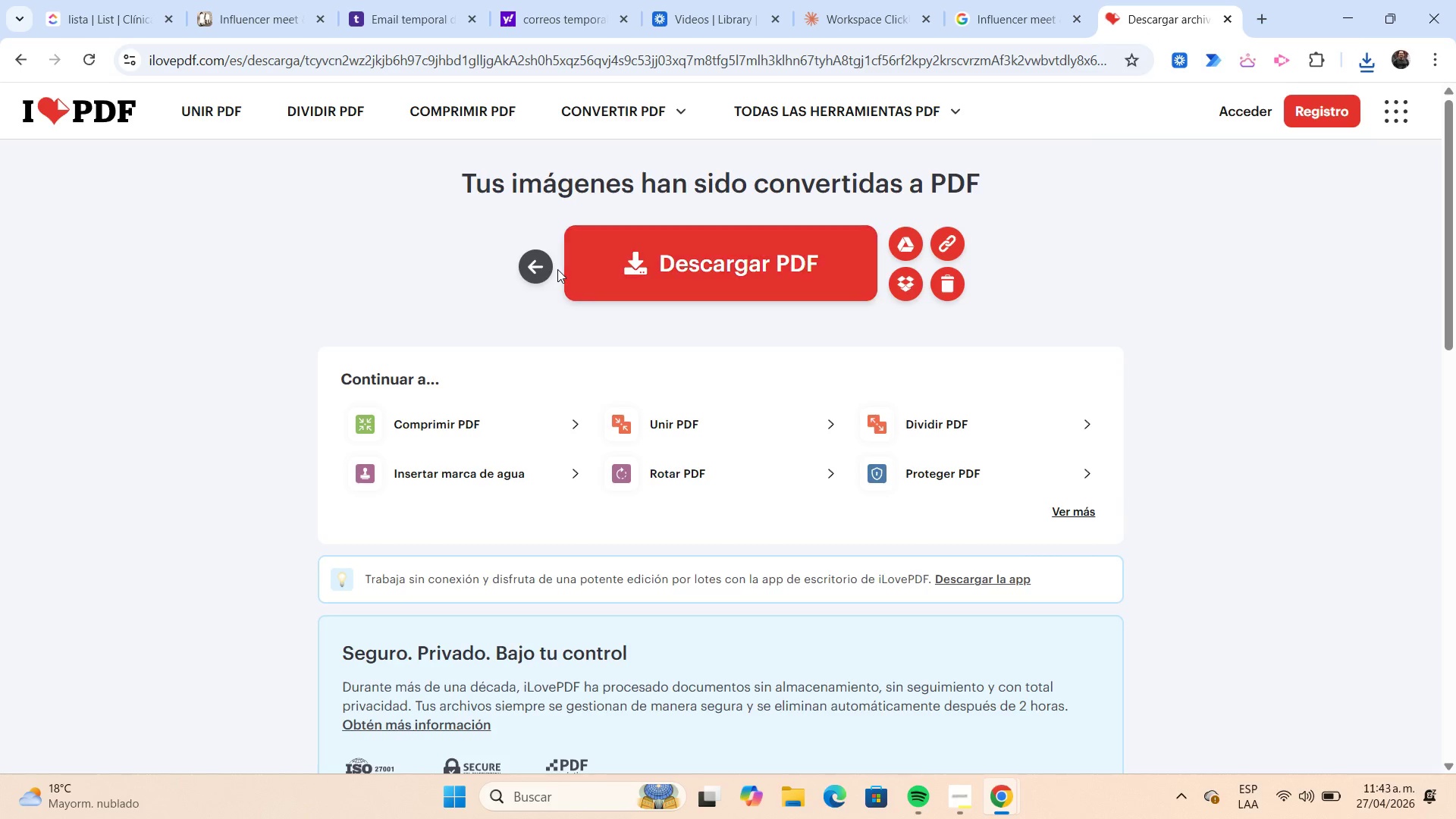 
left_click([548, 266])
 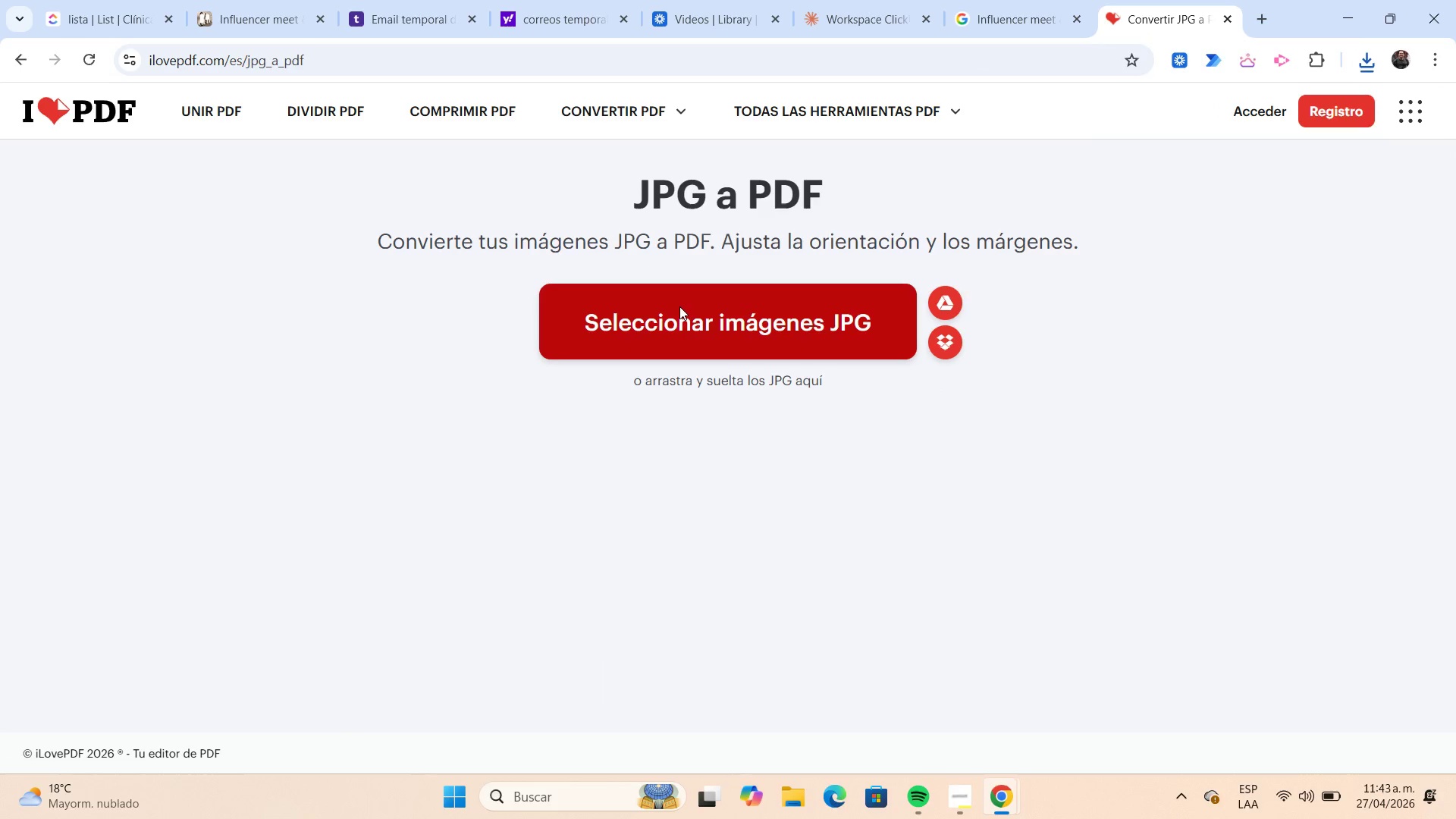 
left_click([679, 306])
 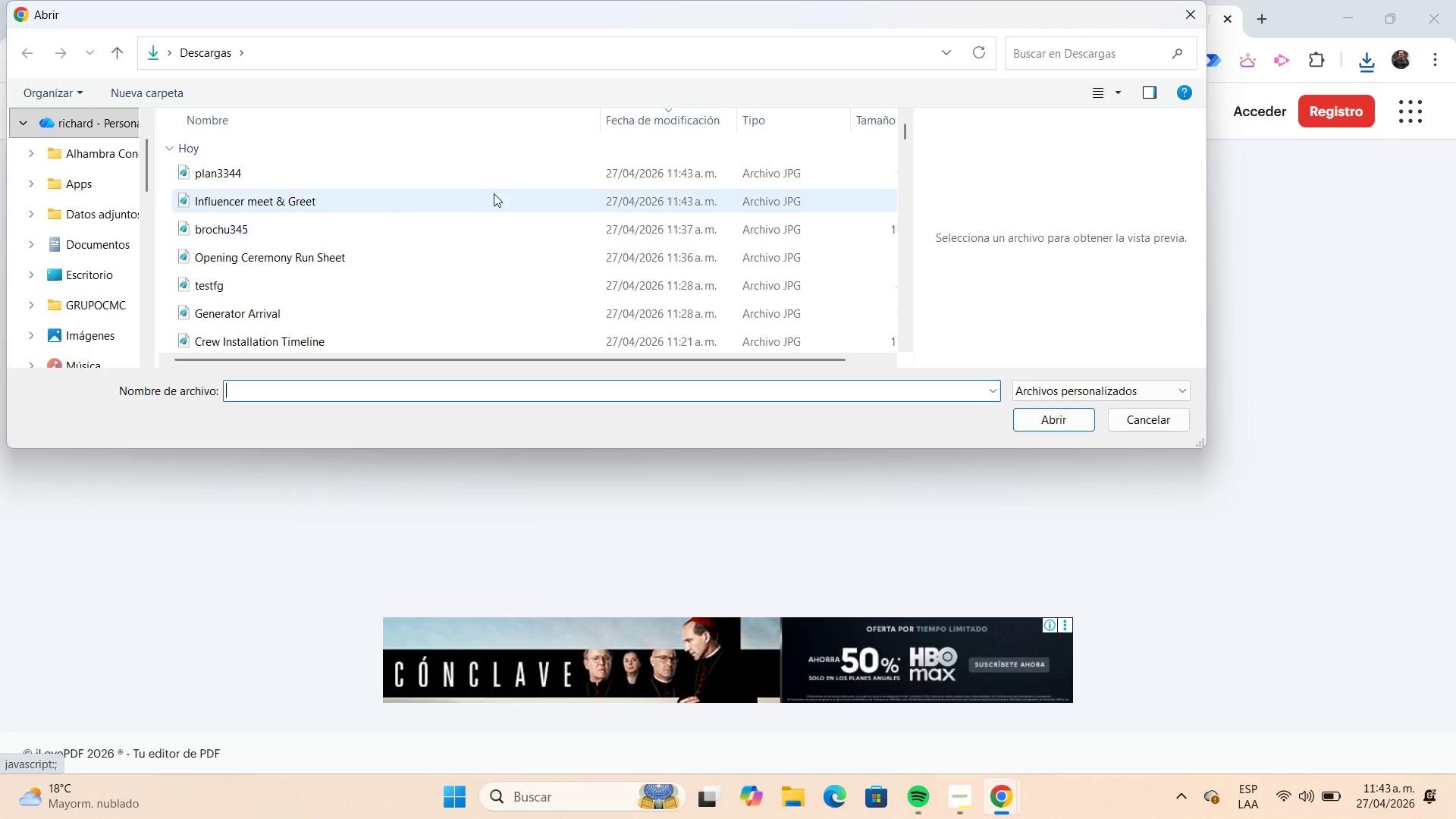 
left_click([498, 172])
 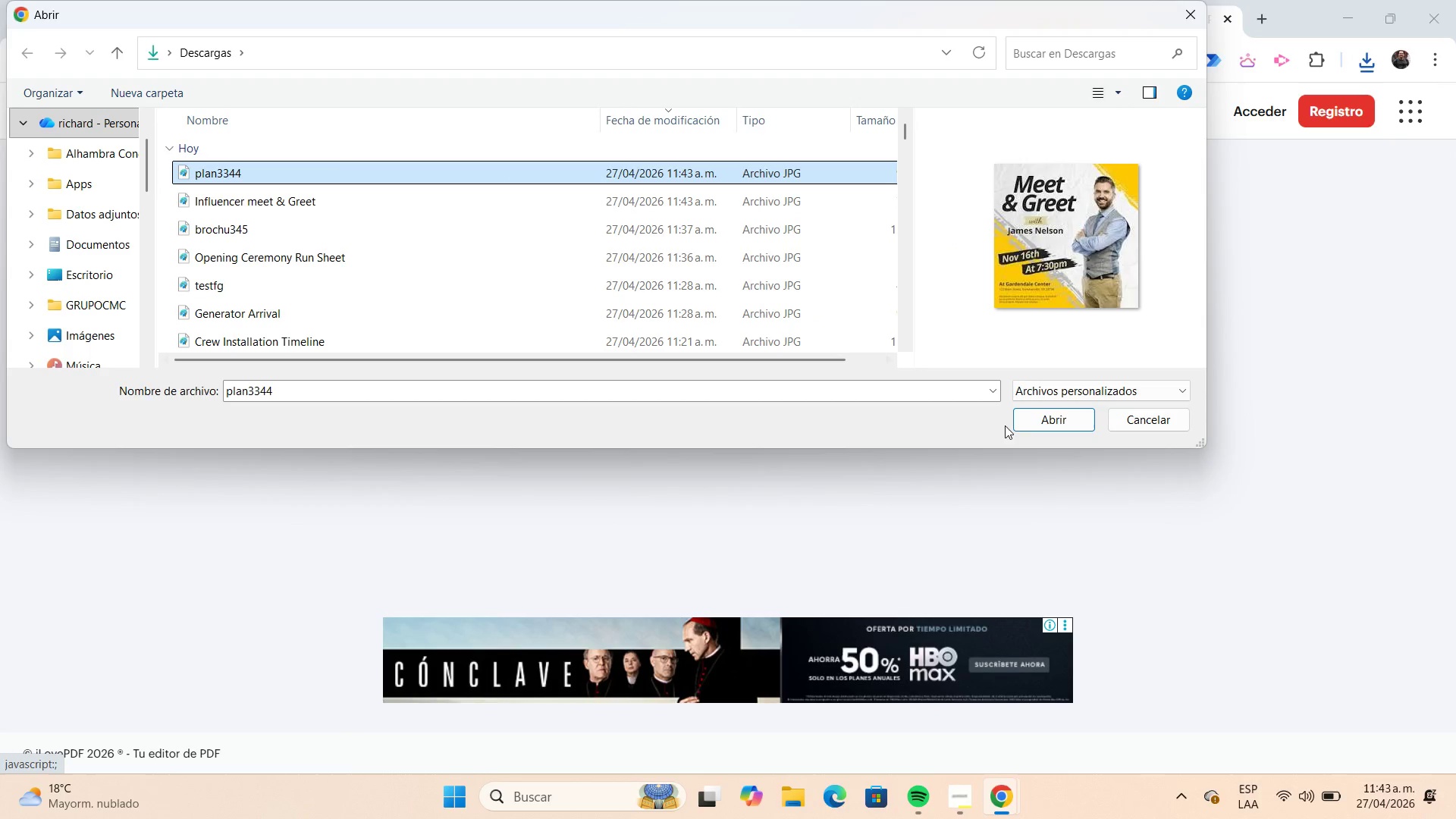 
left_click([1041, 425])
 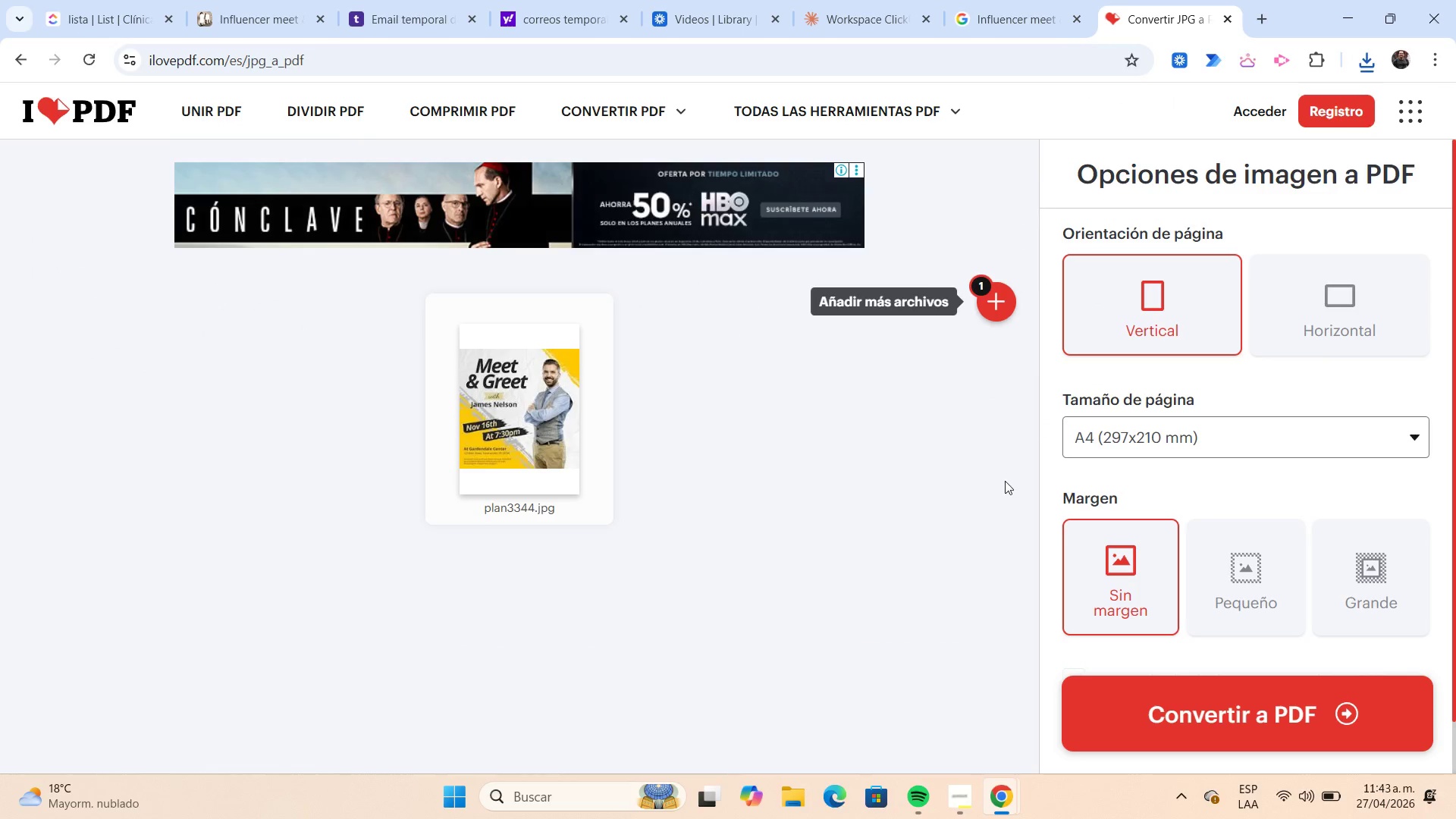 
left_click([1084, 440])
 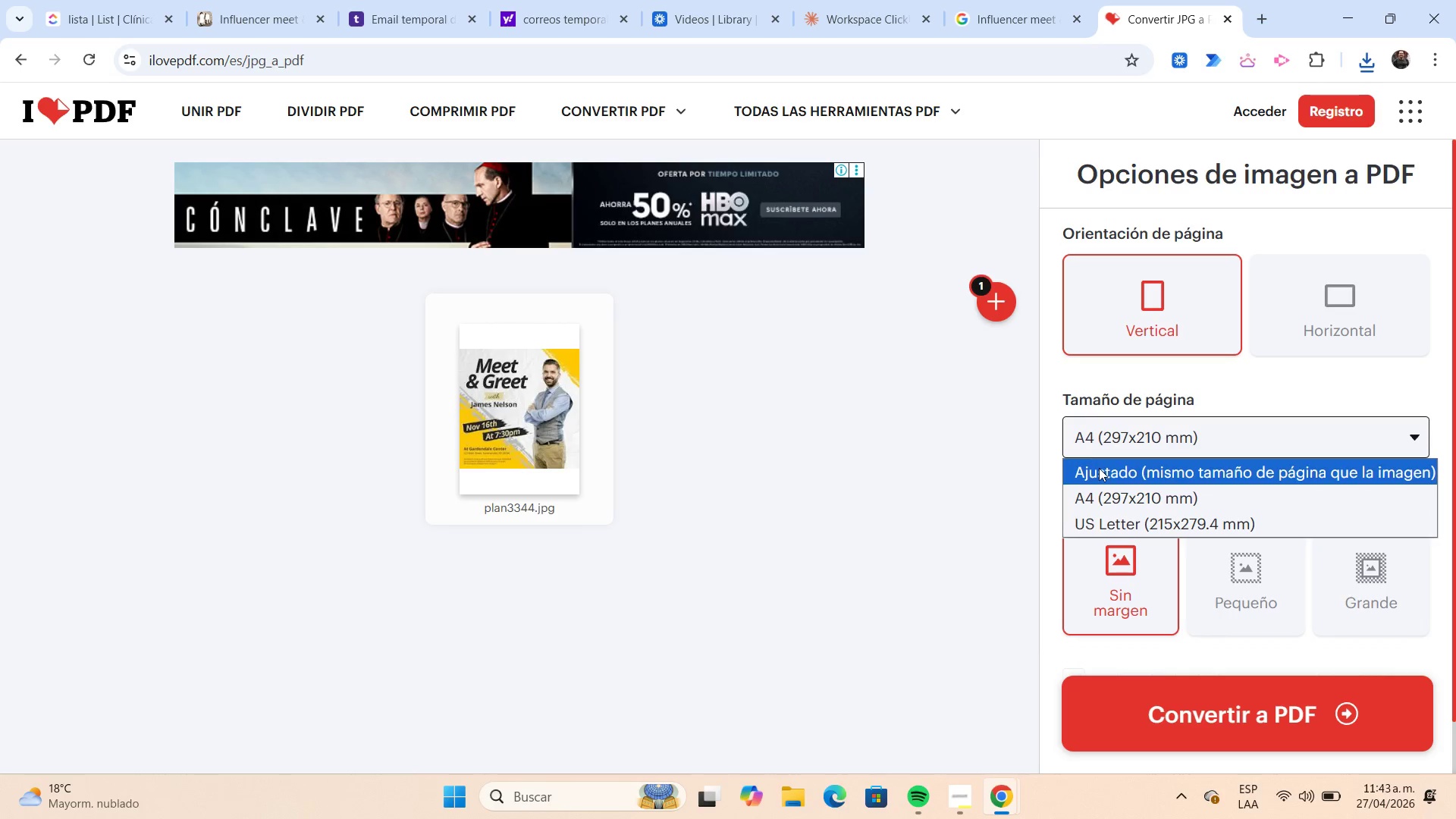 
left_click([1099, 468])
 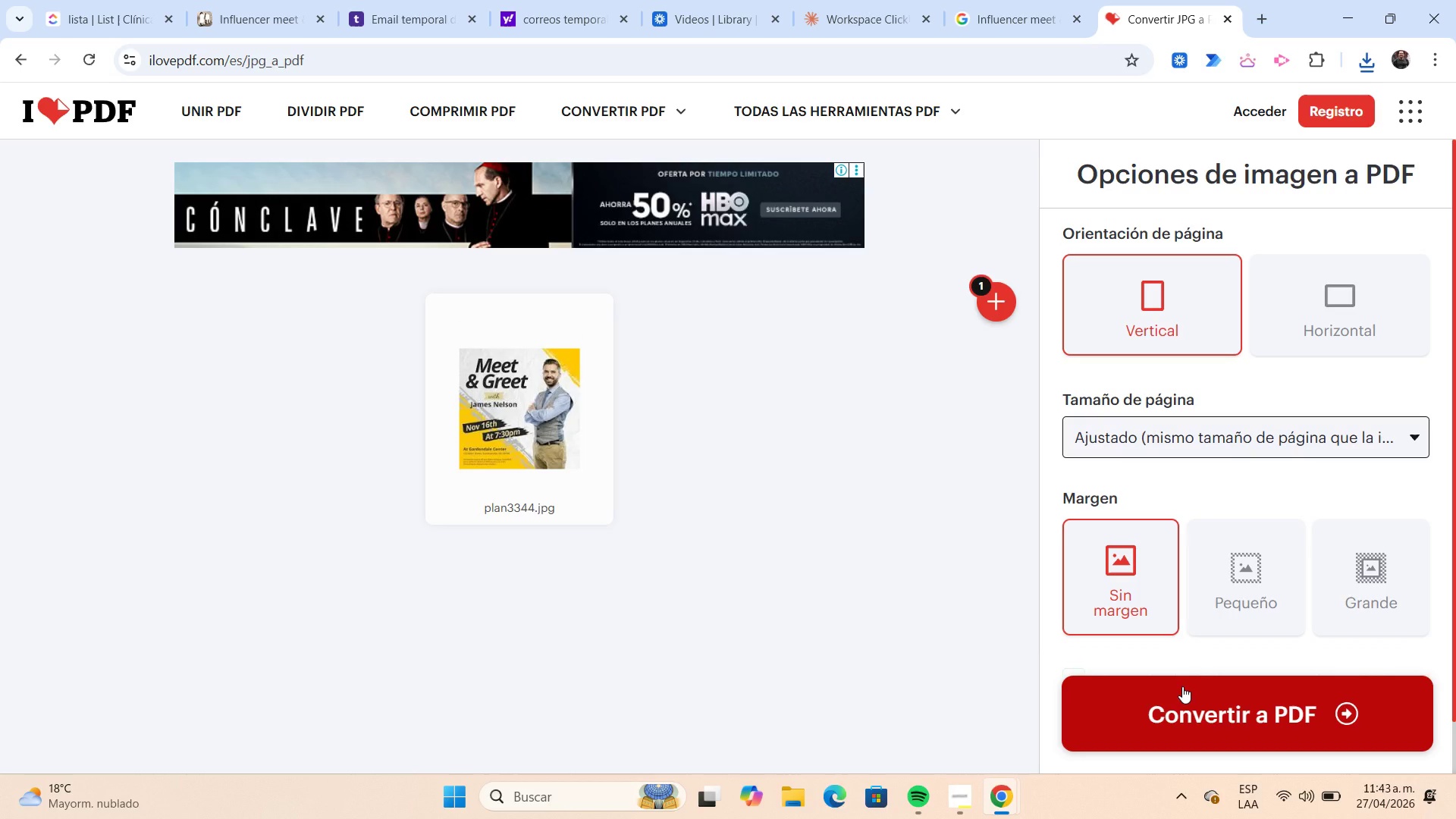 
left_click([1182, 686])
 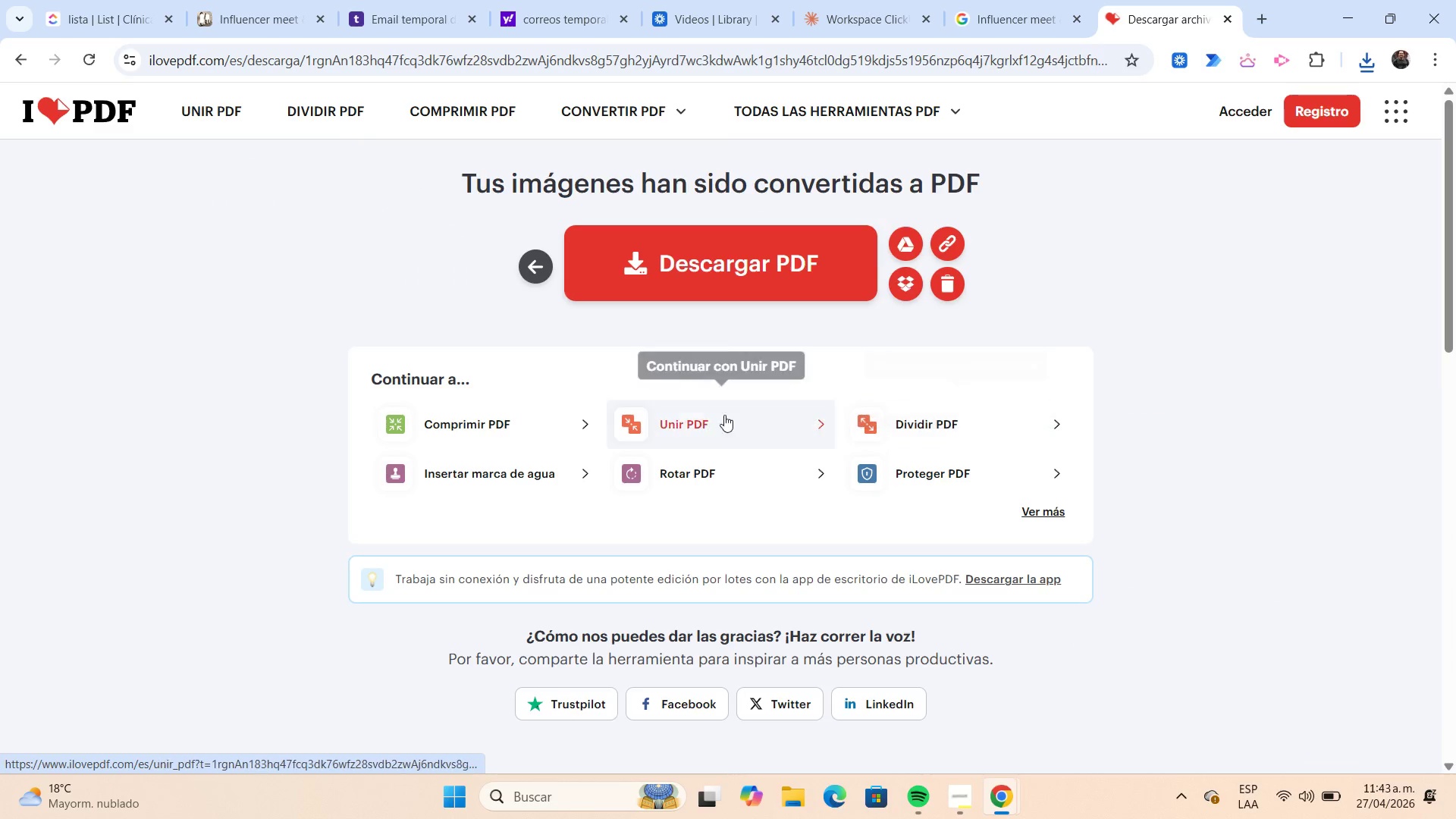 
left_click([657, 282])
 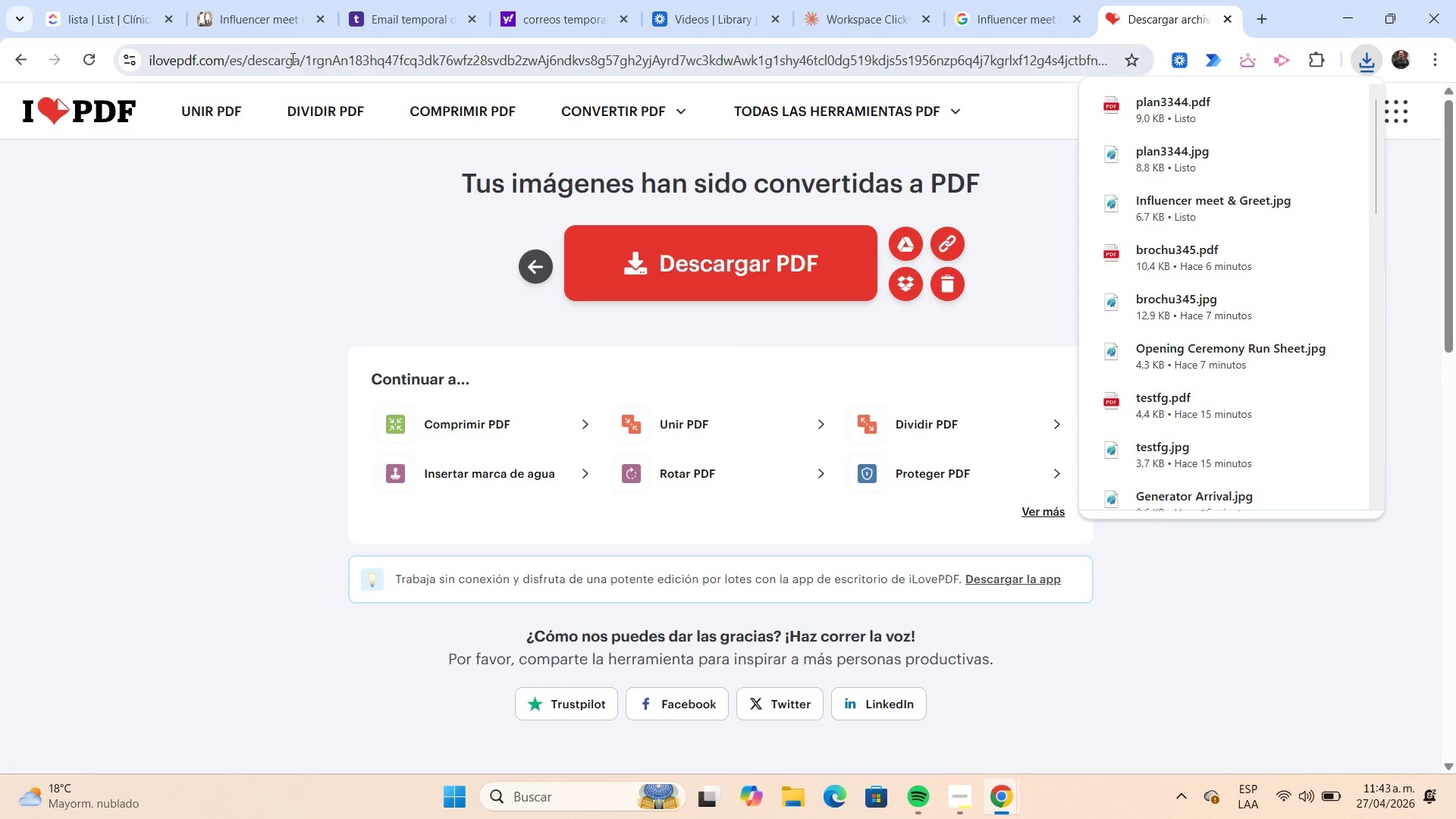 
left_click([279, 34])
 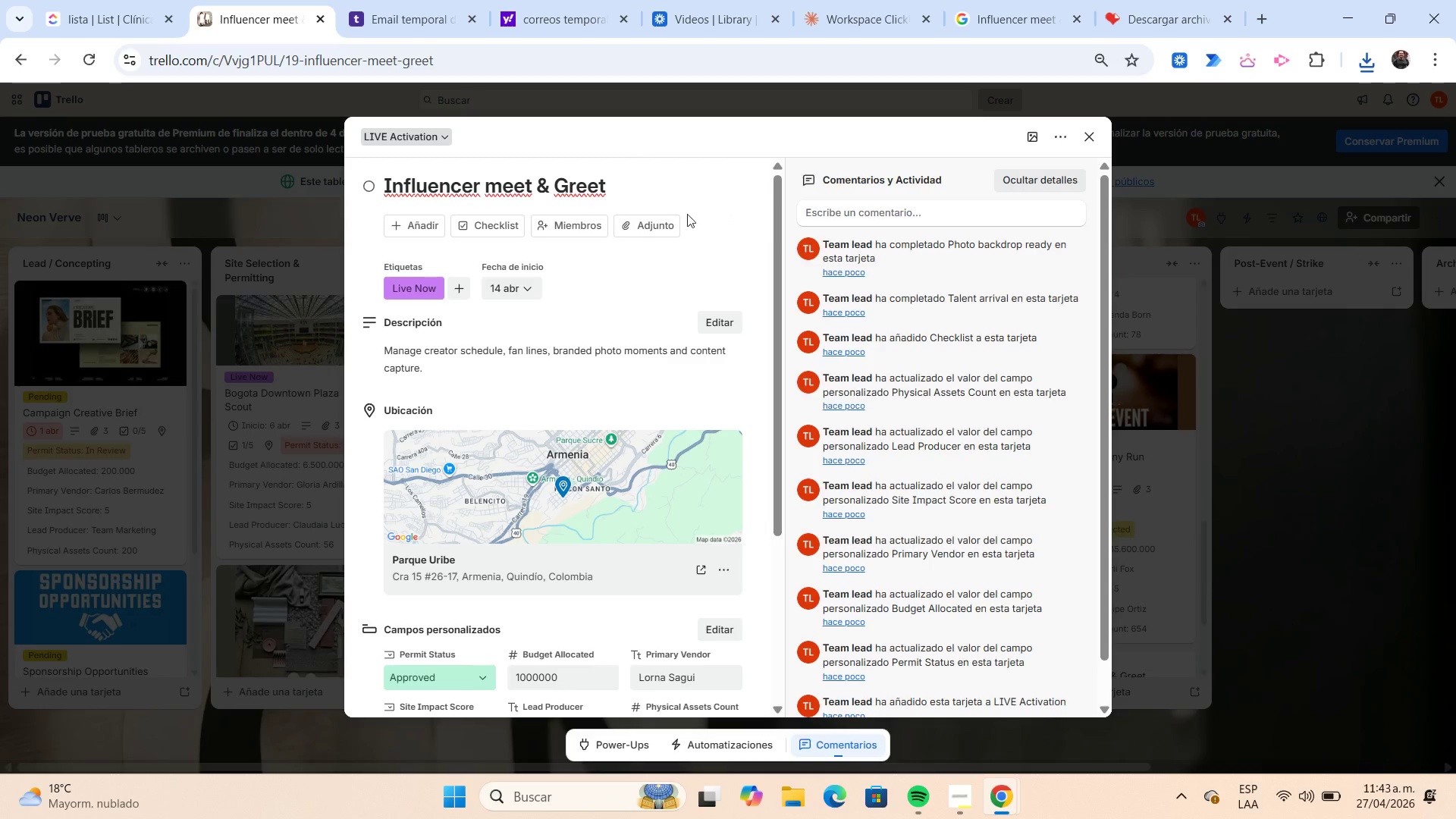 
left_click([665, 217])
 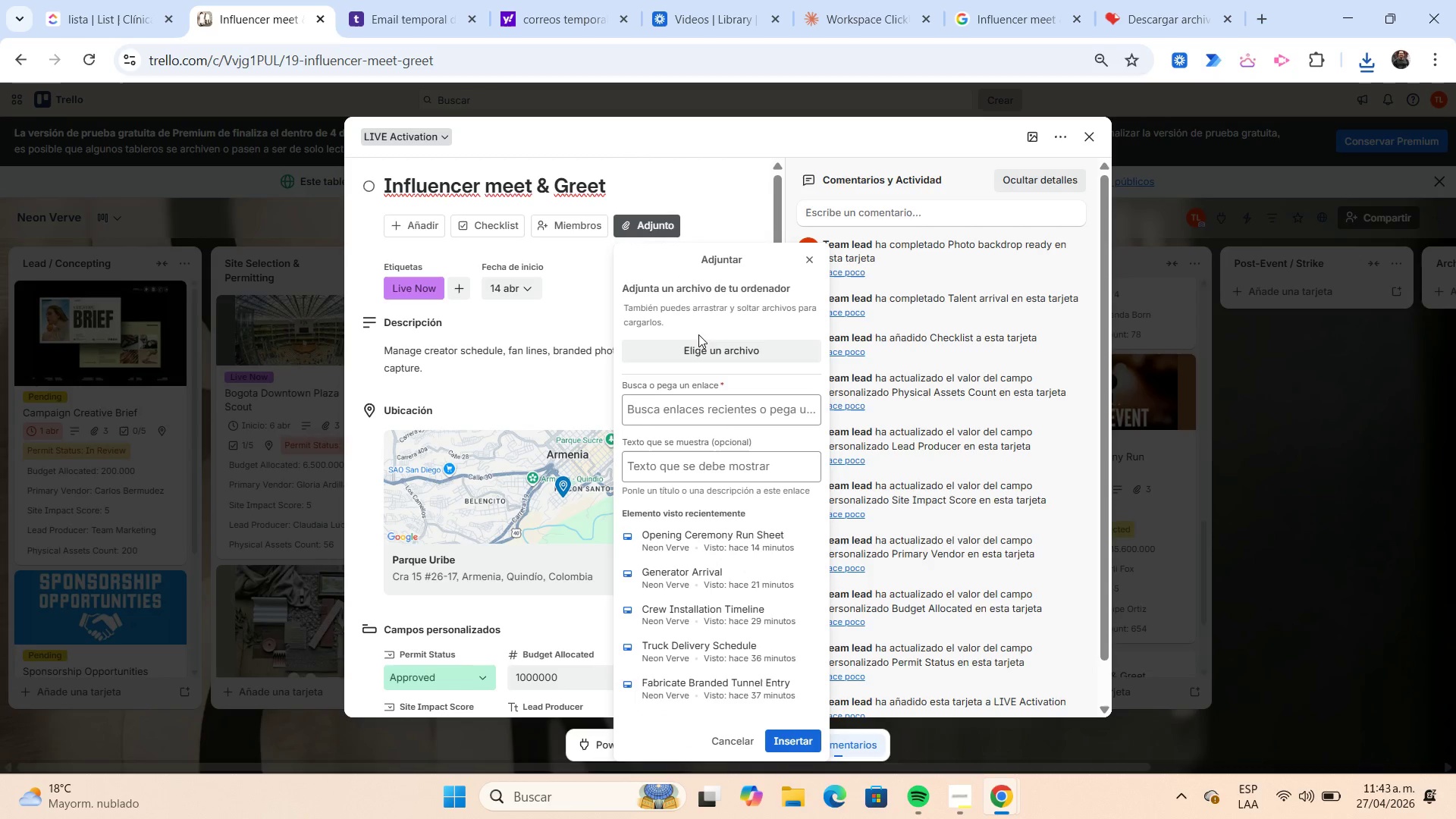 
left_click([701, 350])
 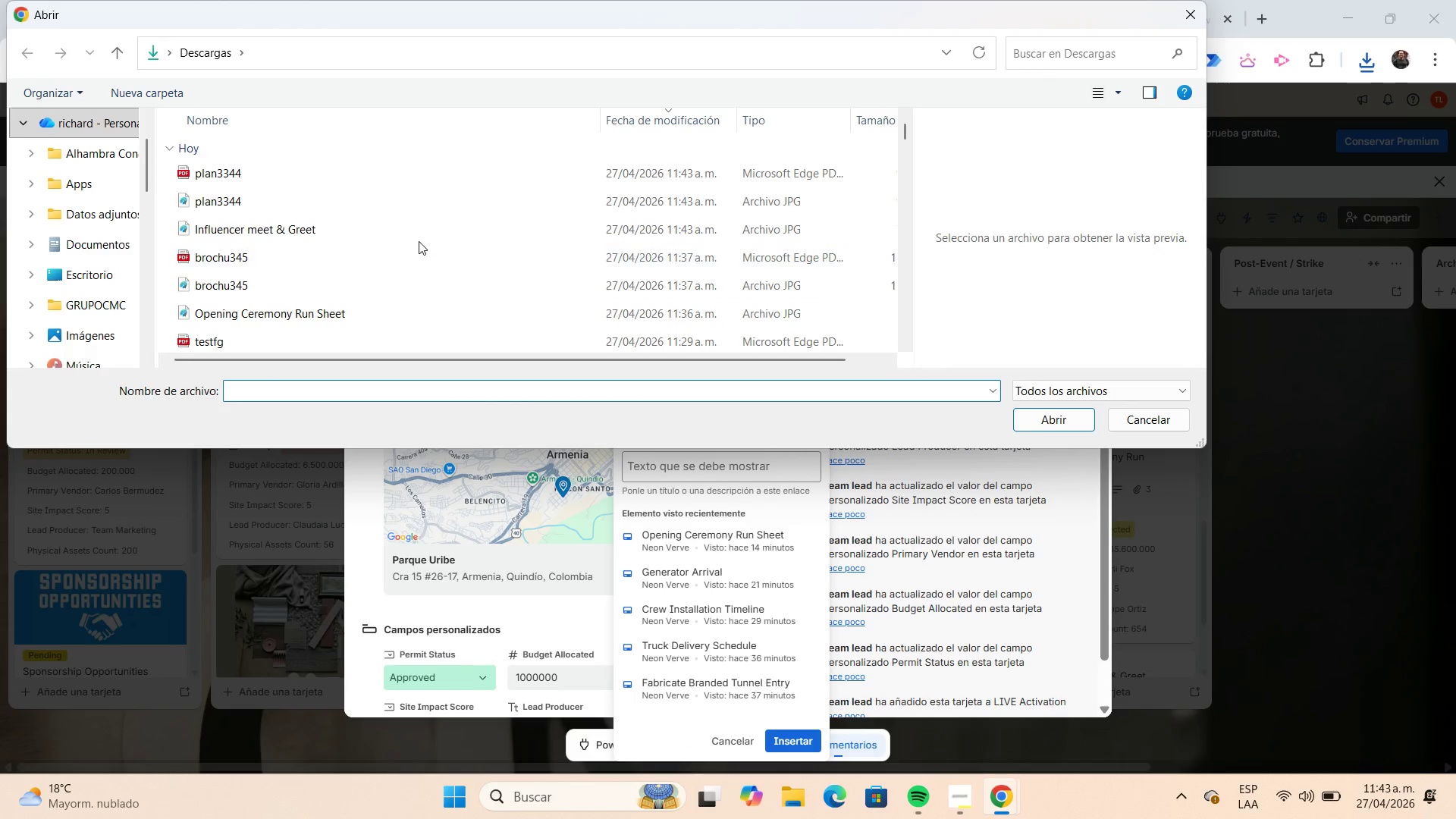 
left_click([425, 230])
 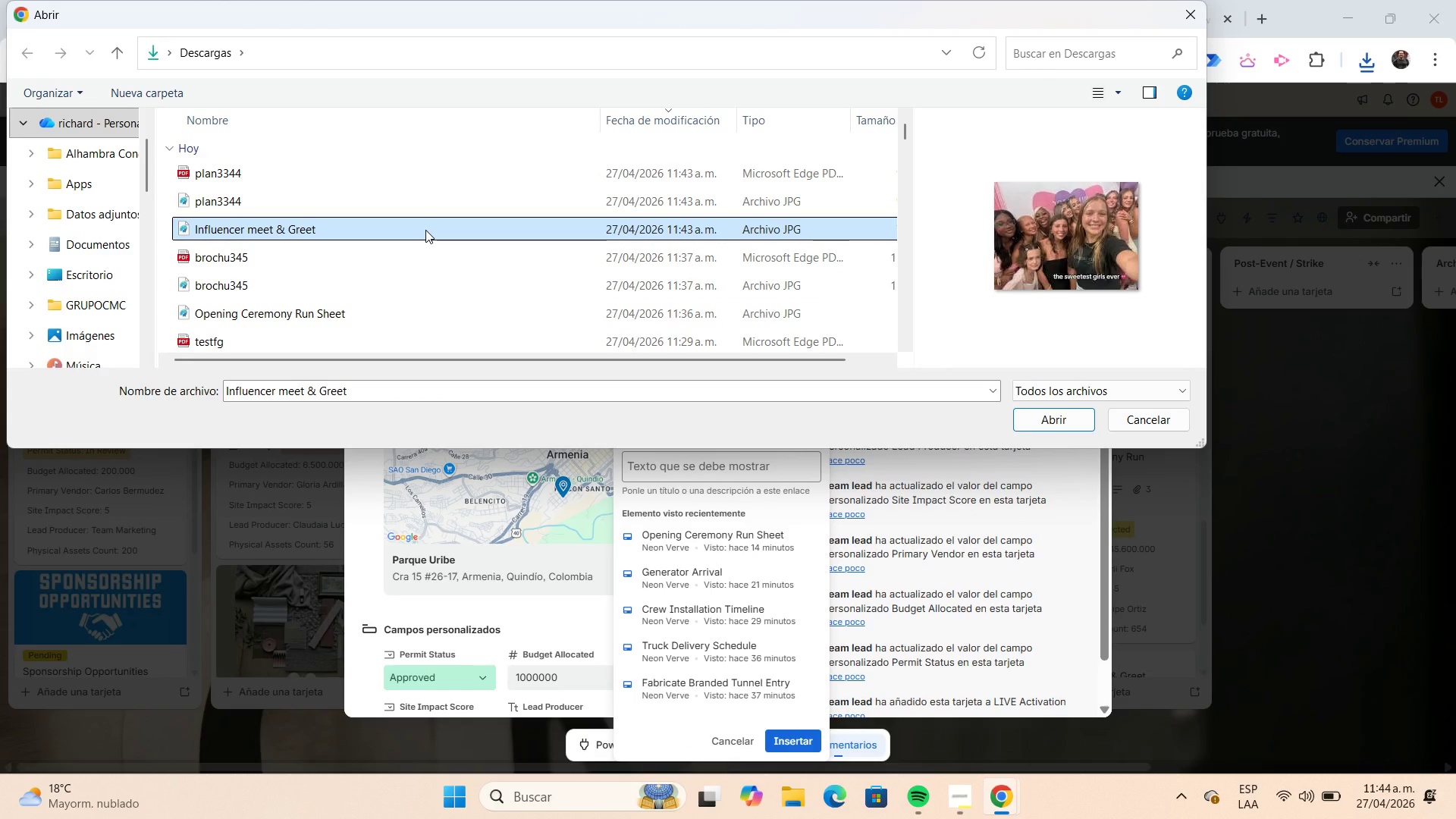 
key(Shift+ArrowUp)
 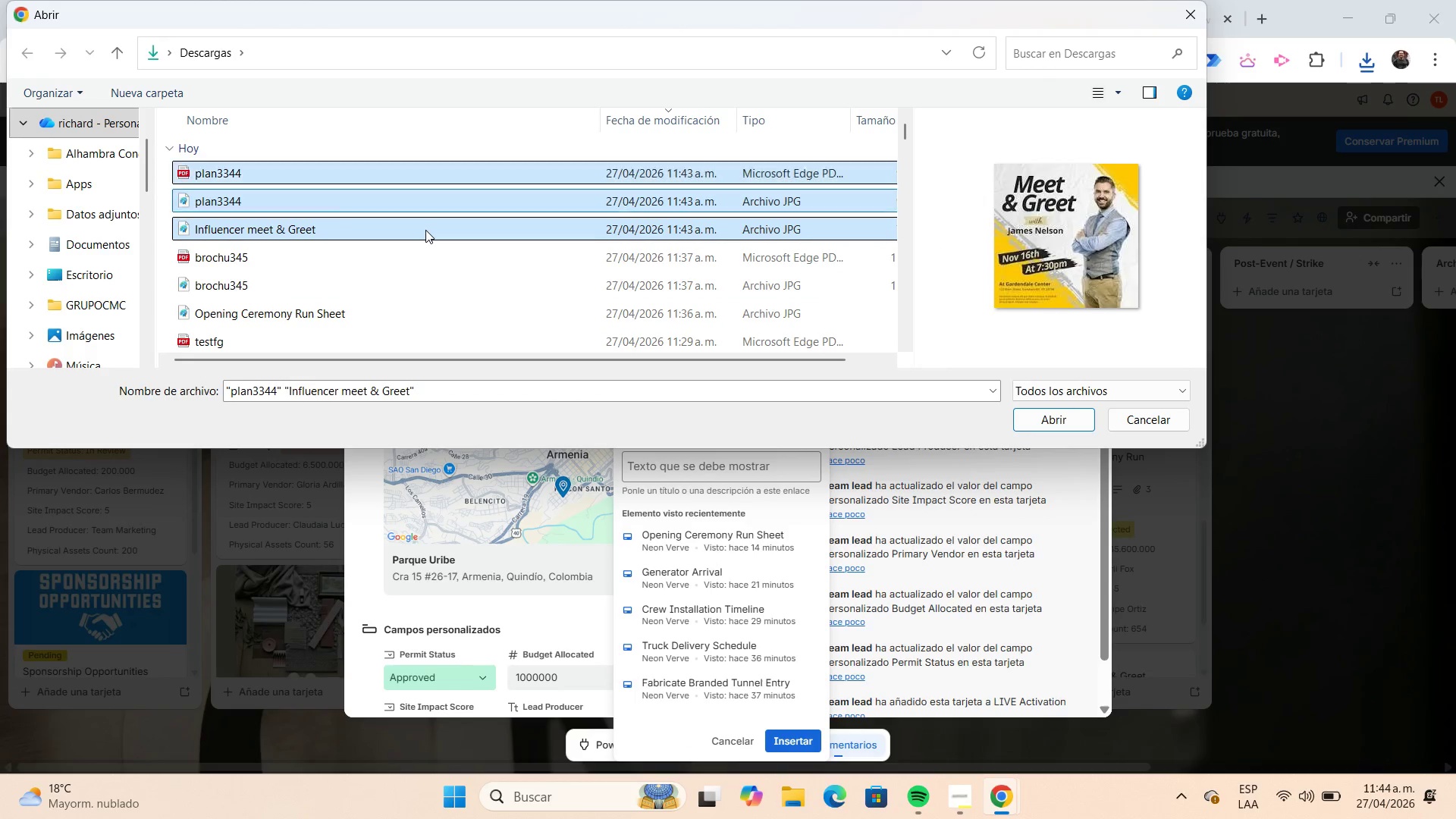 
key(Shift+ArrowUp)
 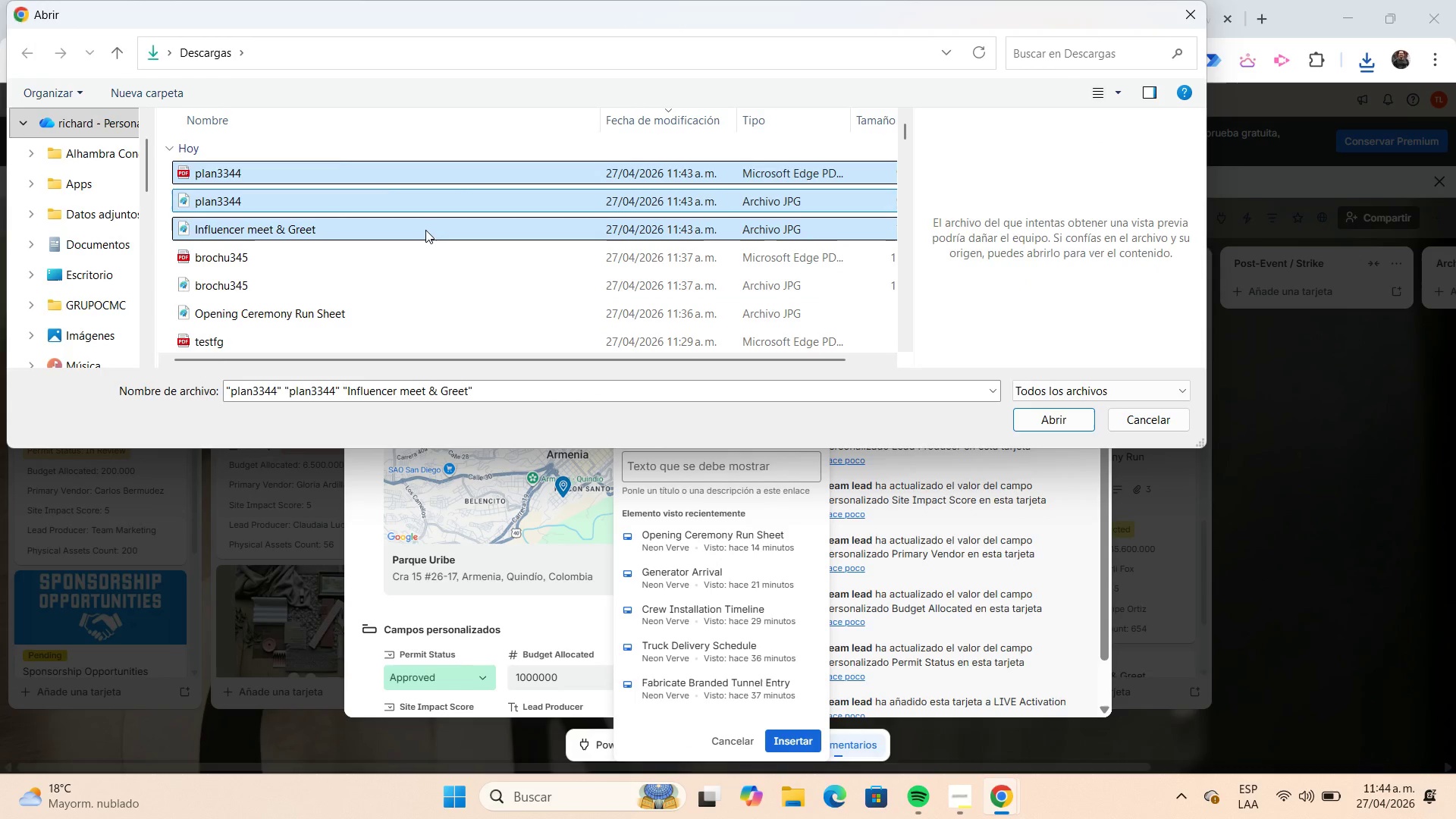 
key(Enter)
 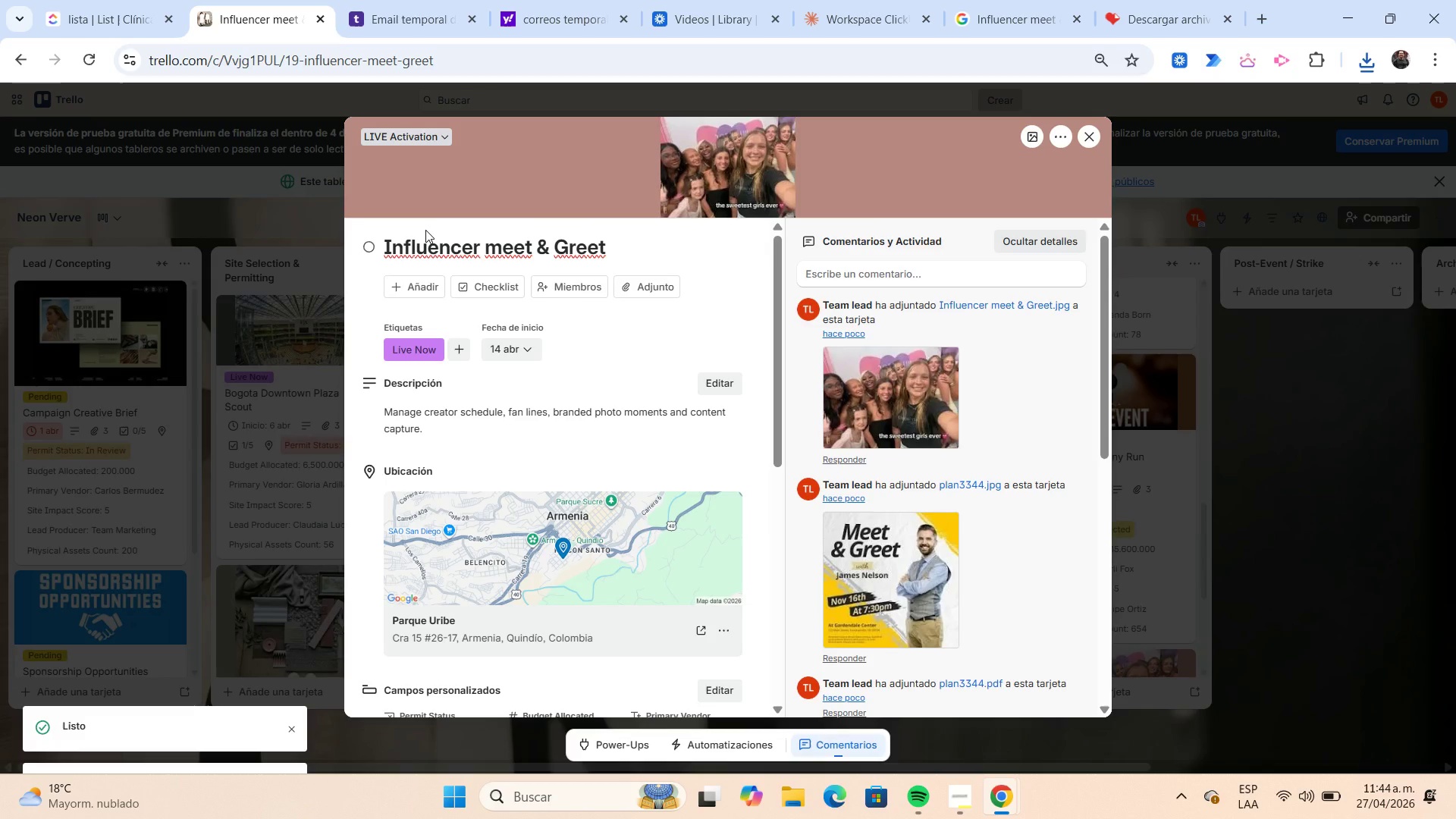 
wait(17.44)
 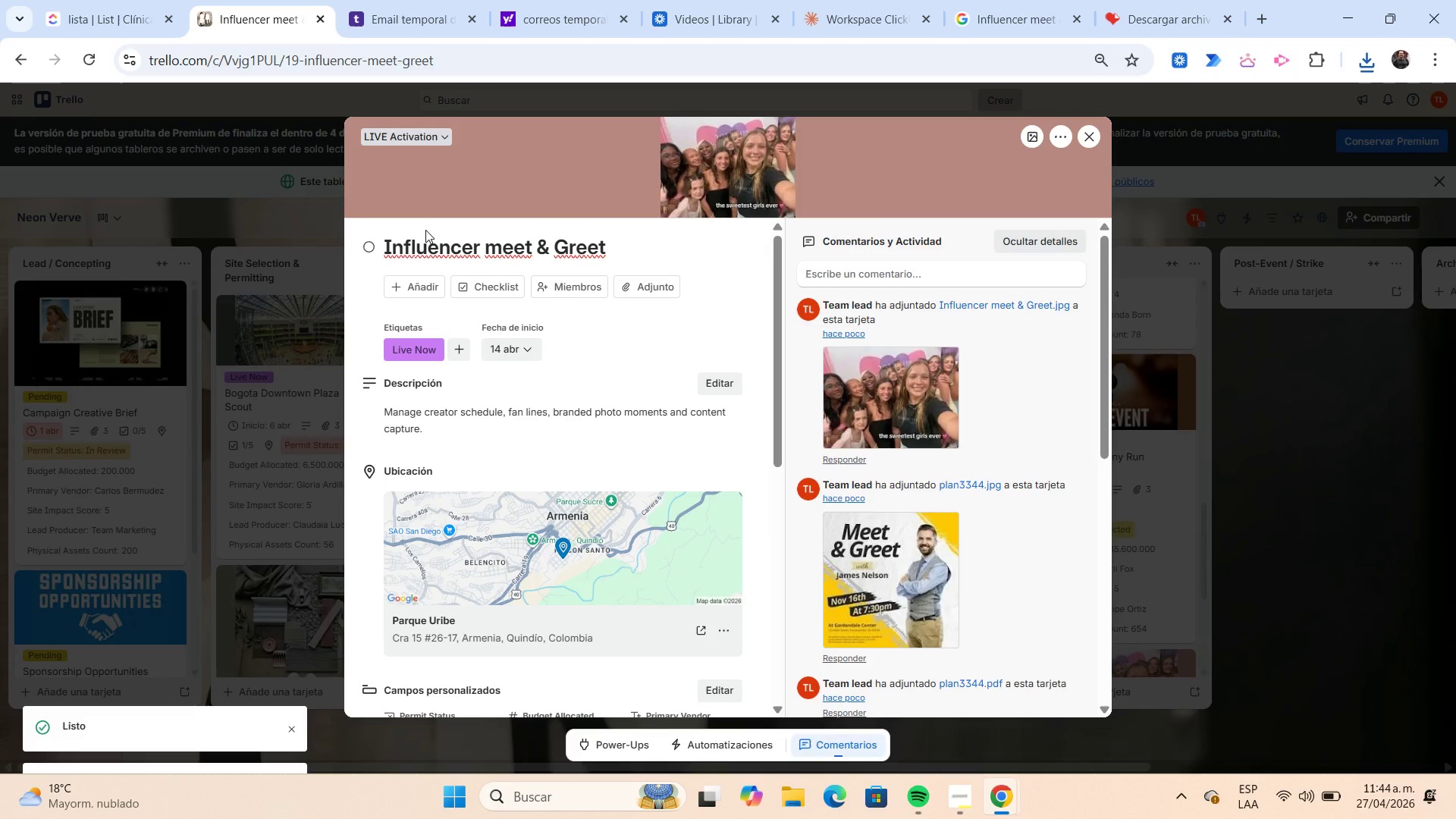 
left_click([1097, 129])
 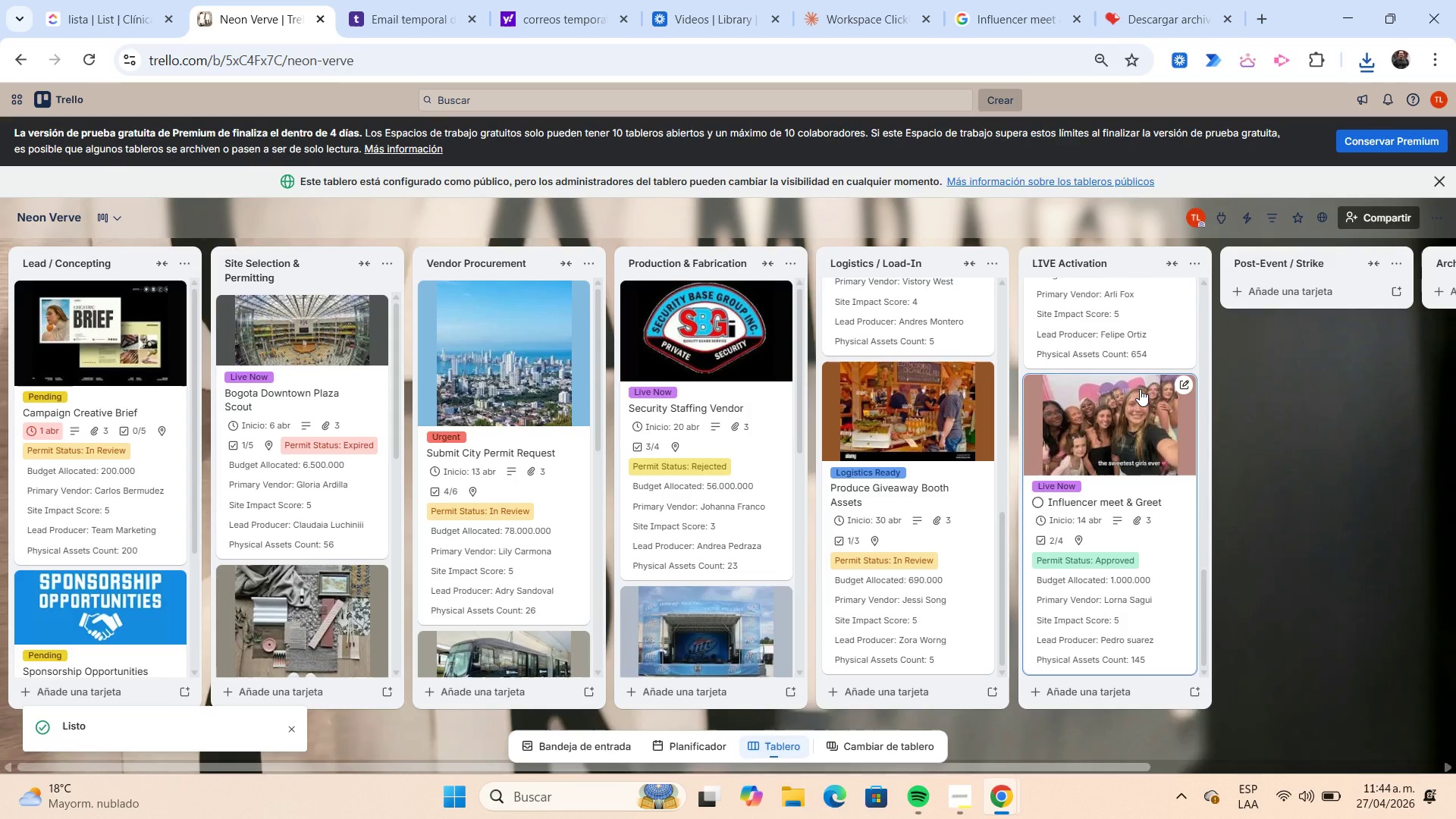 
wait(7.64)
 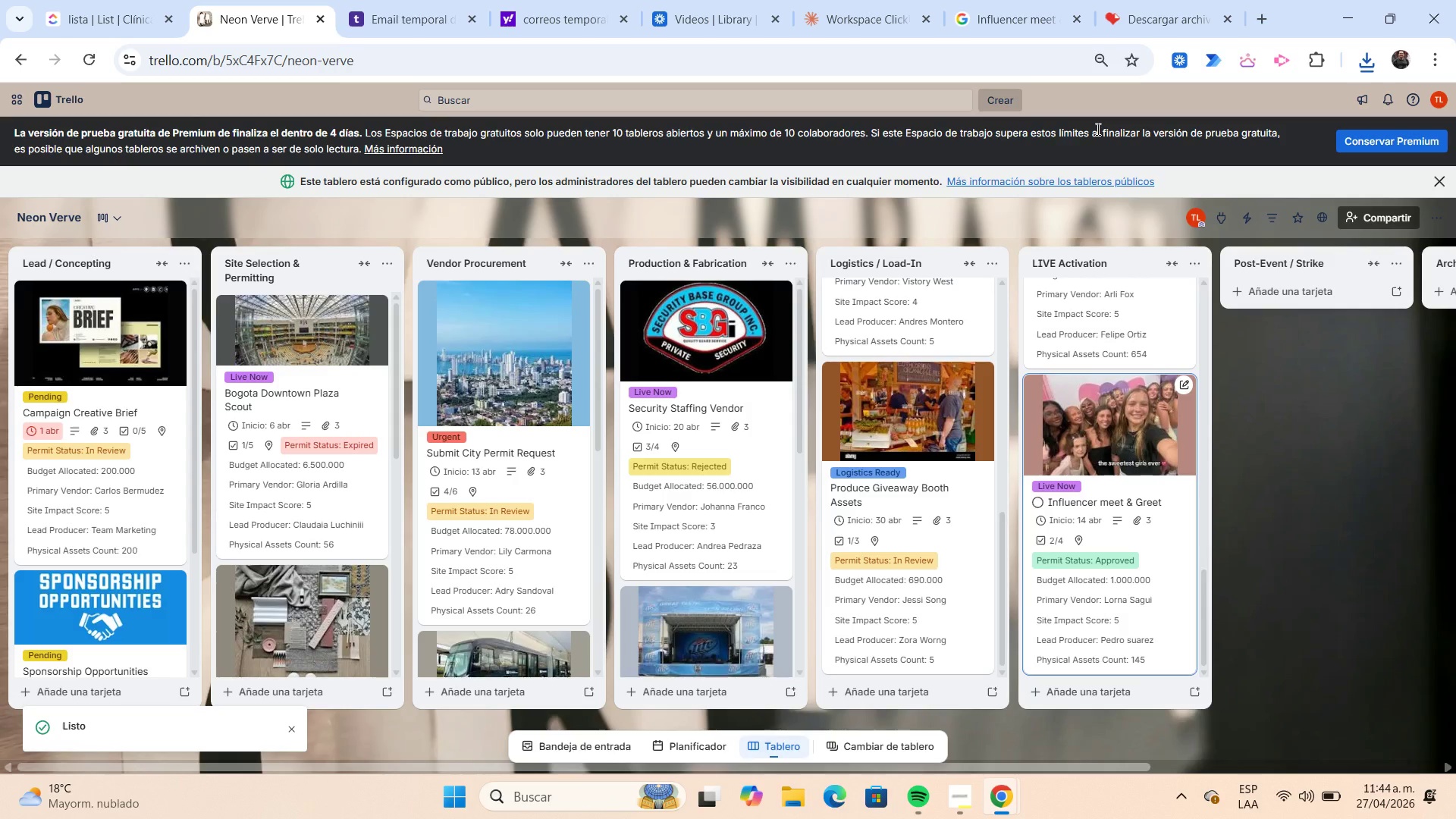 
scroll: coordinate [1136, 388], scroll_direction: down, amount: 3.0
 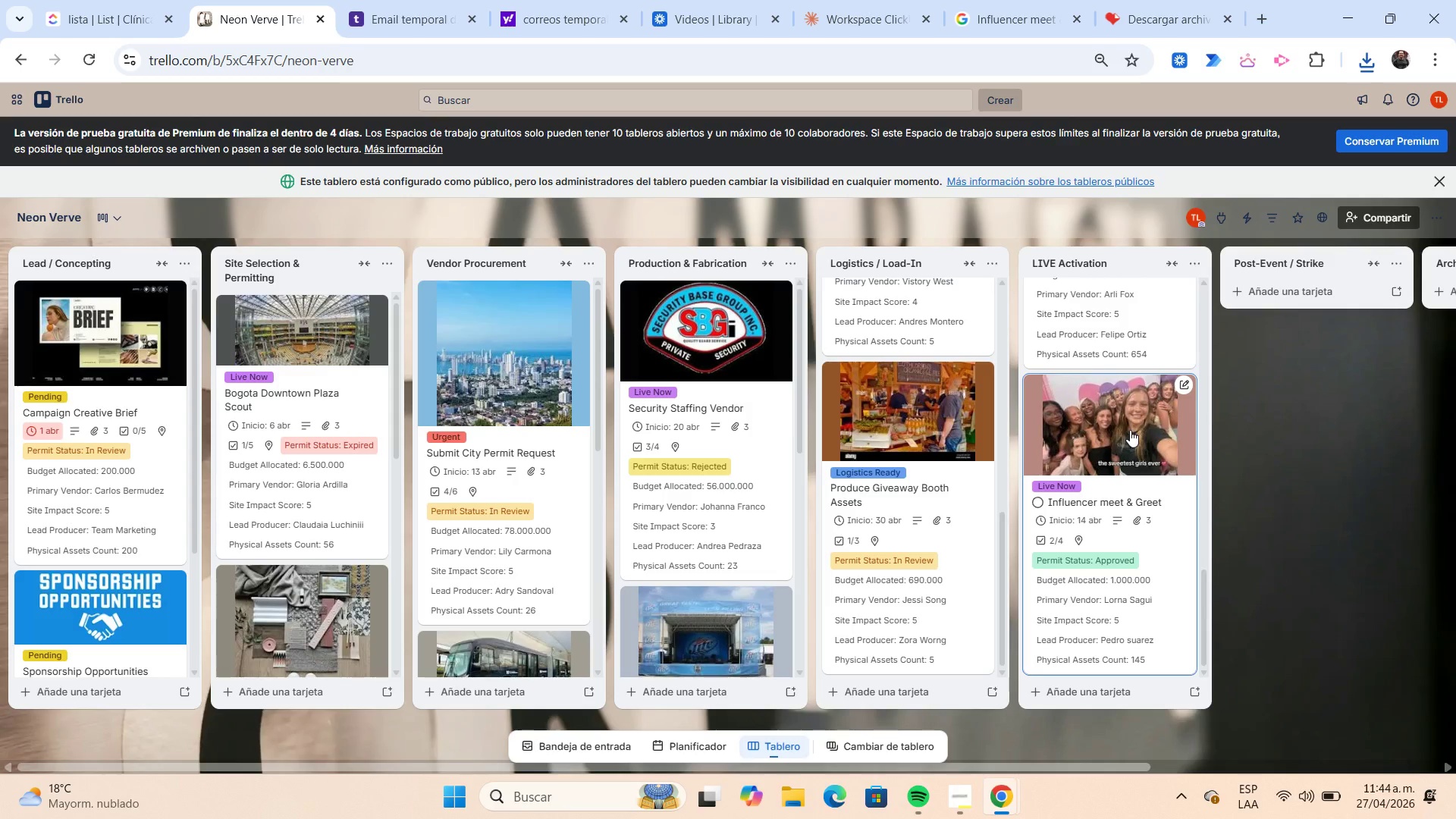 
scroll: coordinate [1130, 430], scroll_direction: up, amount: 12.0
 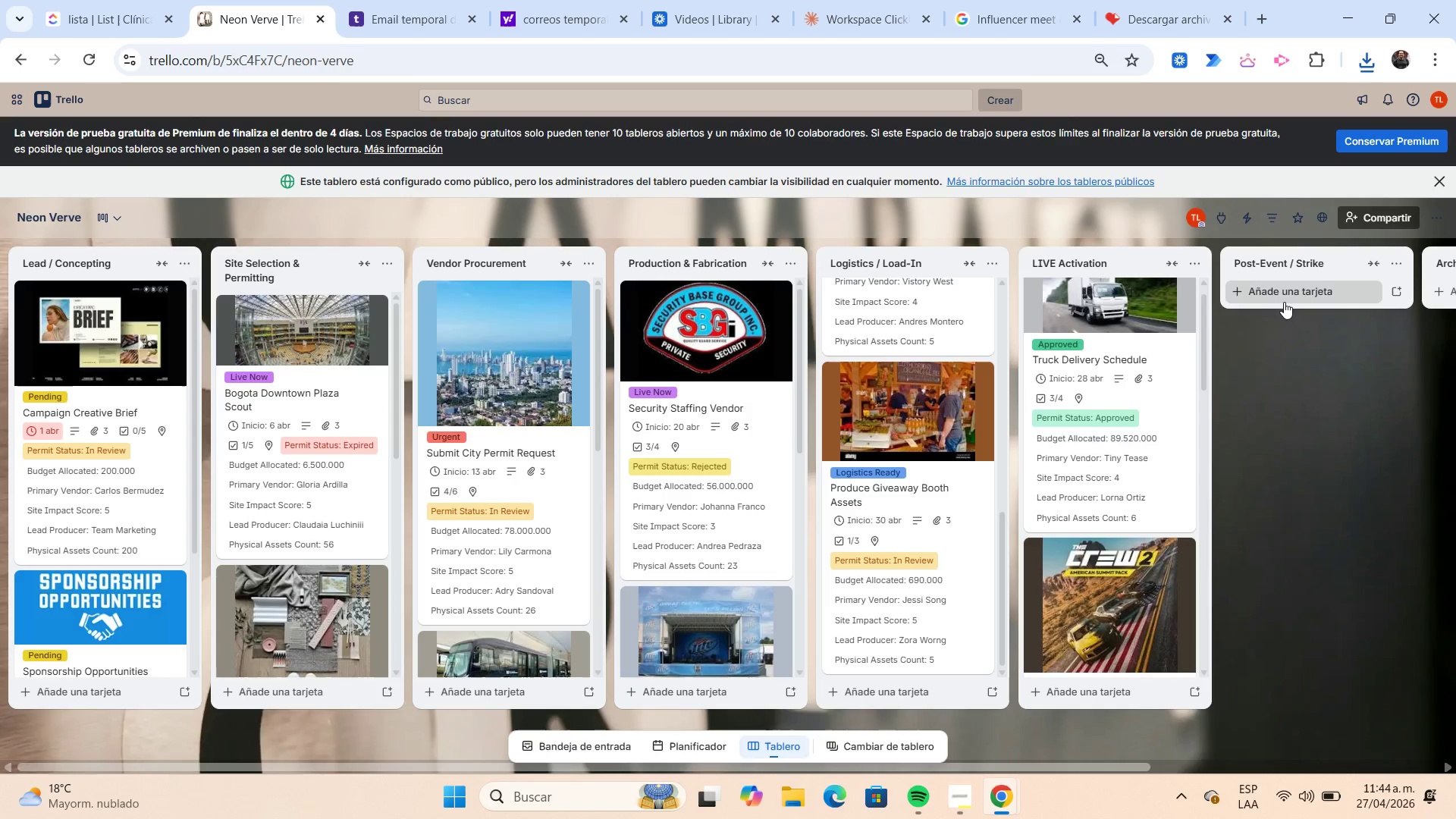 
left_click([1282, 300])
 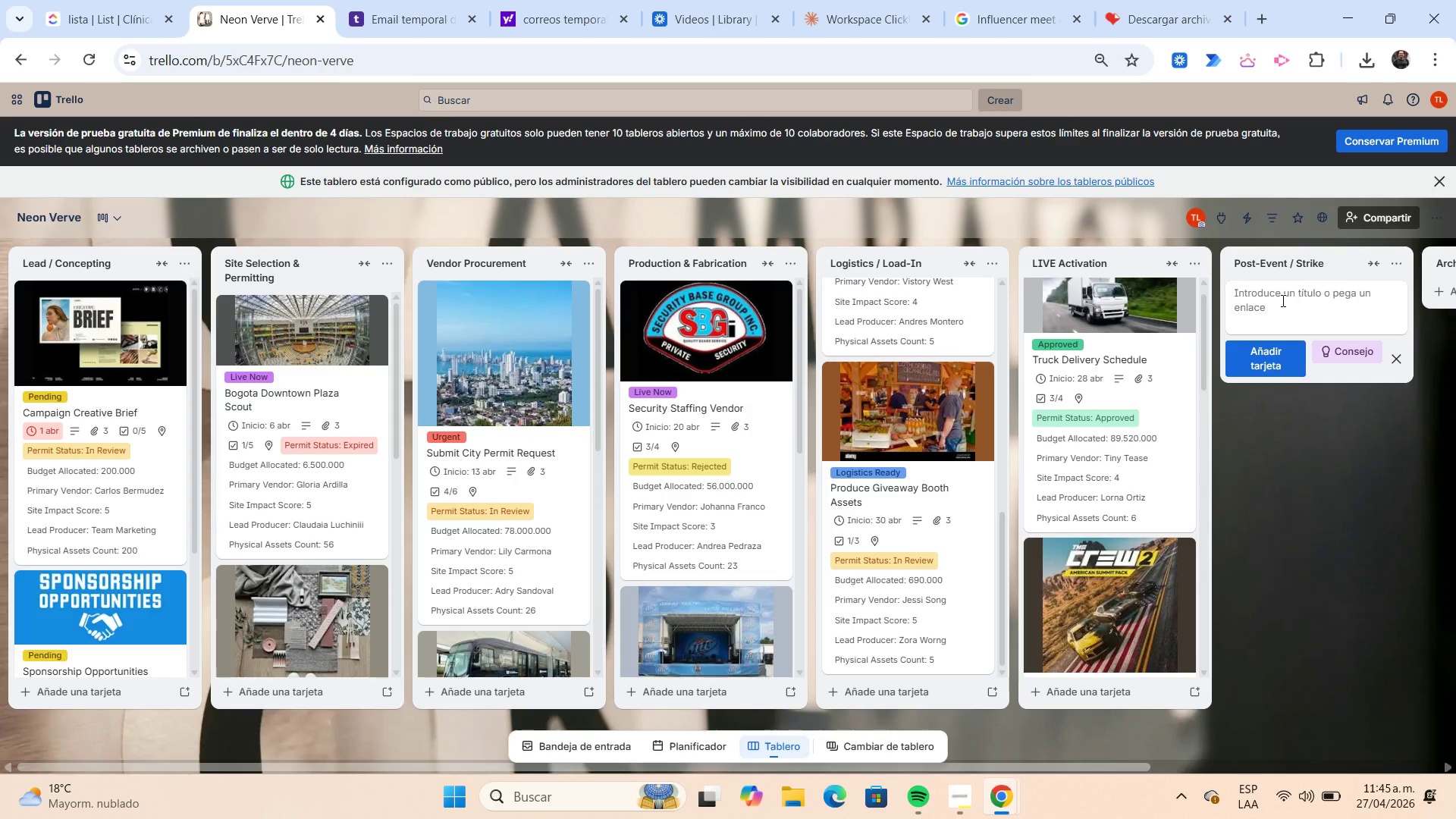 
wait(49.92)
 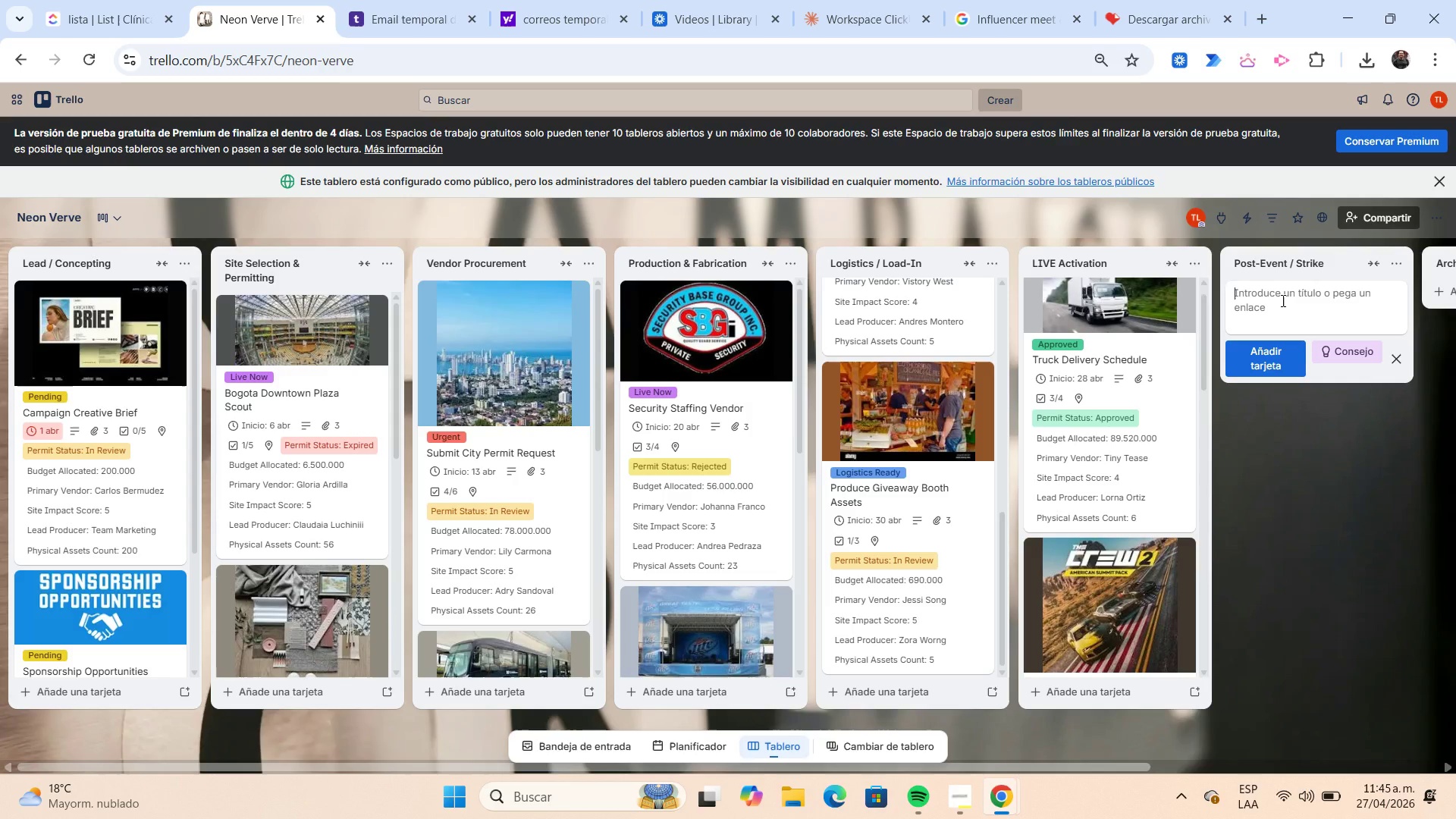 
type(Asset Tear )
 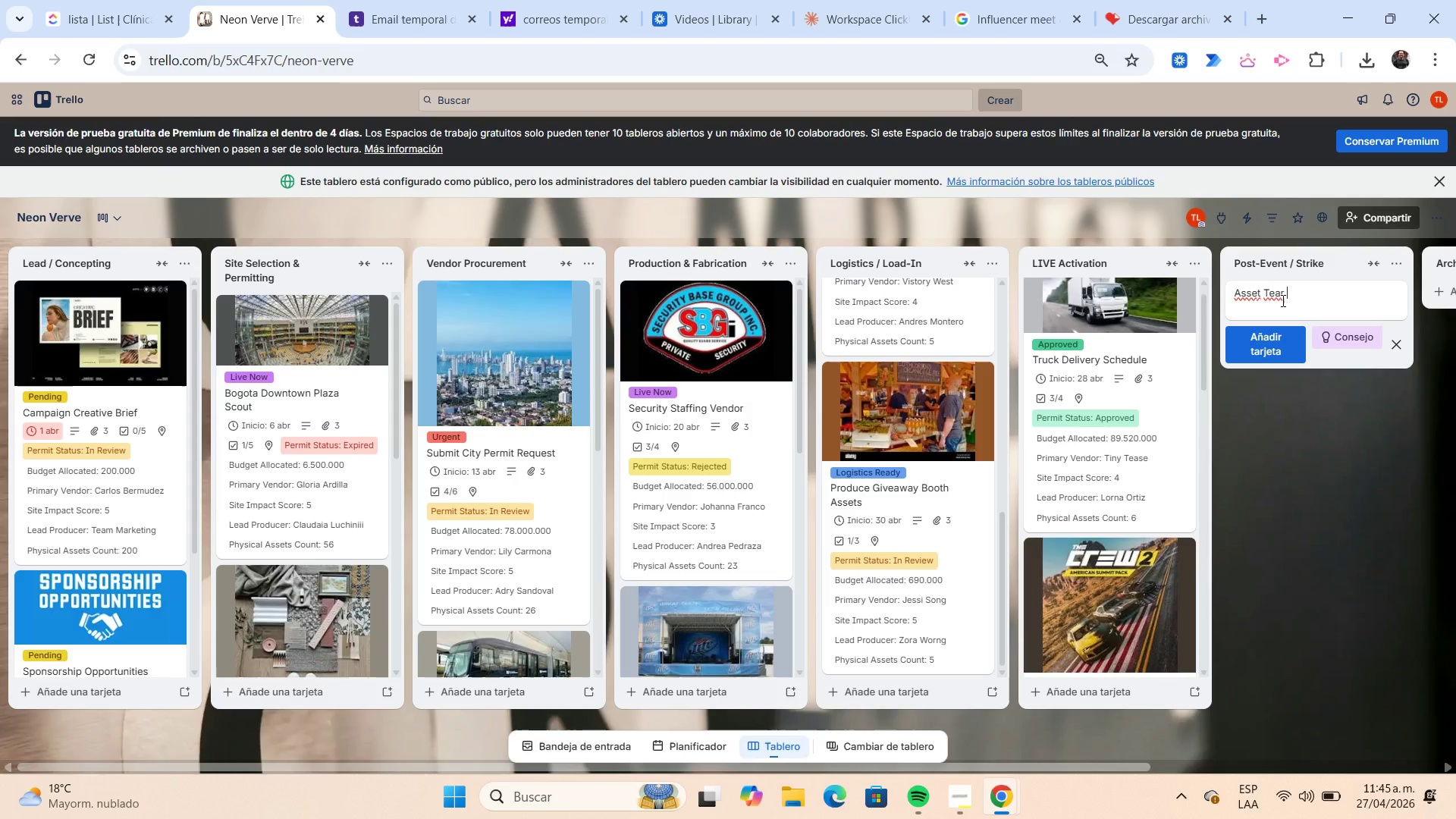 
wait(8.42)
 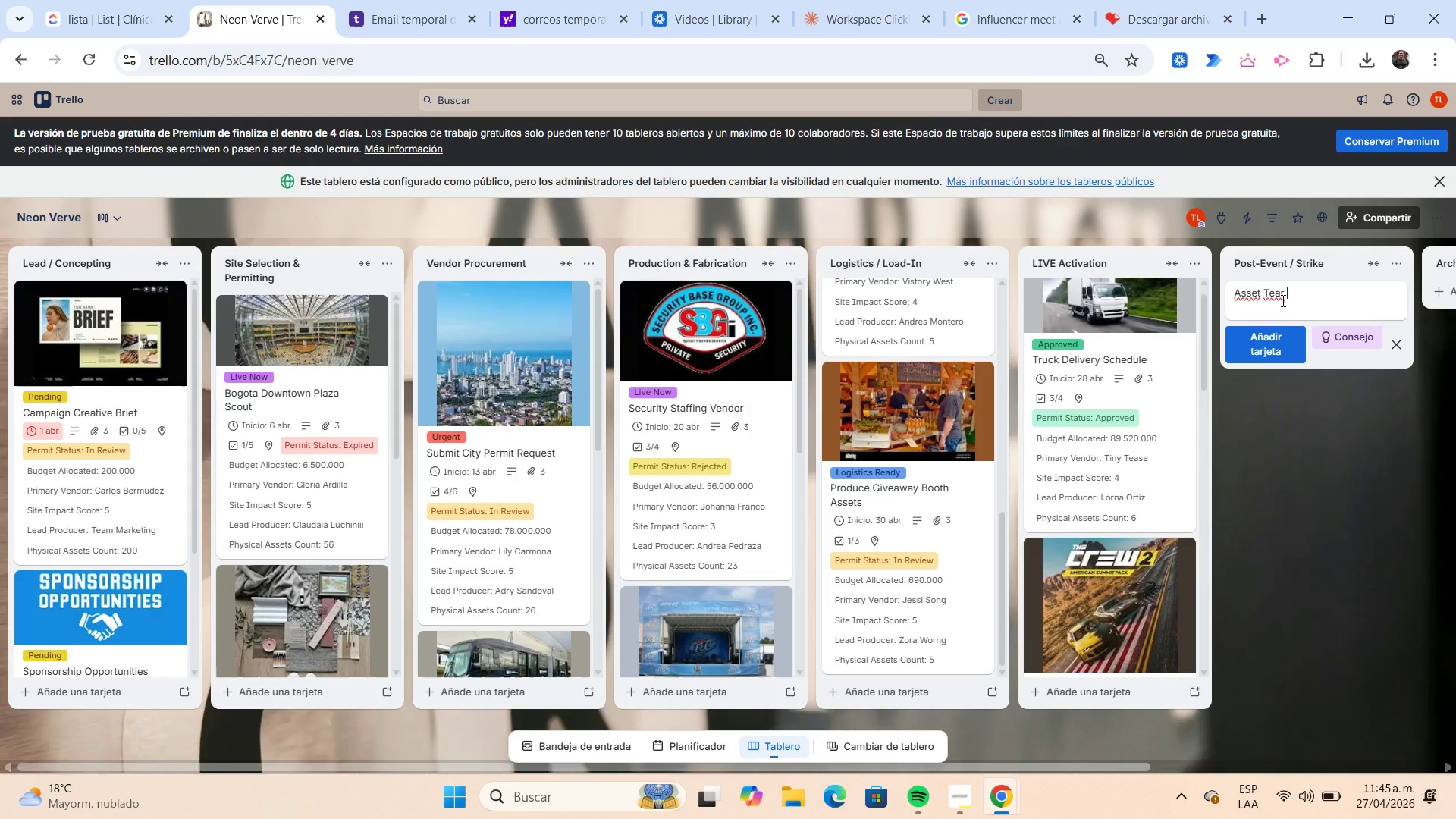 
type(Down)
 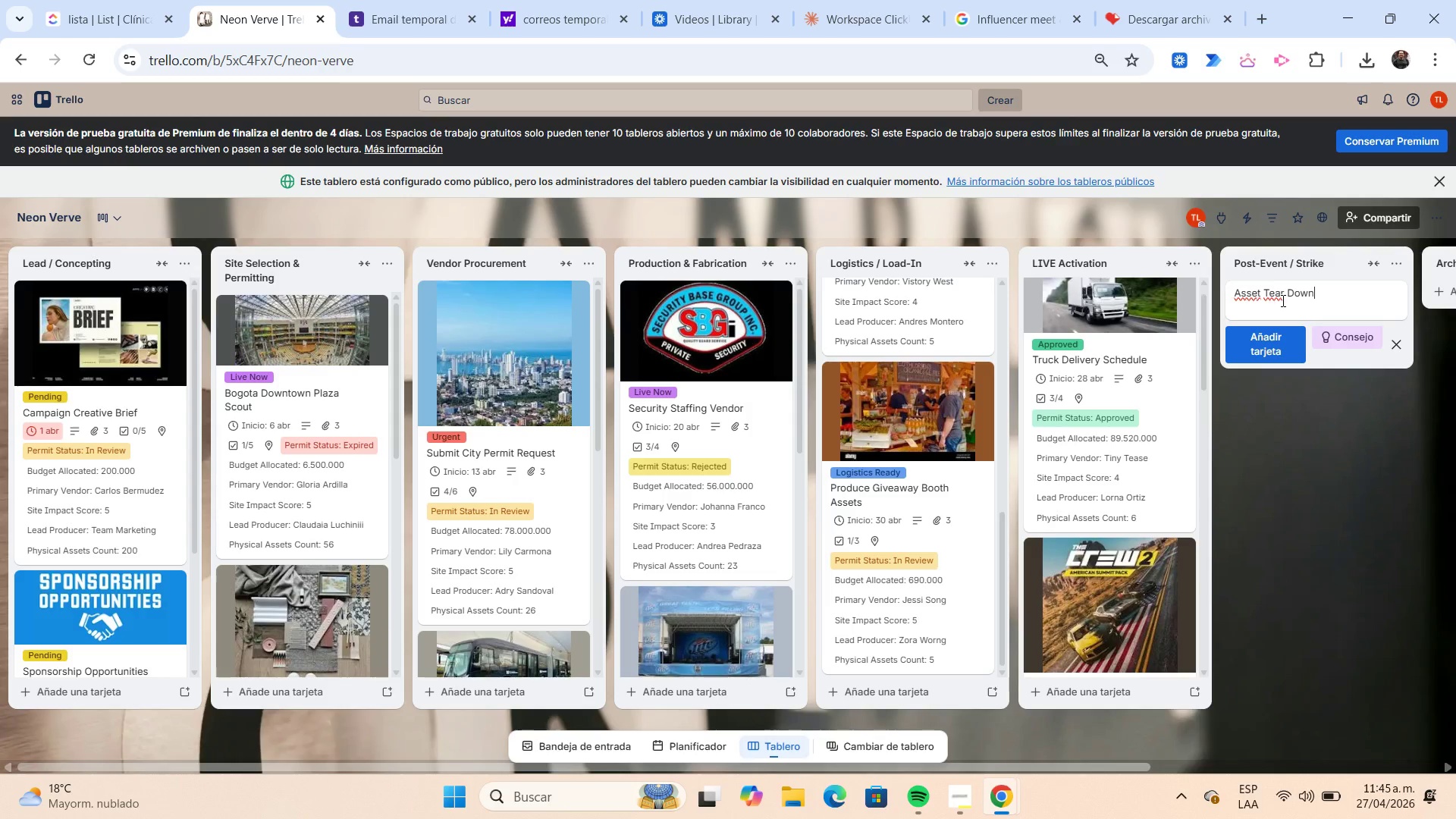 
key(Enter)
 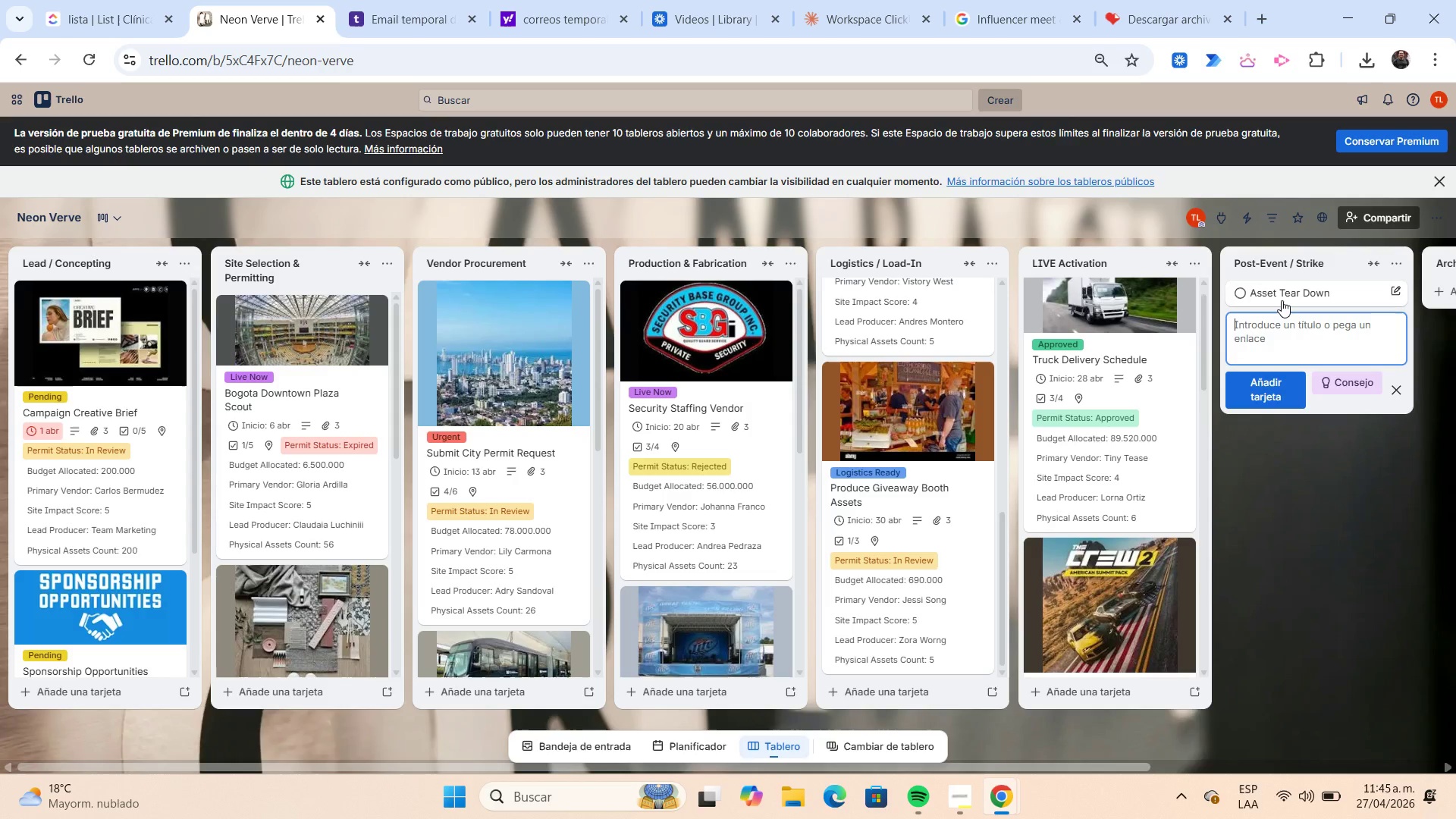 
left_click([1287, 304])
 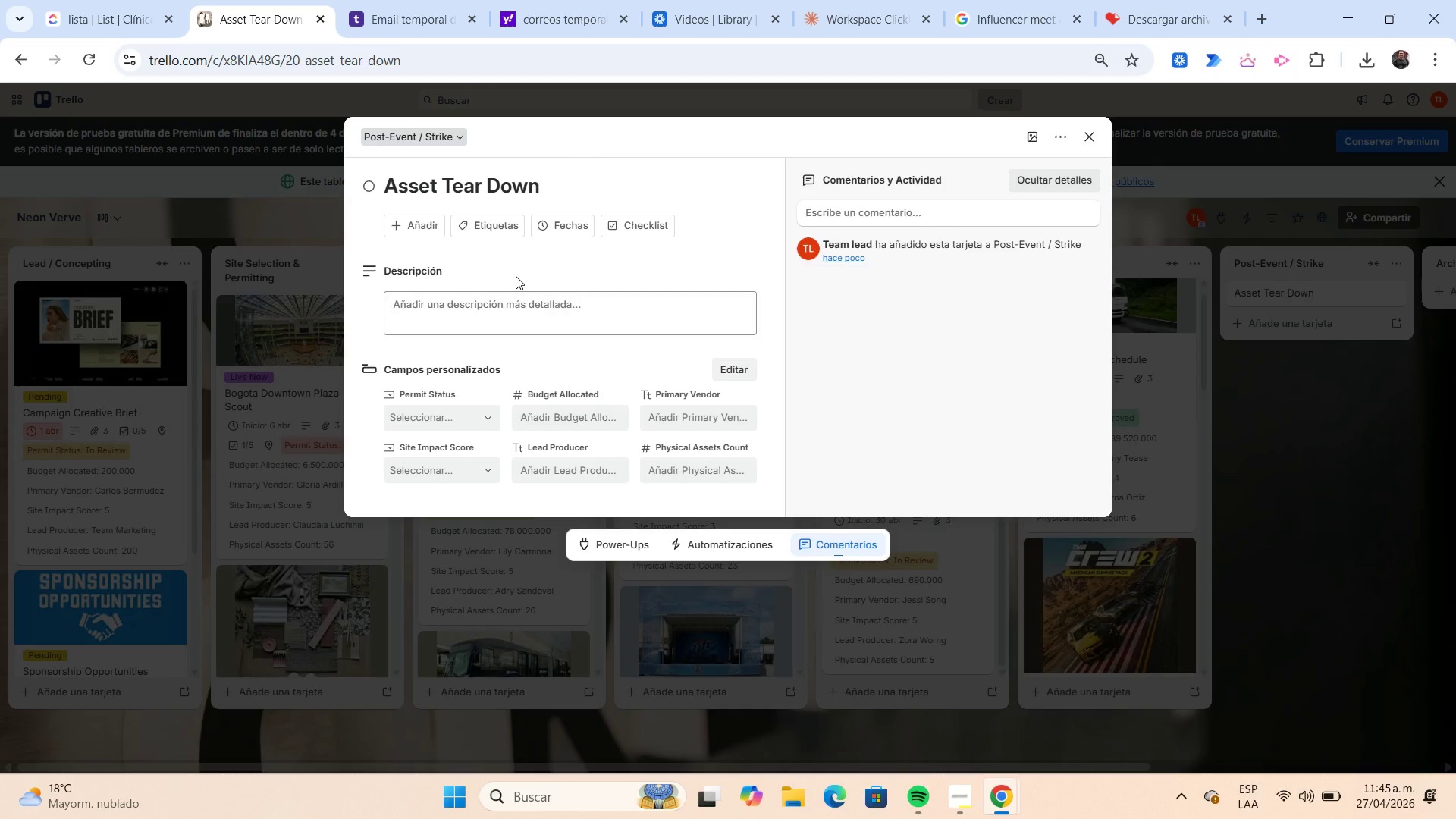 
left_click([498, 230])
 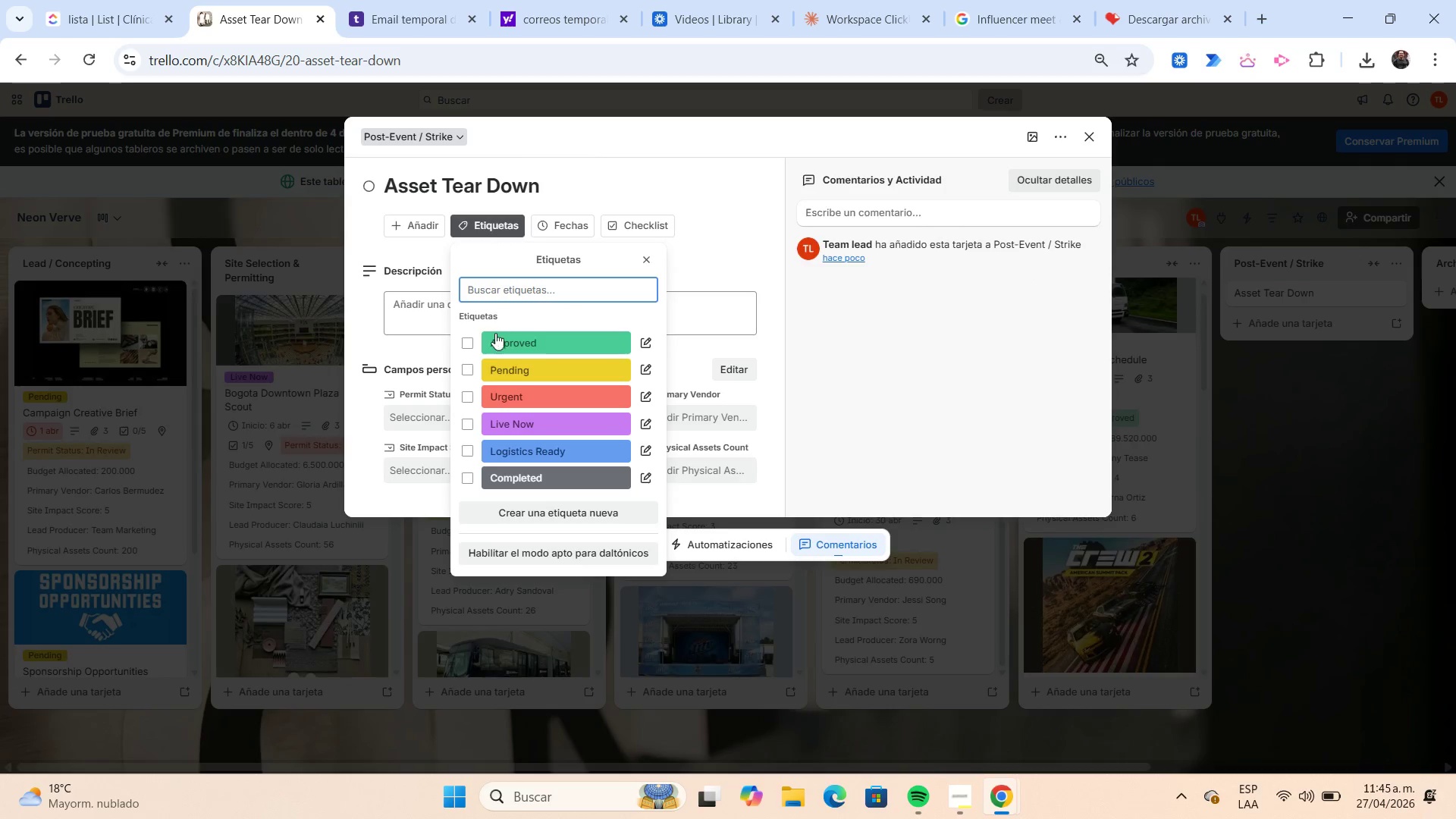 
left_click([494, 334])
 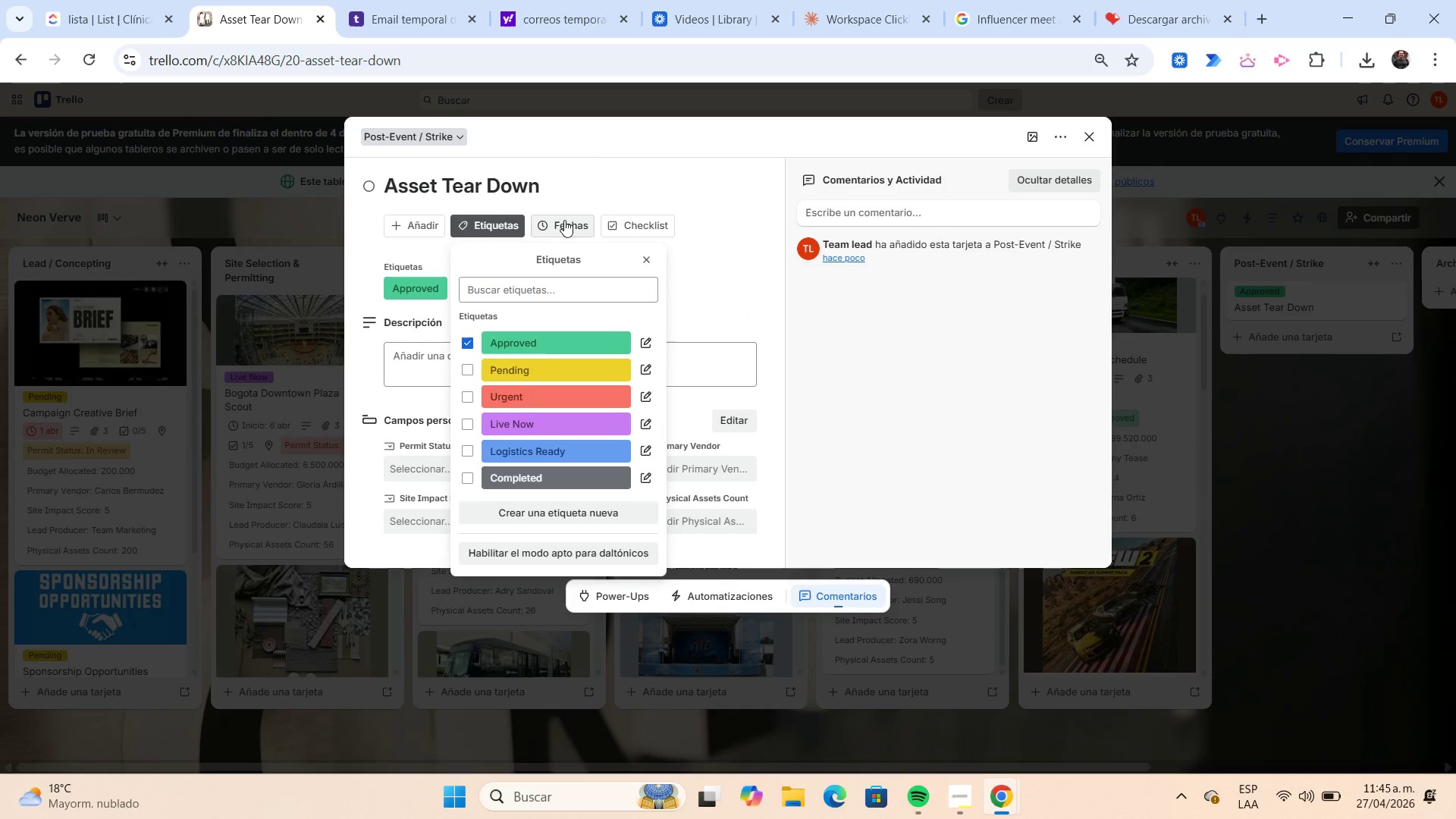 
left_click([565, 219])
 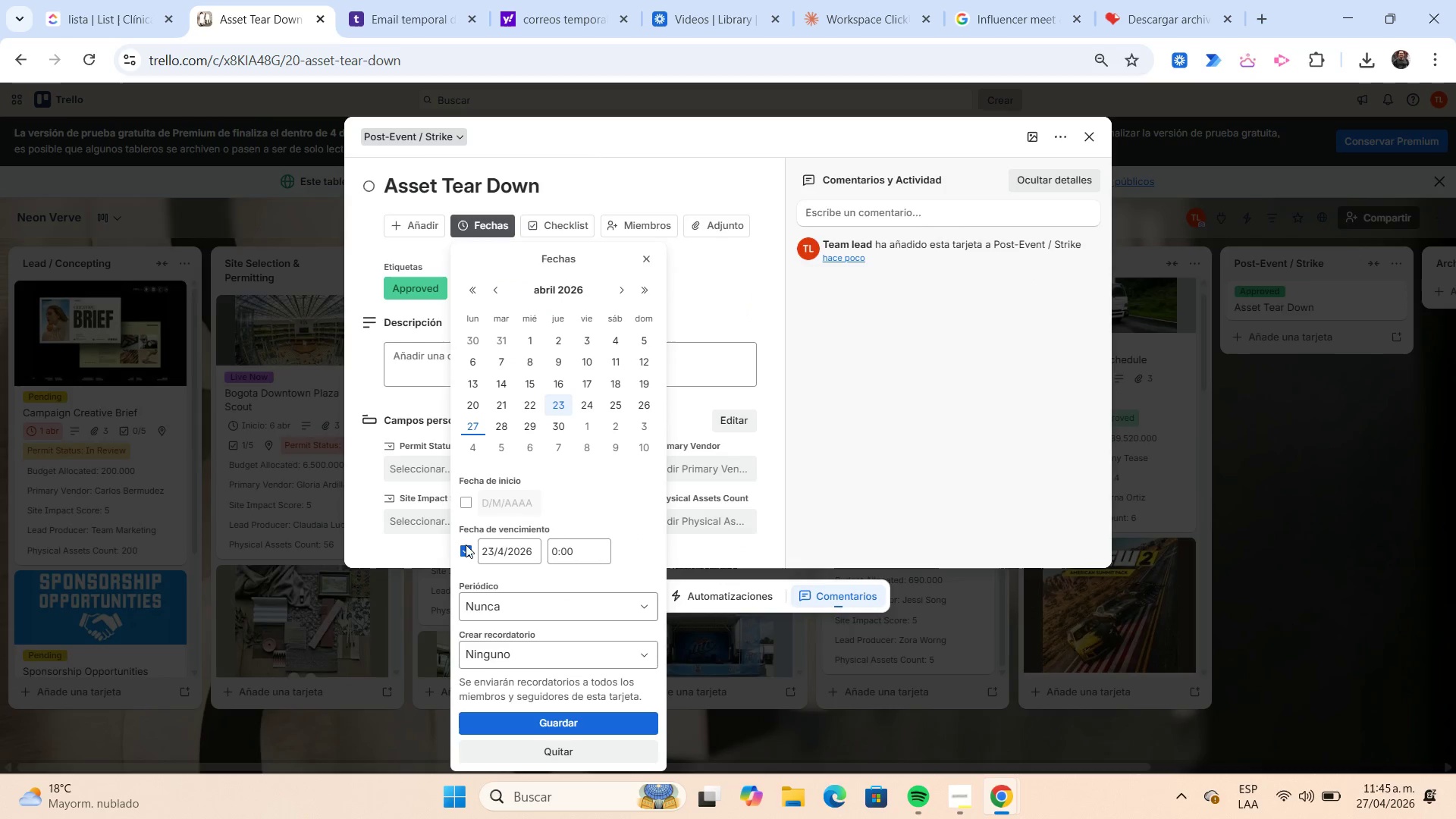 
left_click([463, 543])
 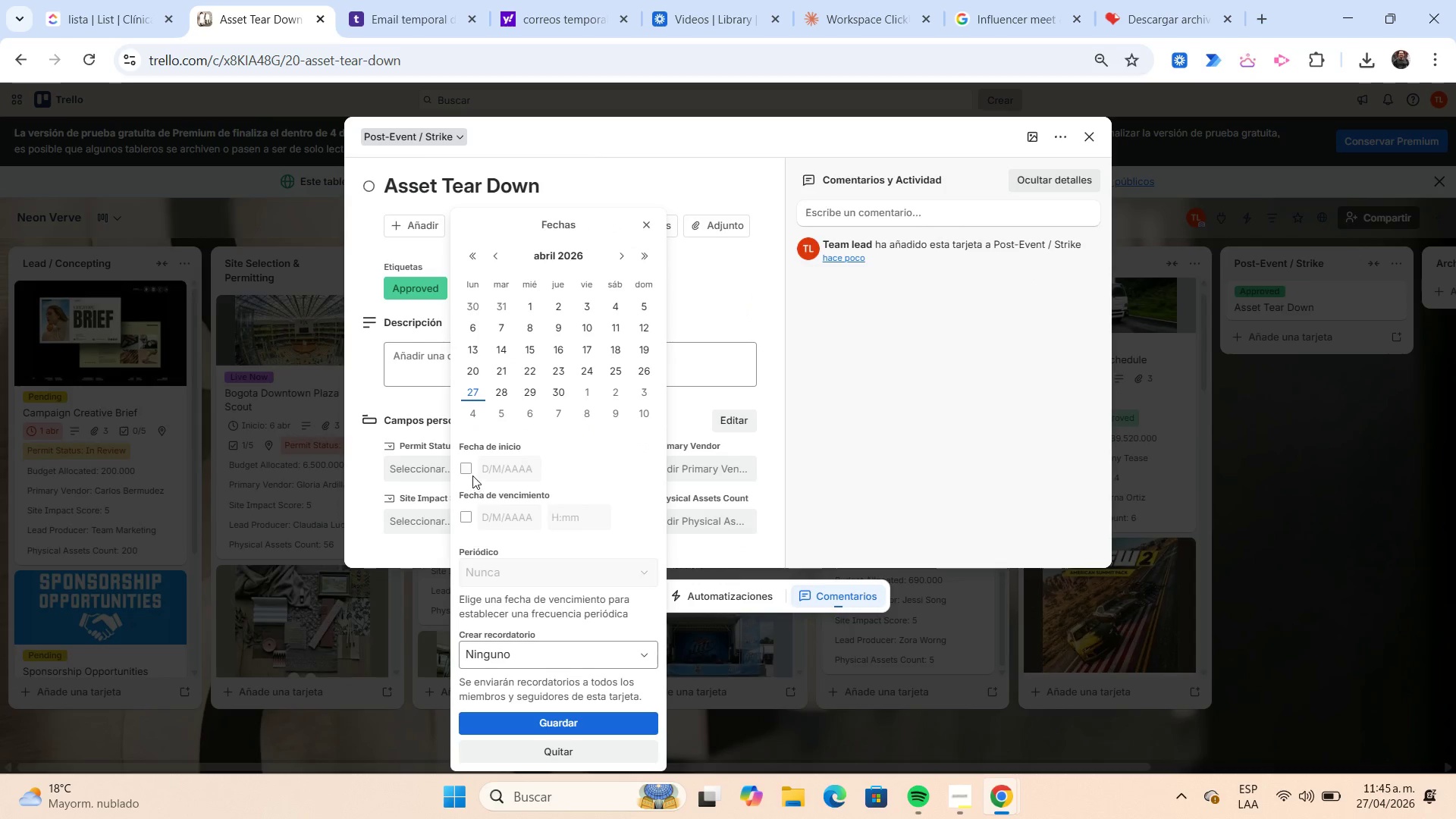 
left_click([466, 472])
 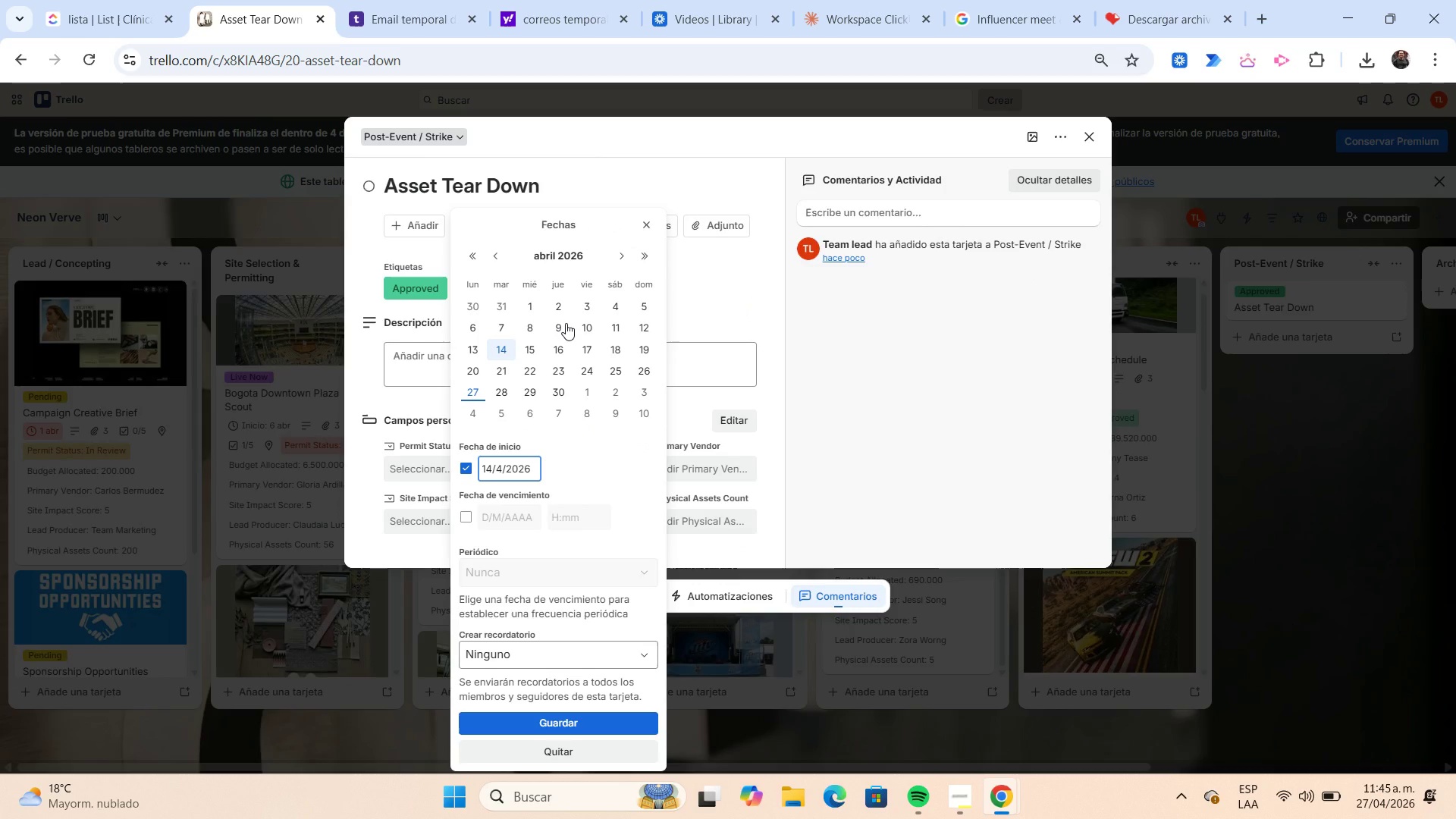 
left_click([563, 323])
 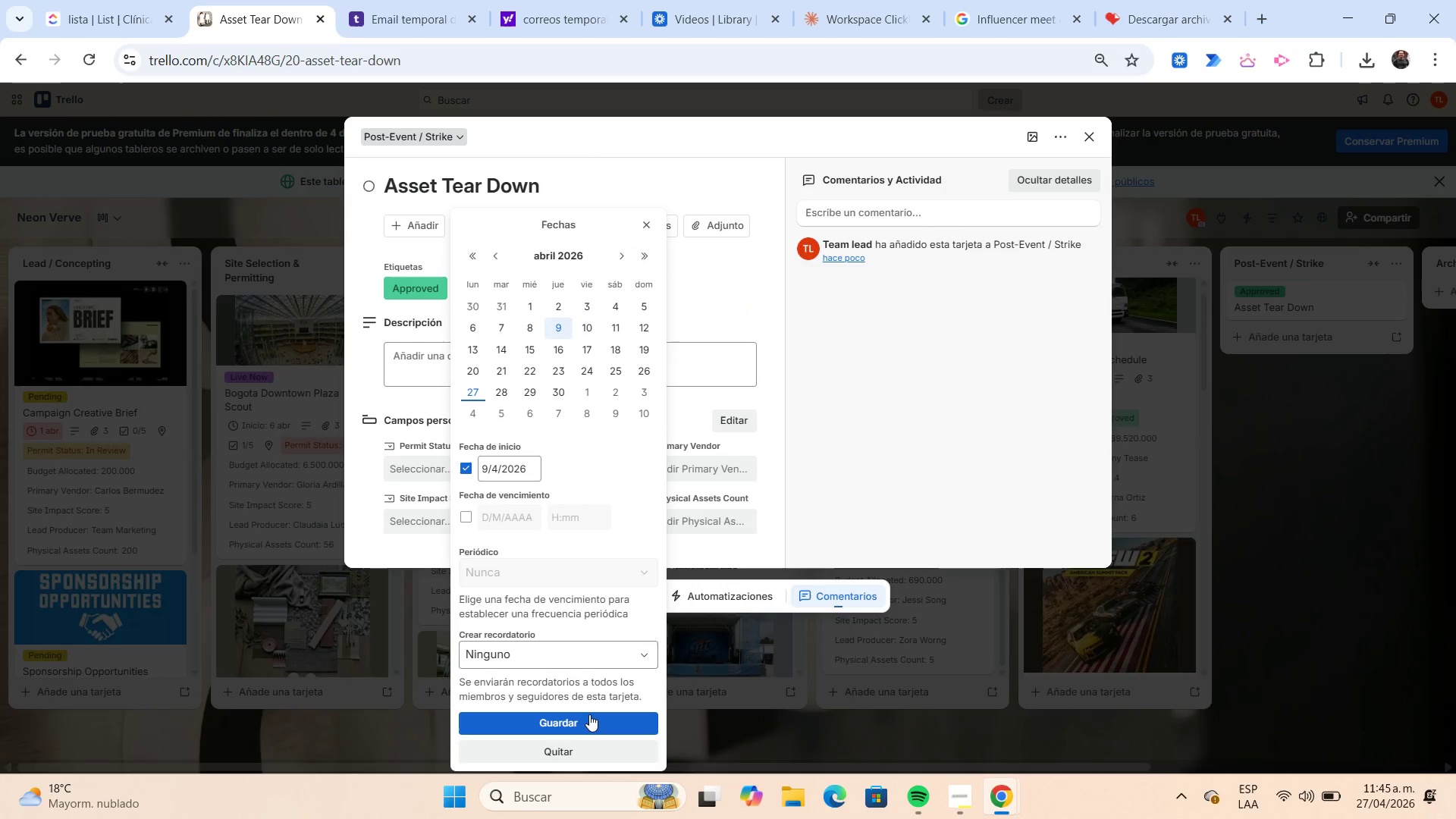 
left_click([589, 715])
 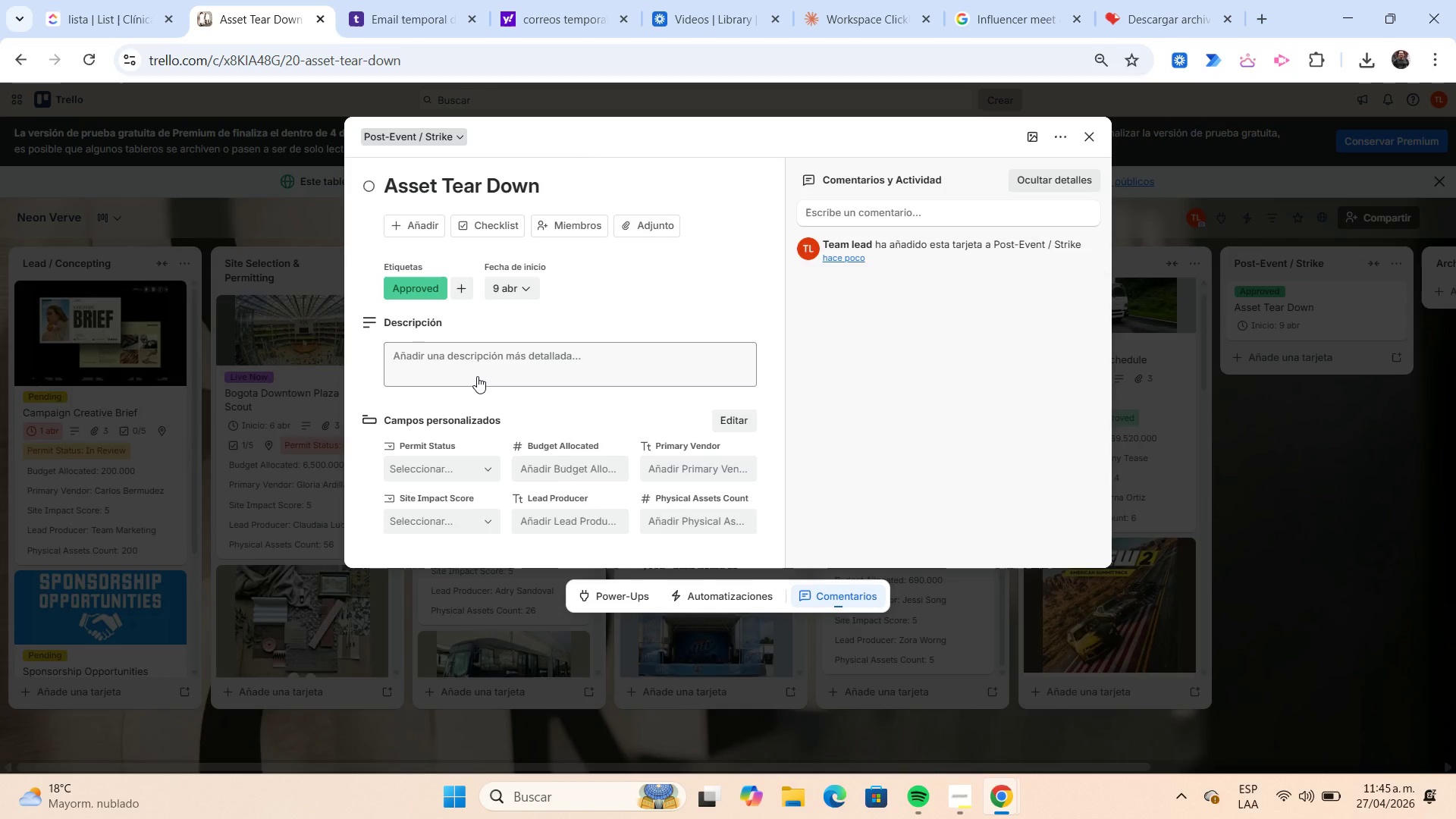 
left_click([477, 376])
 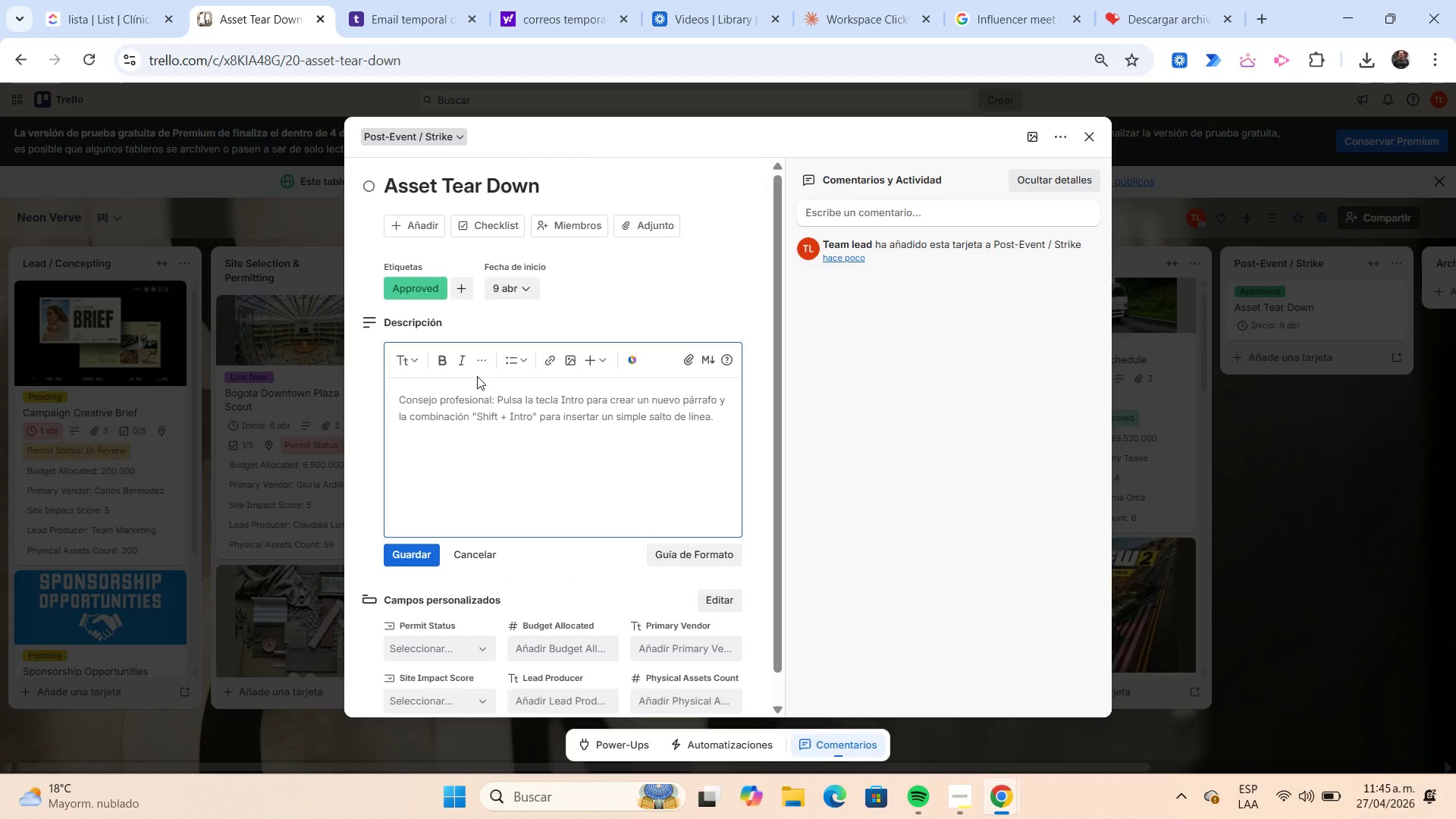 
wait(10.5)
 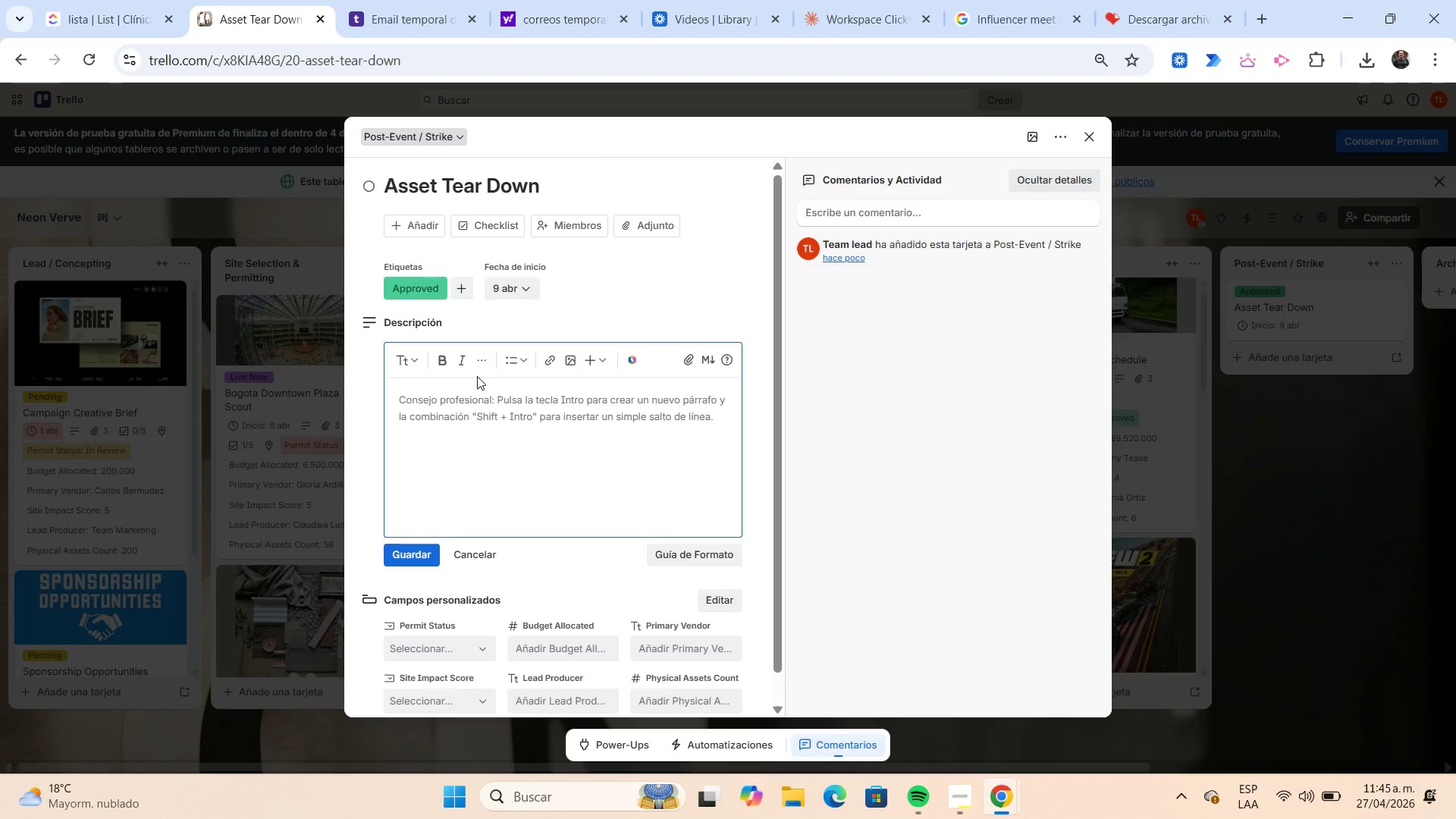 
type(Safely dismantle all structures, signage )
key(Backspace)
type(, lighting and branded zones.)
 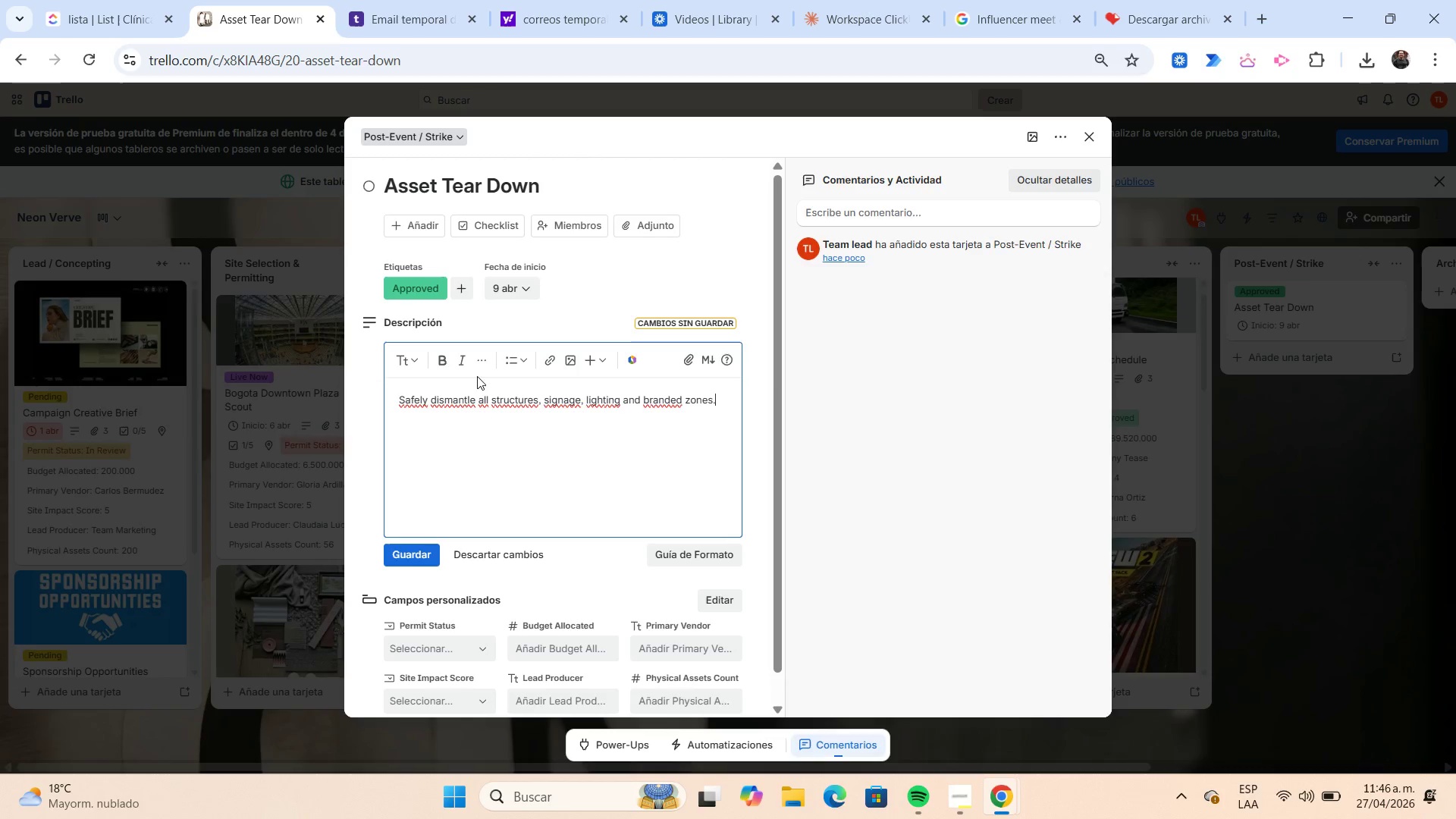 
key(Enter)
 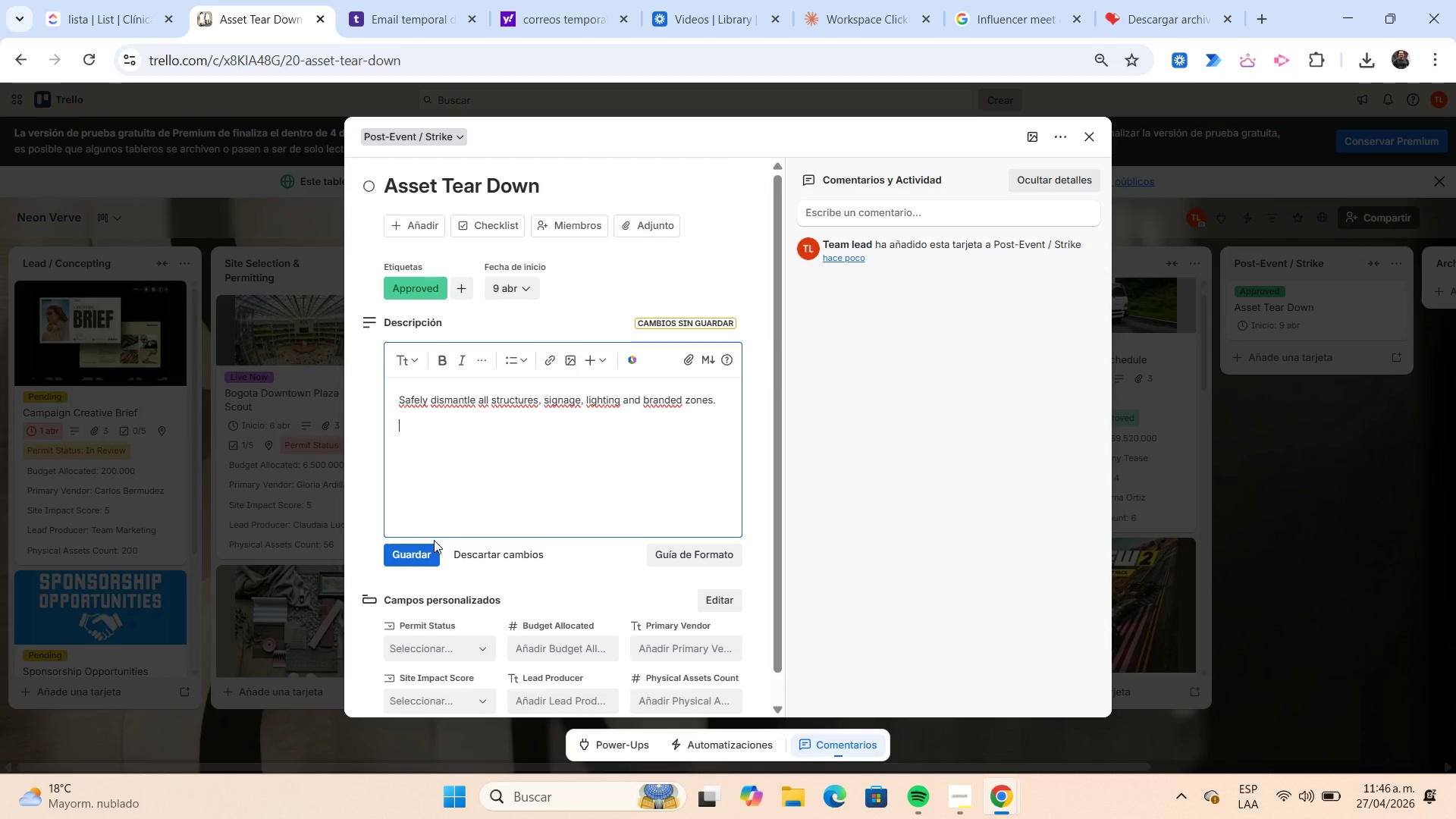 
left_click([422, 562])
 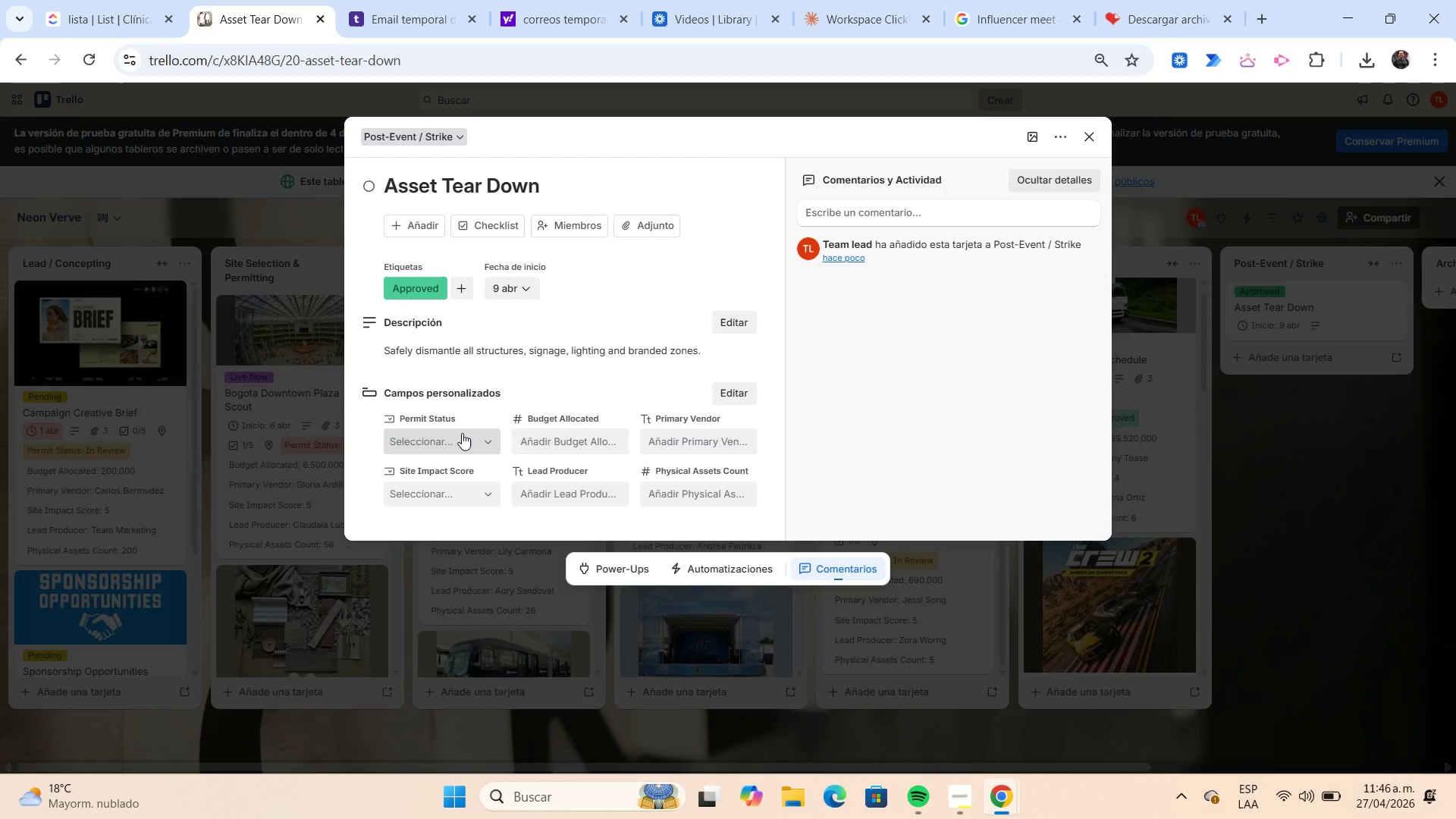 
left_click([462, 433])
 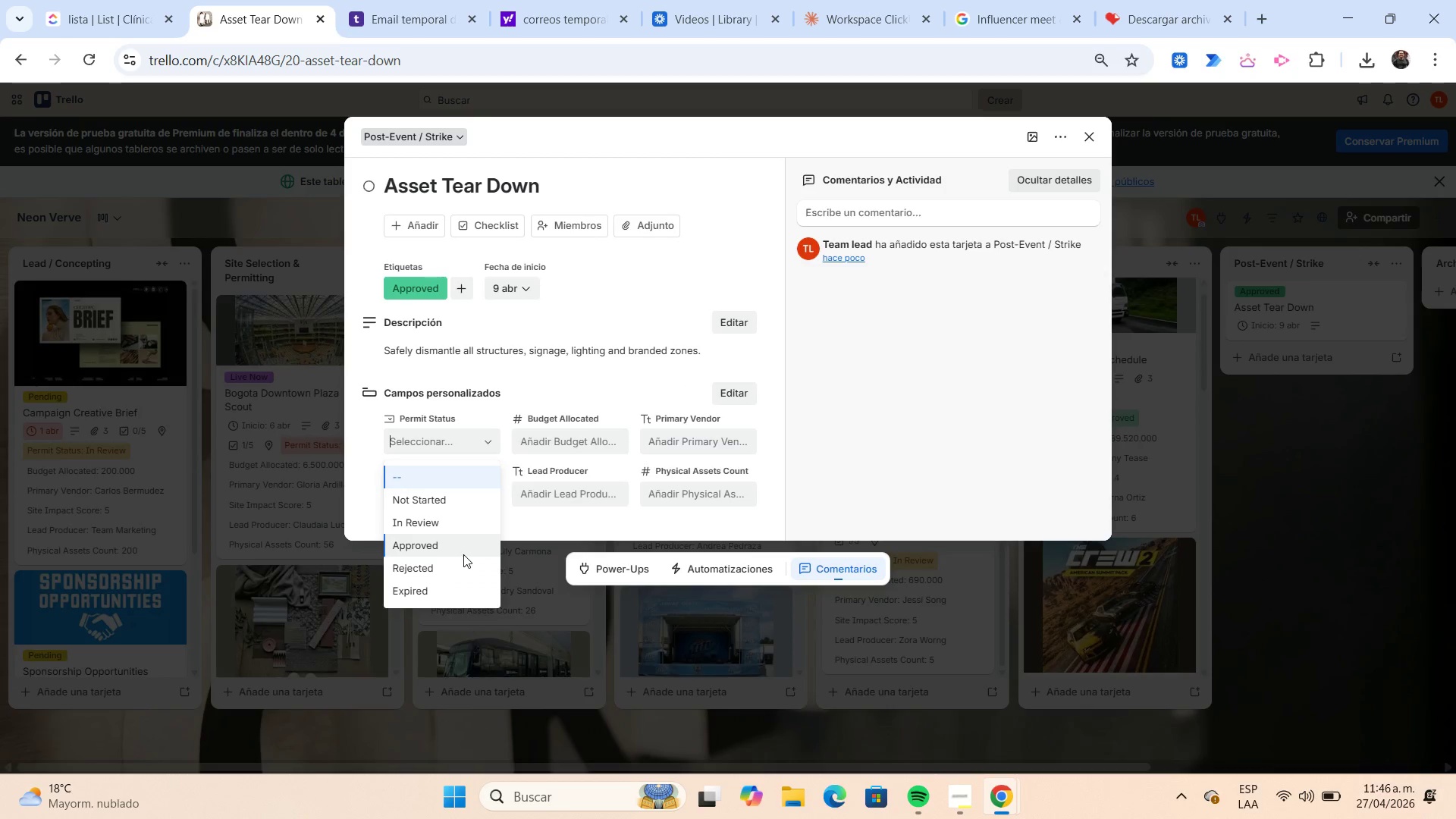 
left_click([463, 554])
 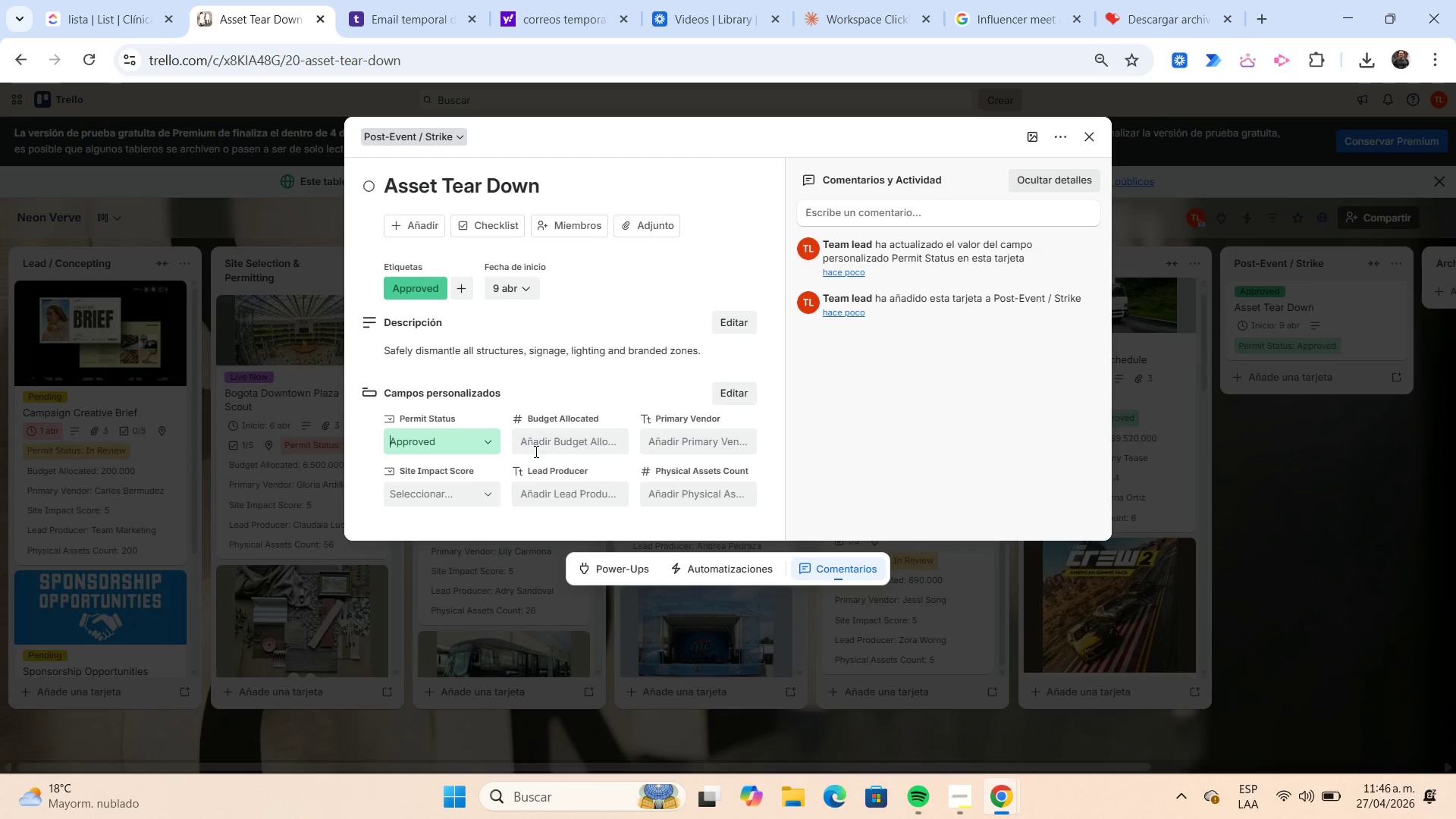 
left_click_drag(start_coordinate=[535, 447], to_coordinate=[540, 447])
 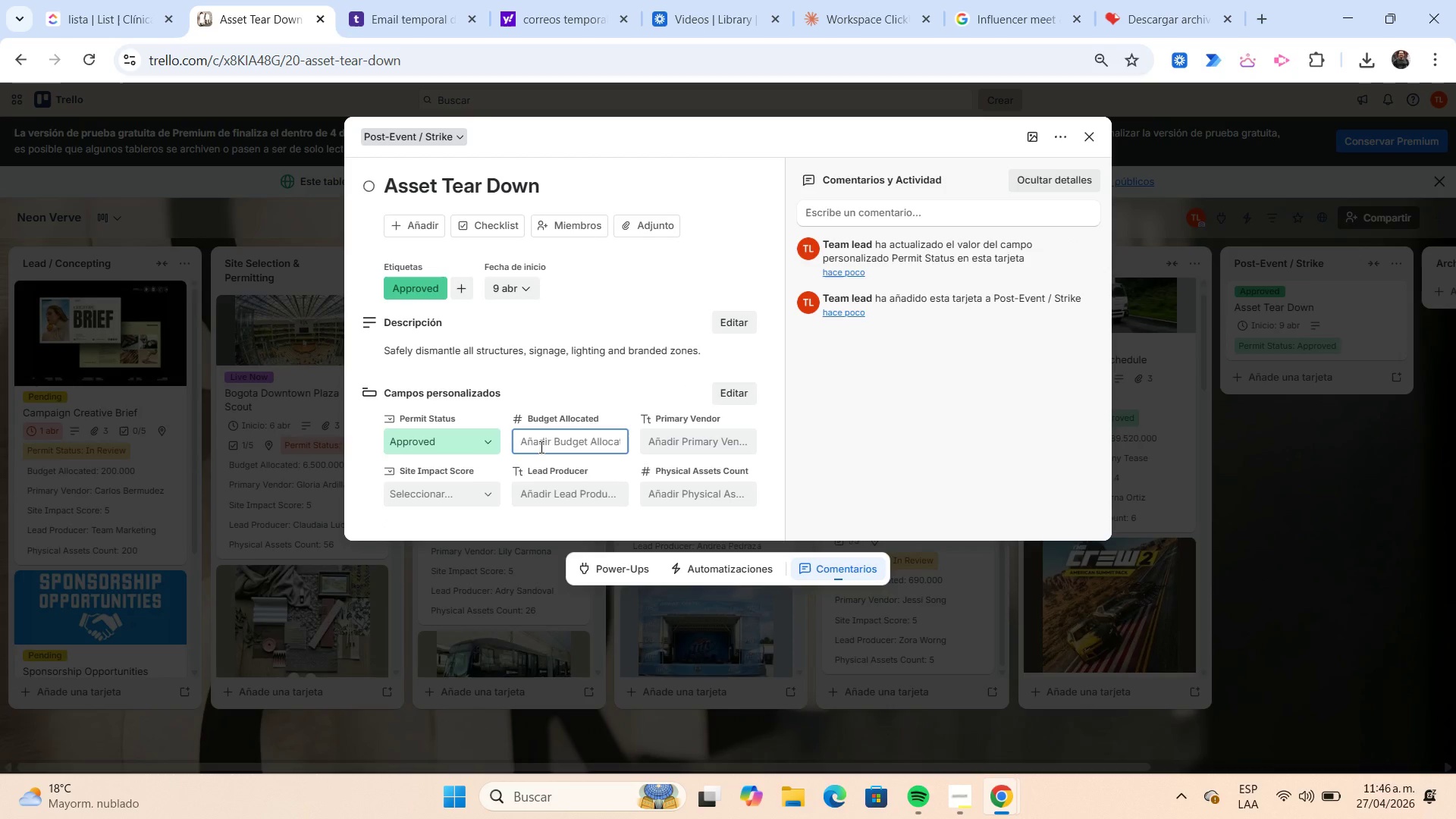 
key(Numpad5)
 